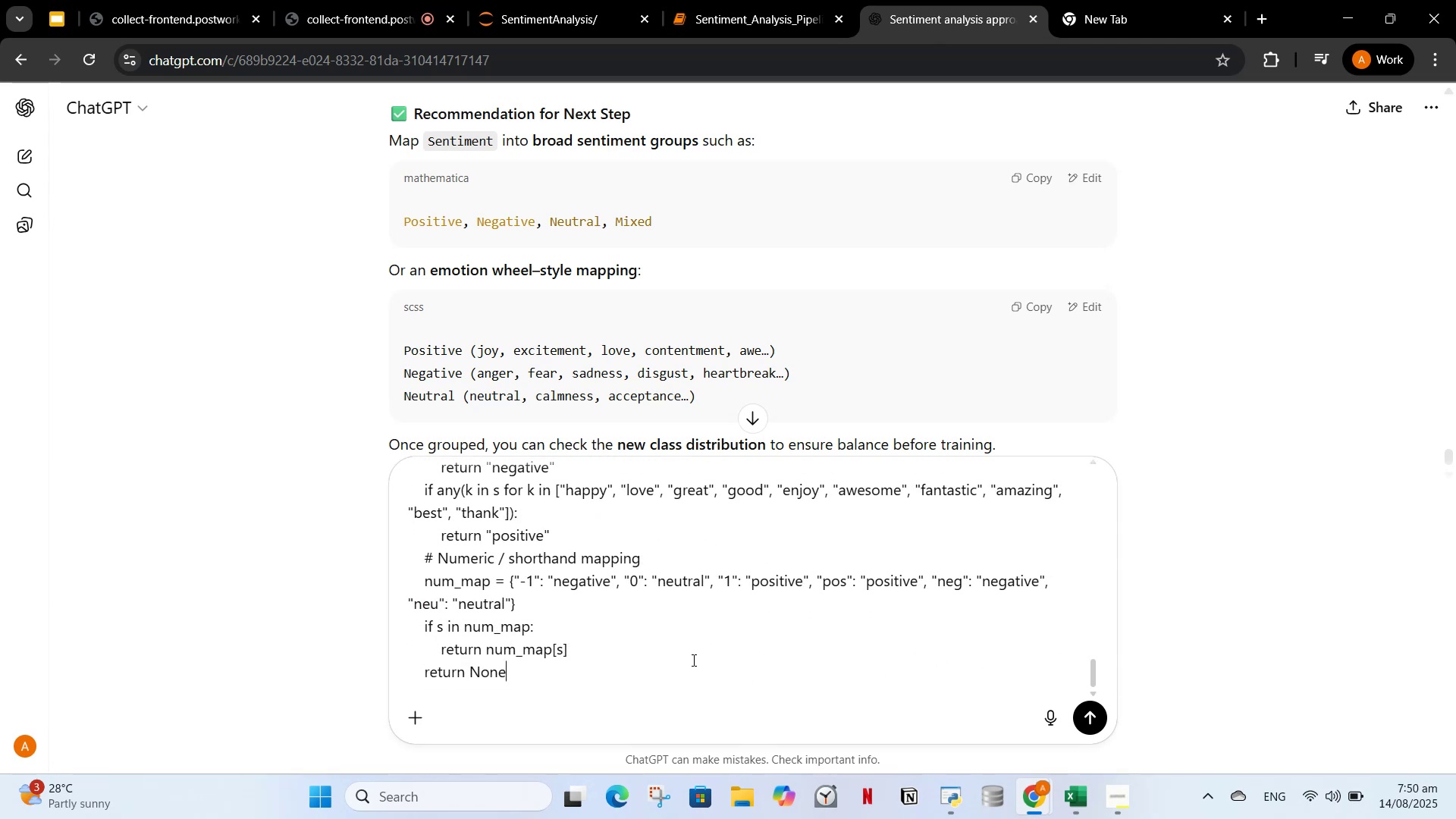 
key(Shift+Enter)
 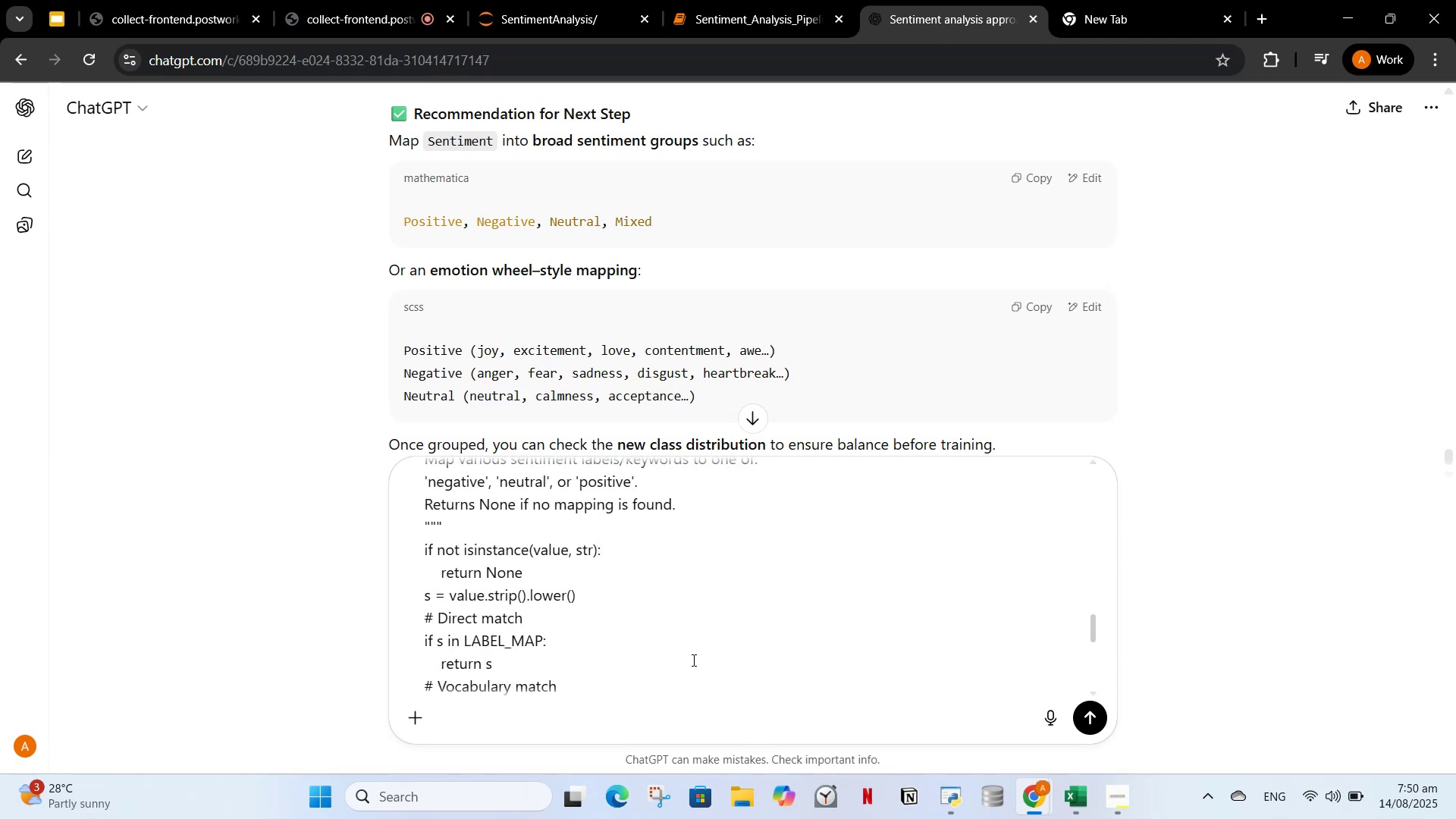 
key(Shift+Enter)
 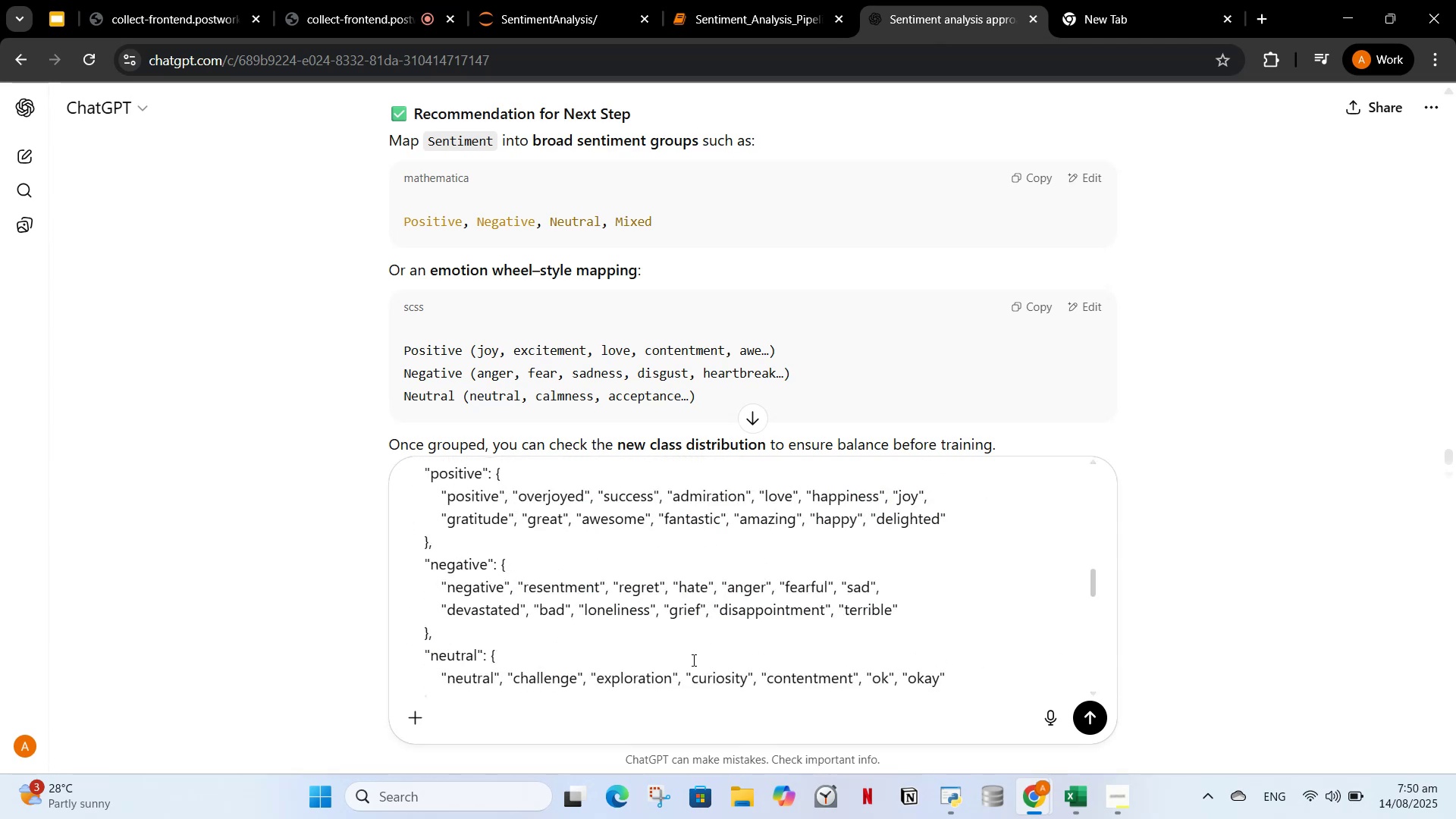 
type(ye do thi in)
key(Backspace)
key(Backspace)
type(and see if you)
key(Backspace)
 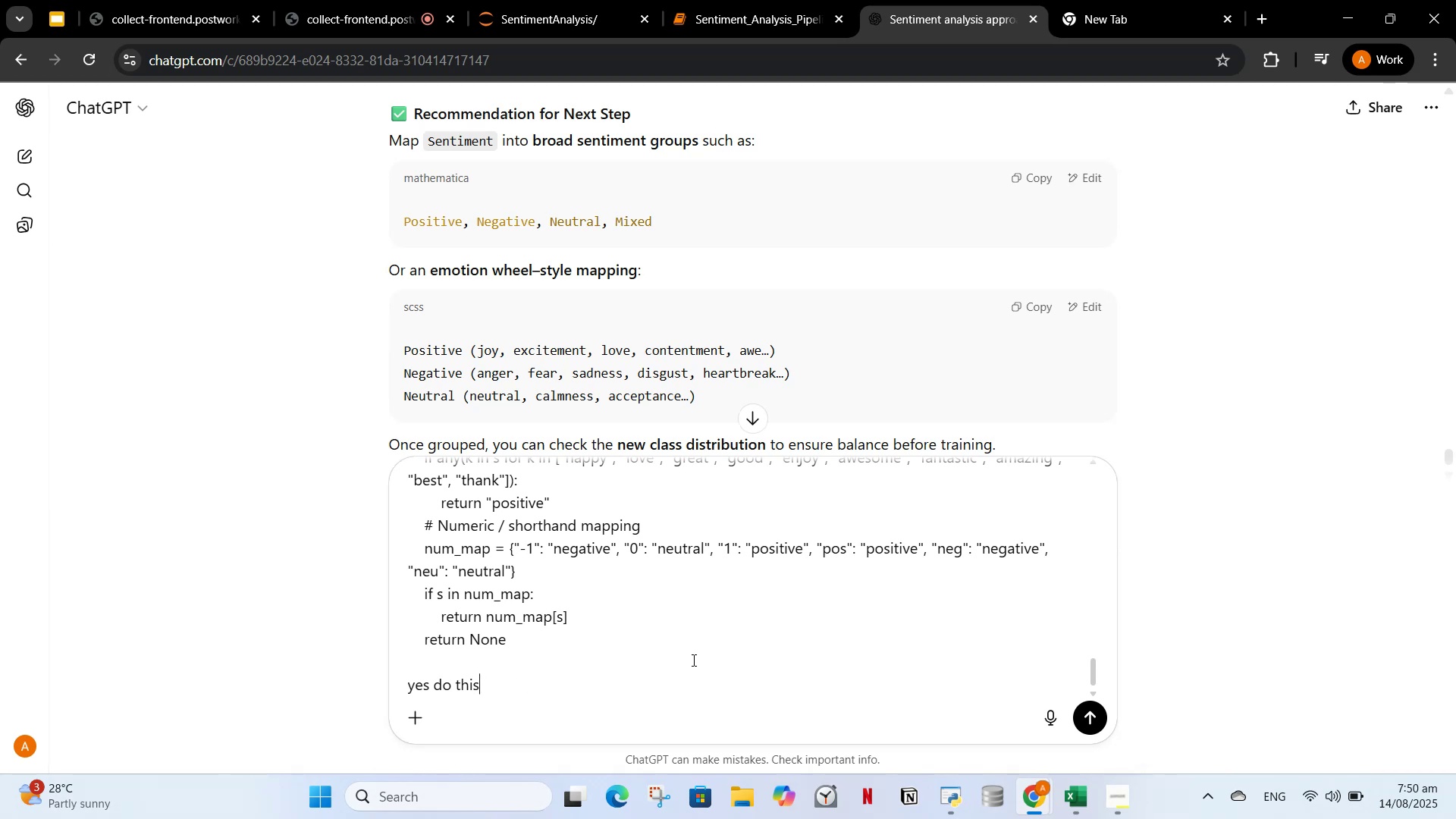 
scroll: coordinate [745, 249], scroll_direction: up, amount: 4.0
 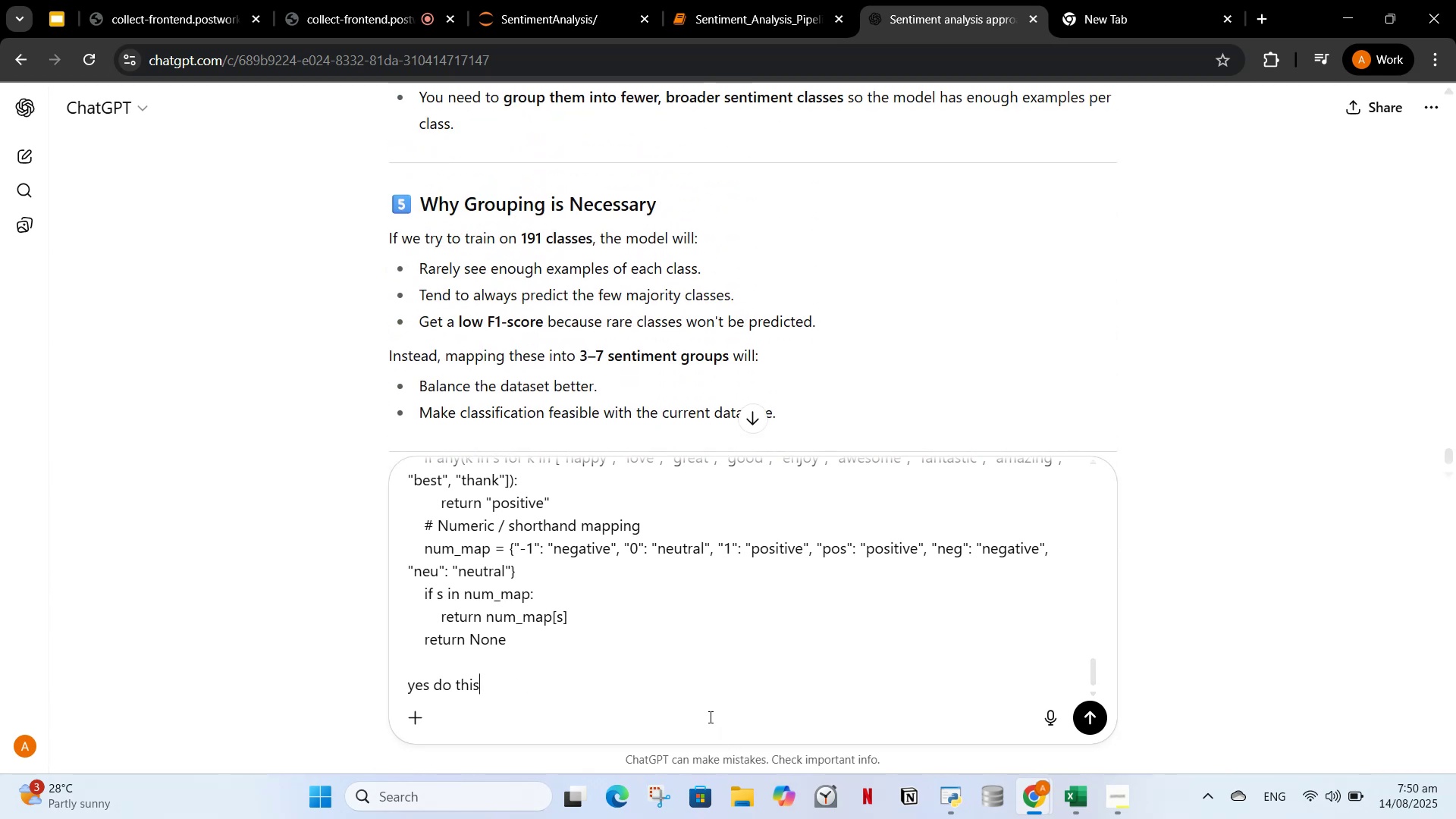 
type( grouping and update this cell)
 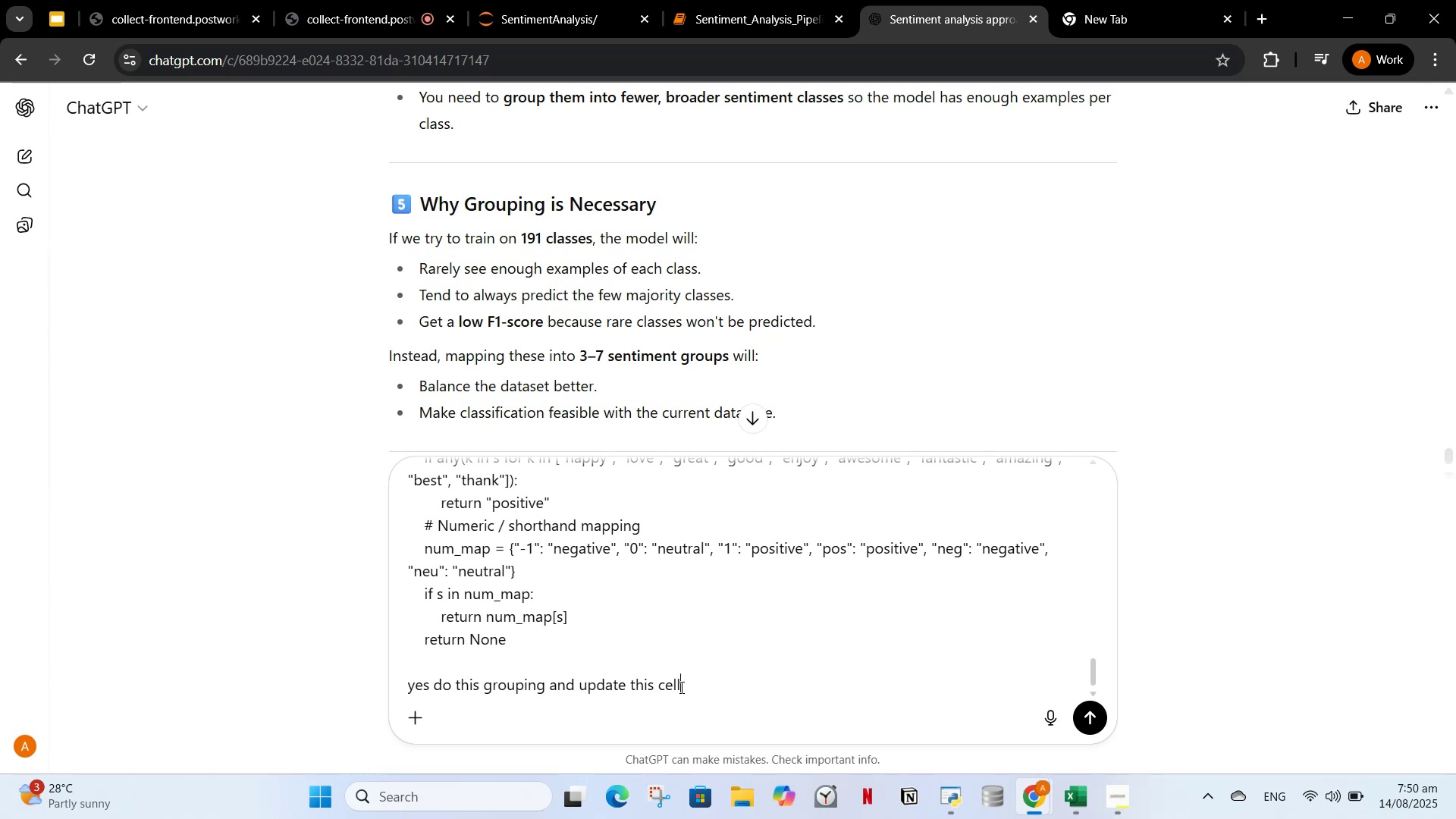 
key(Enter)
 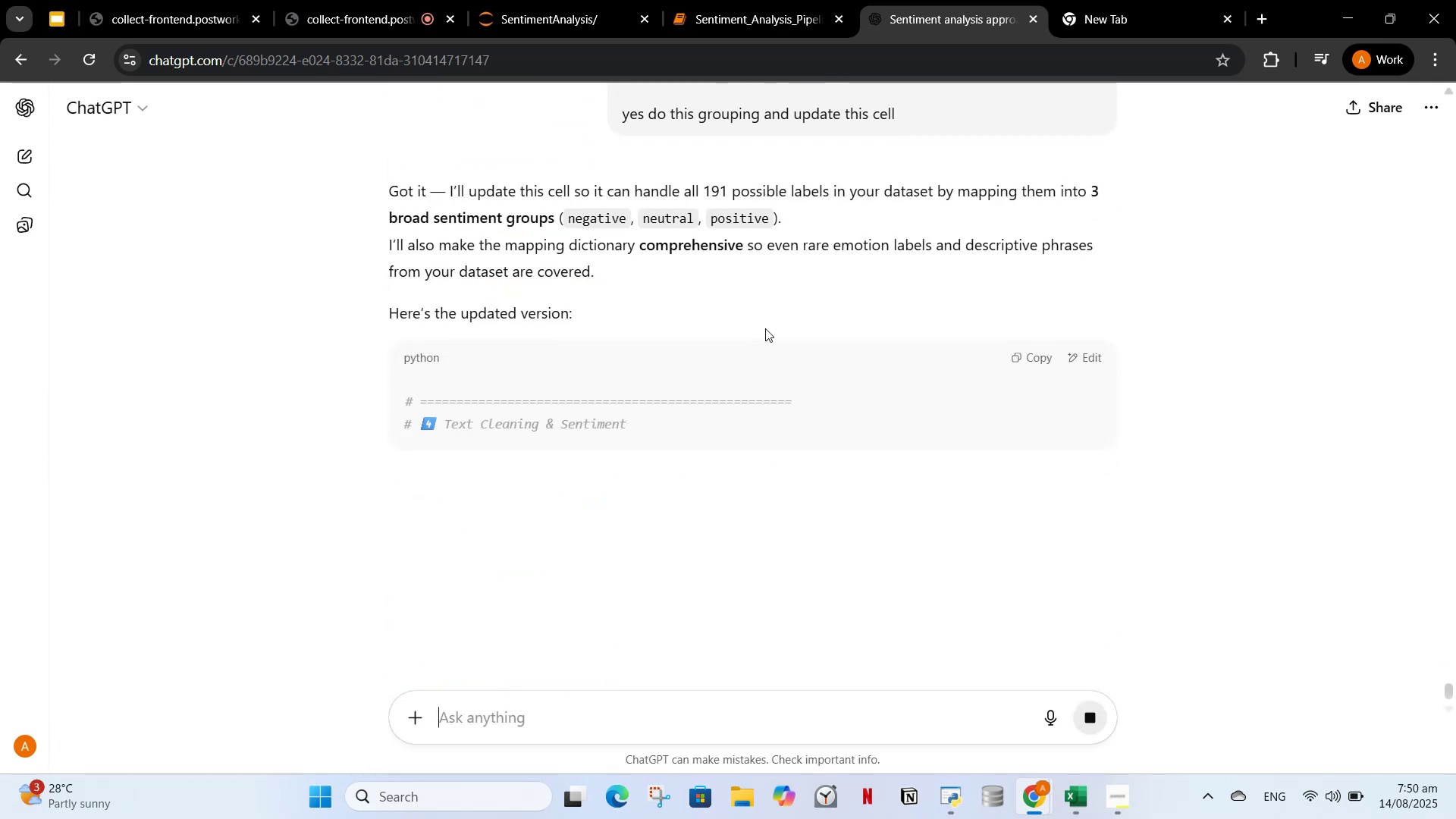 
wait(5.62)
 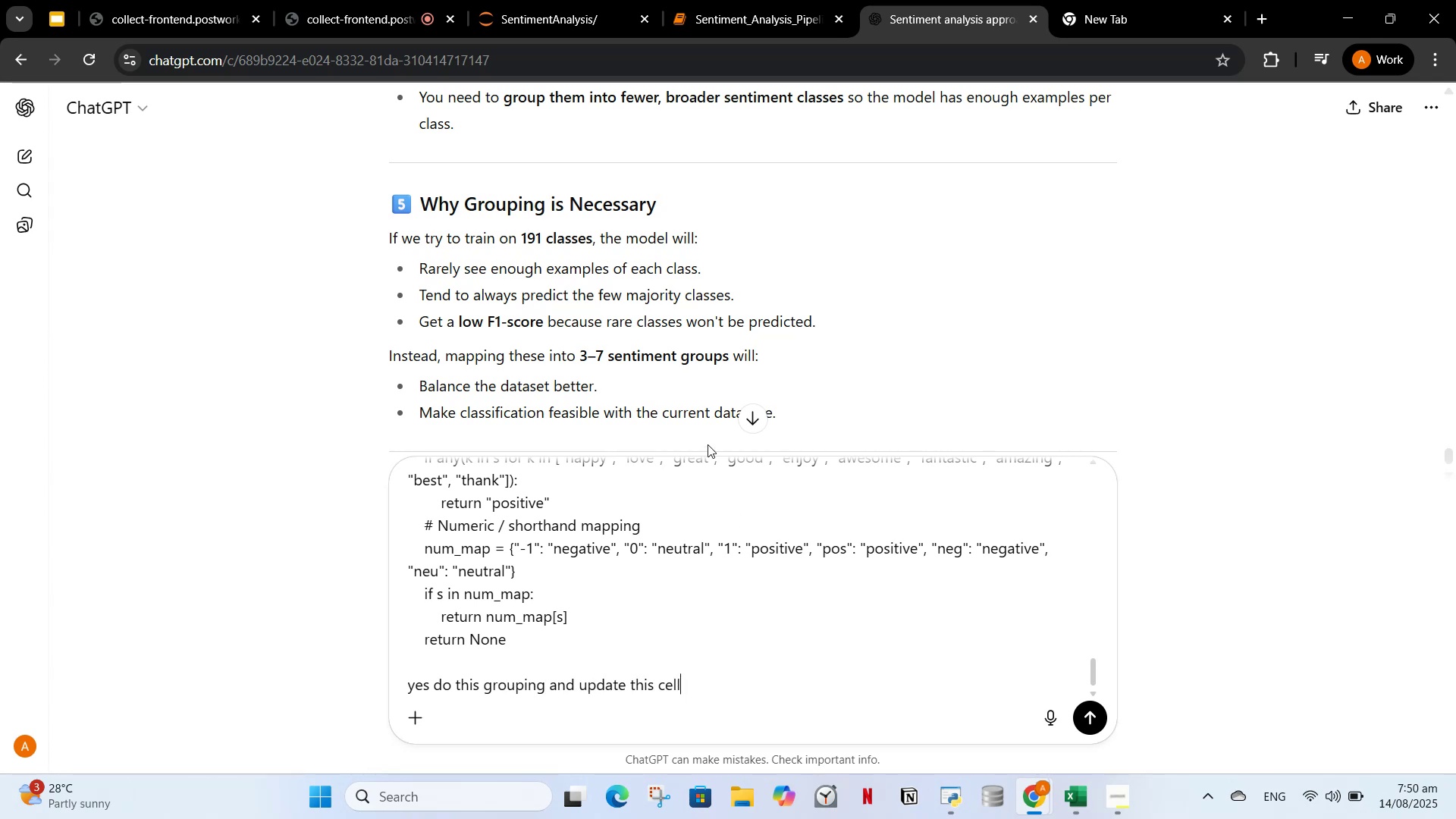 
scroll: coordinate [902, 464], scroll_direction: down, amount: 20.0
 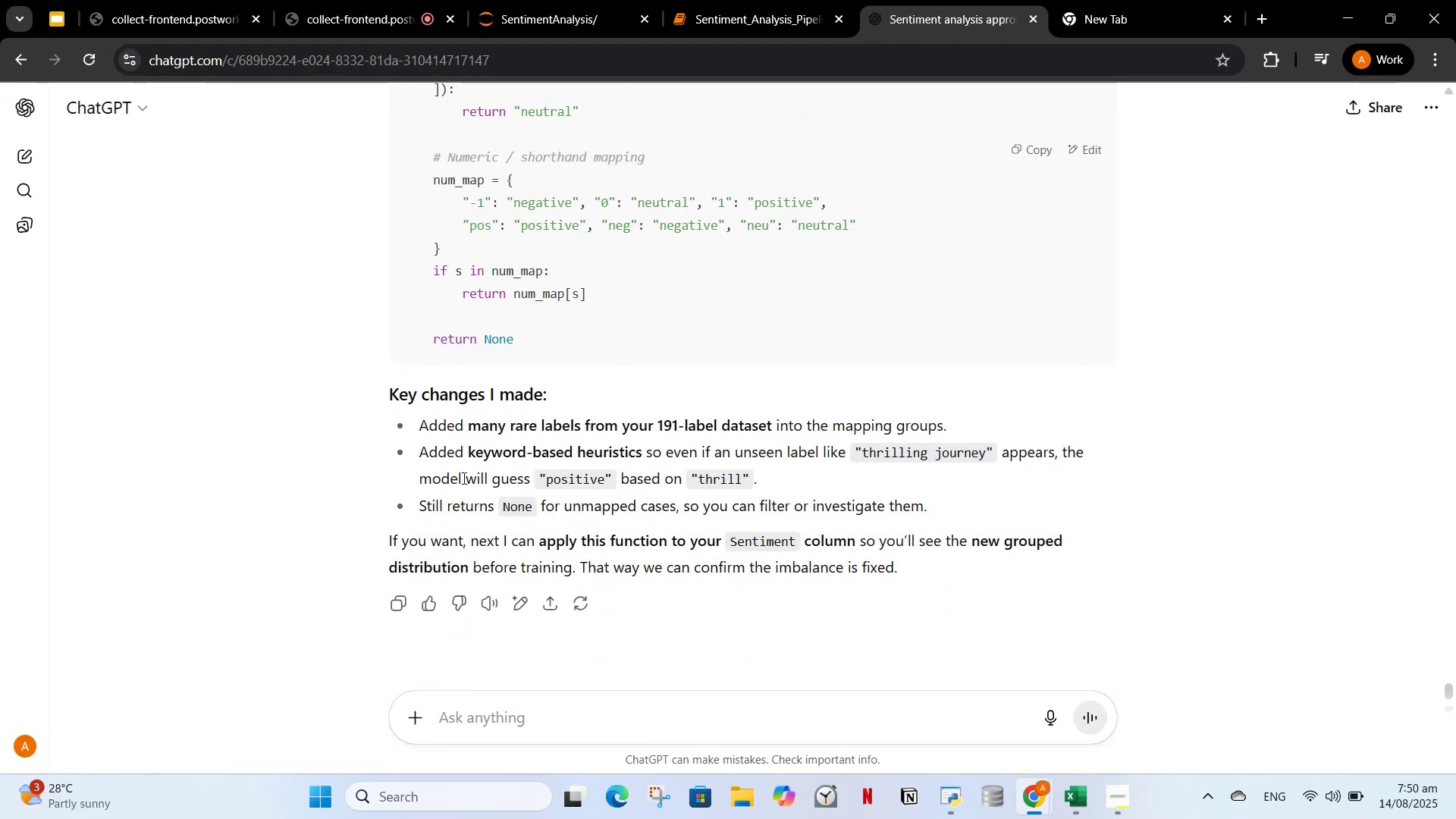 
wait(10.66)
 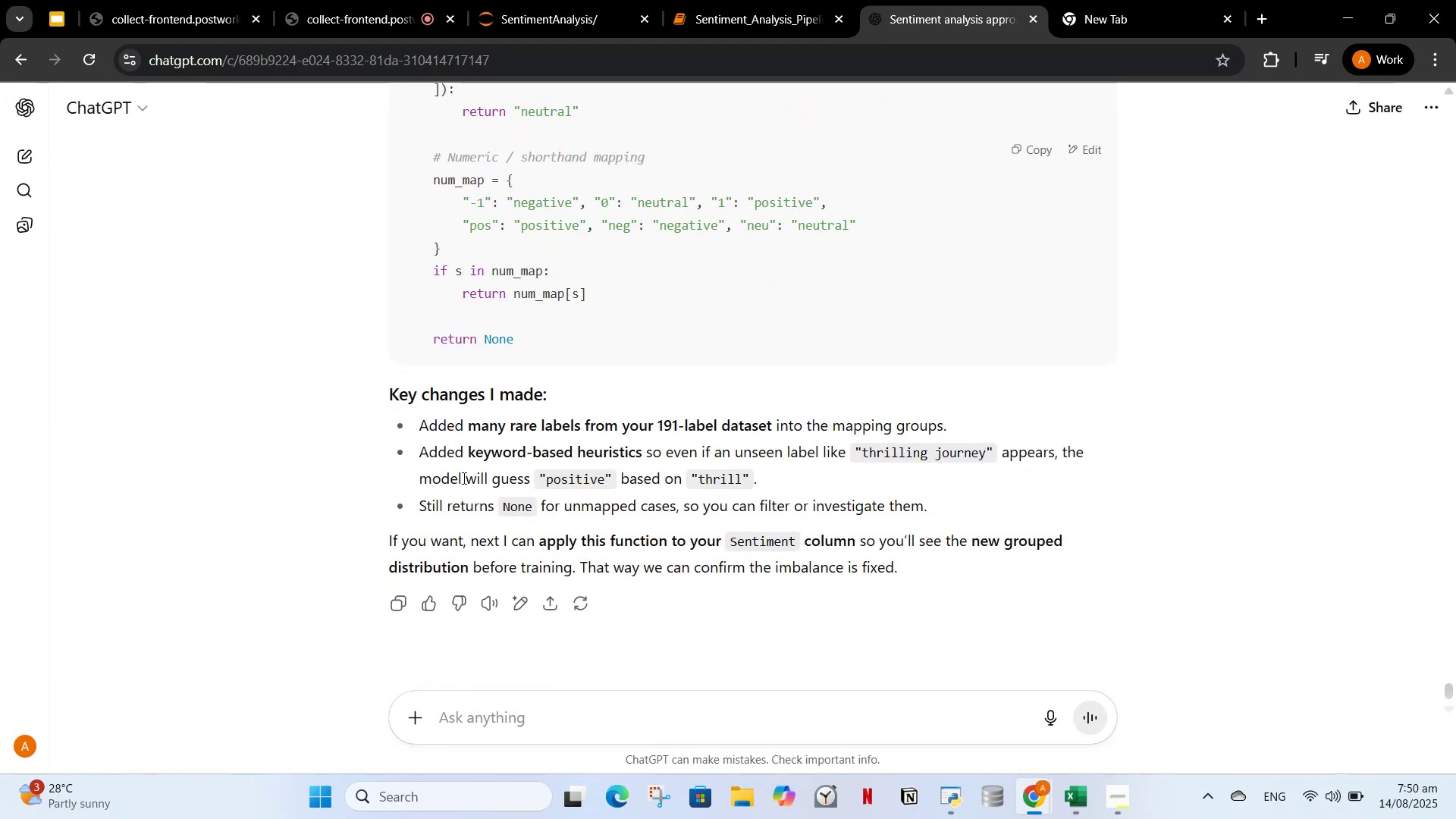 
scroll: coordinate [855, 484], scroll_direction: up, amount: 5.0
 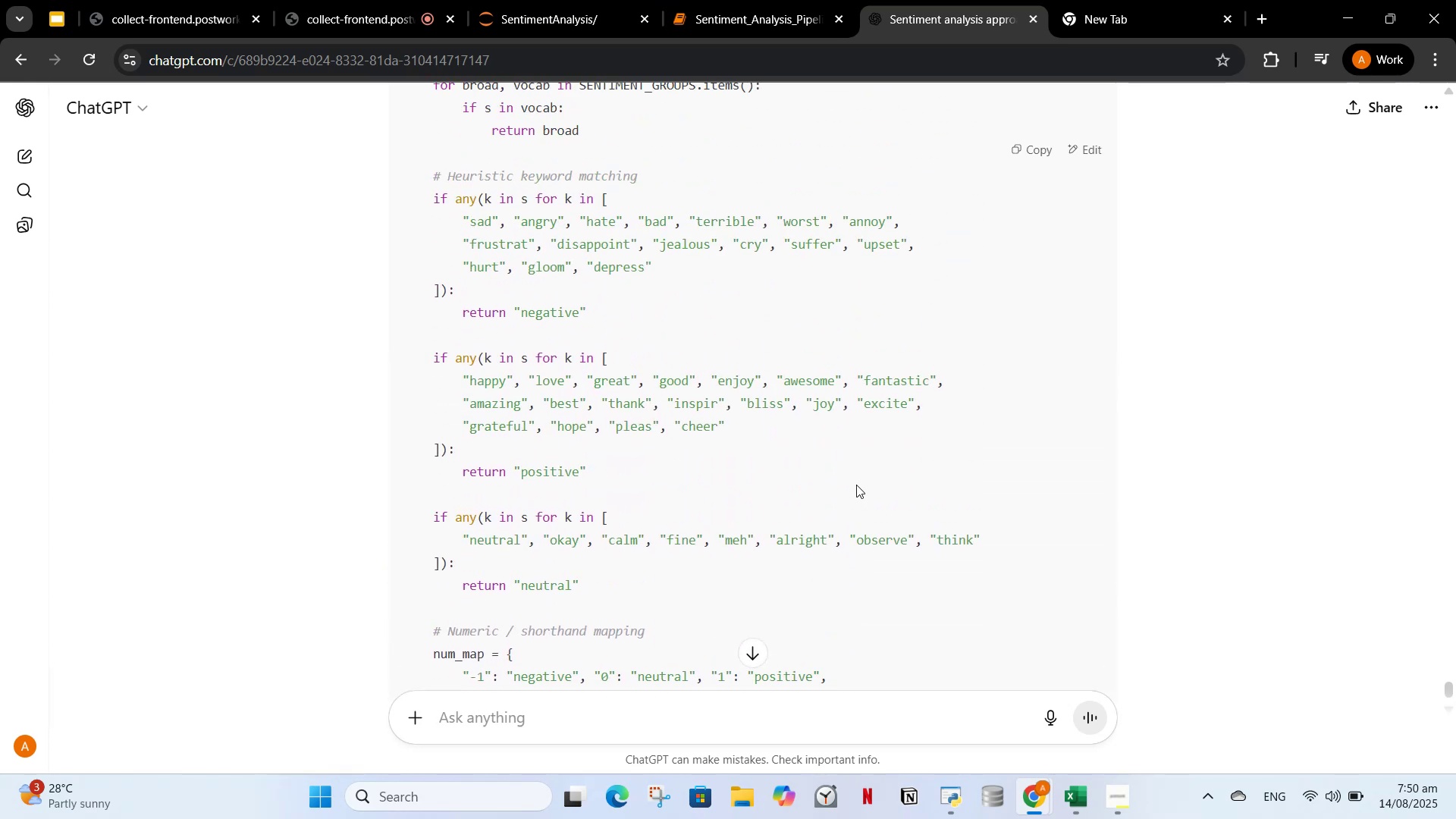 
scroll: coordinate [855, 481], scroll_direction: down, amount: 4.0
 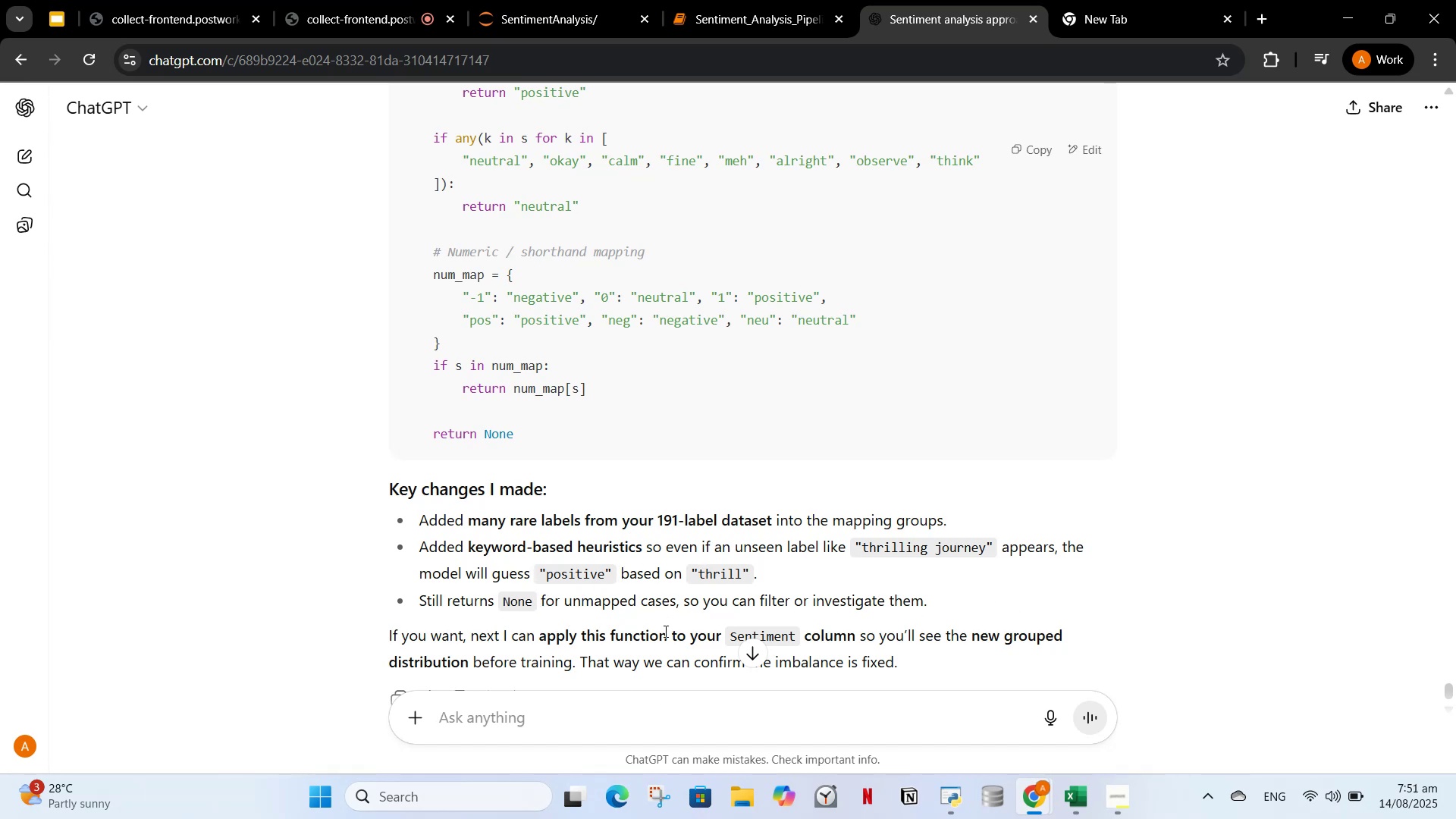 
wait(14.44)
 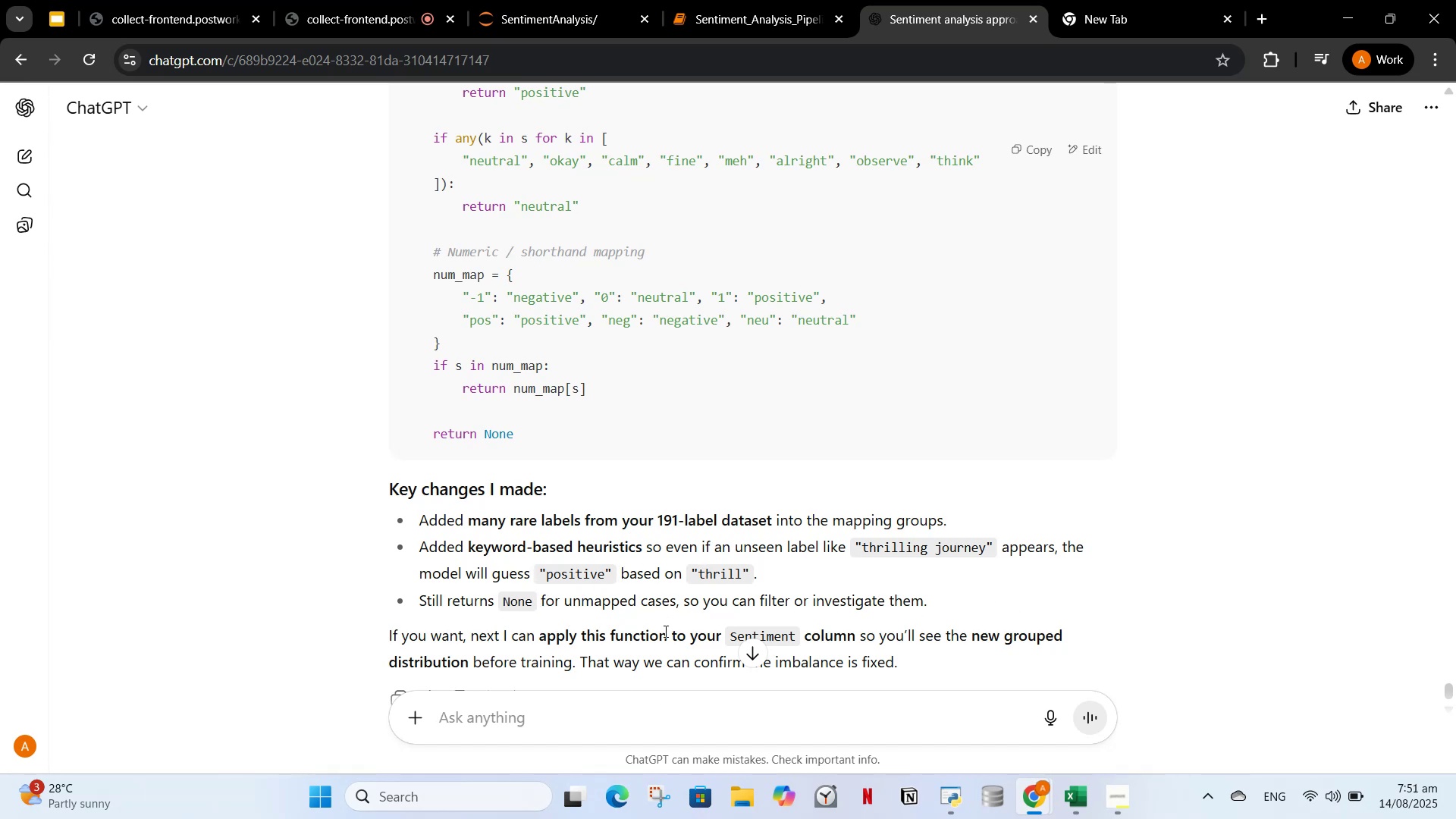 
scroll: coordinate [542, 590], scroll_direction: down, amount: 1.0
 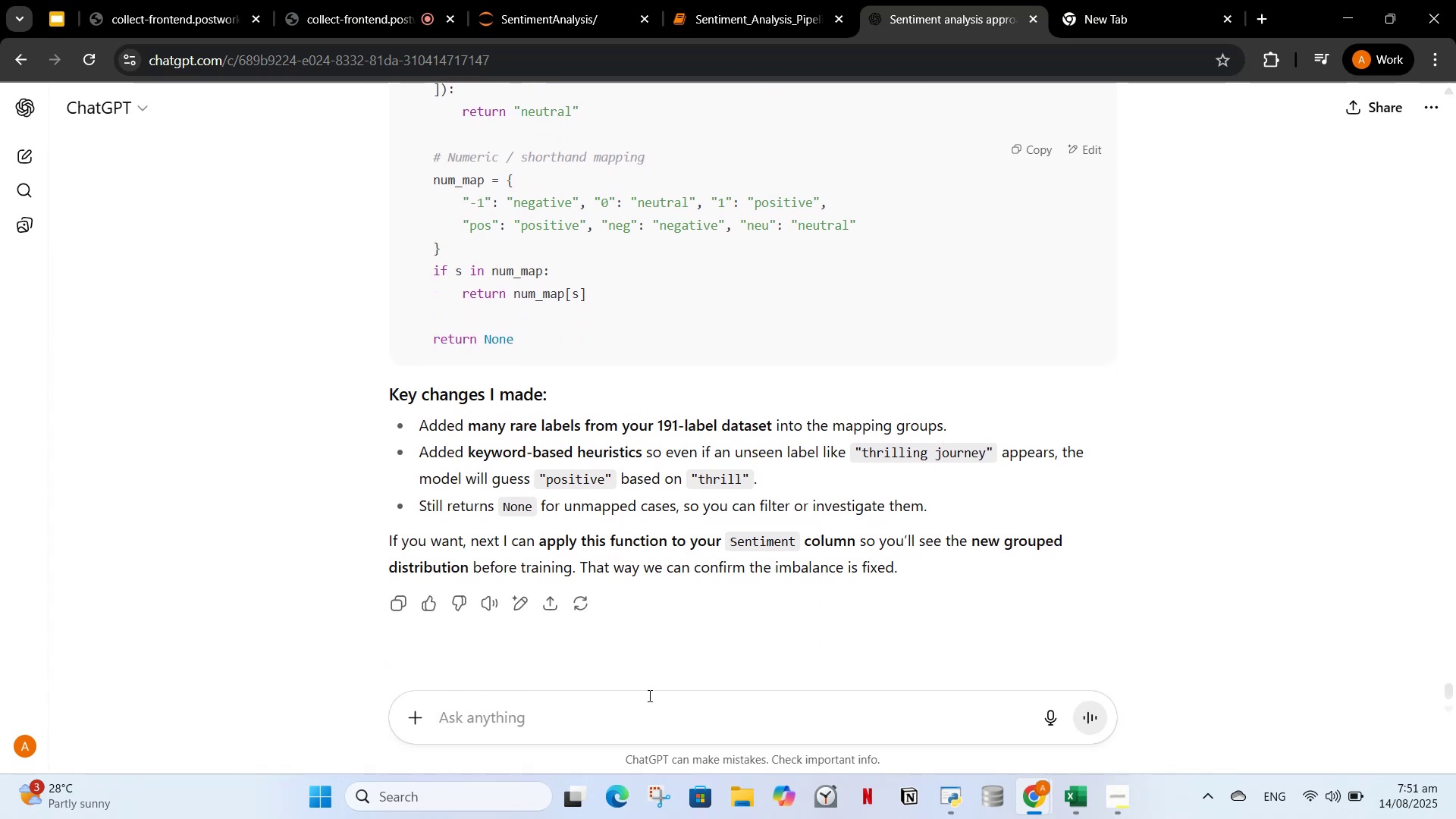 
left_click([642, 704])
 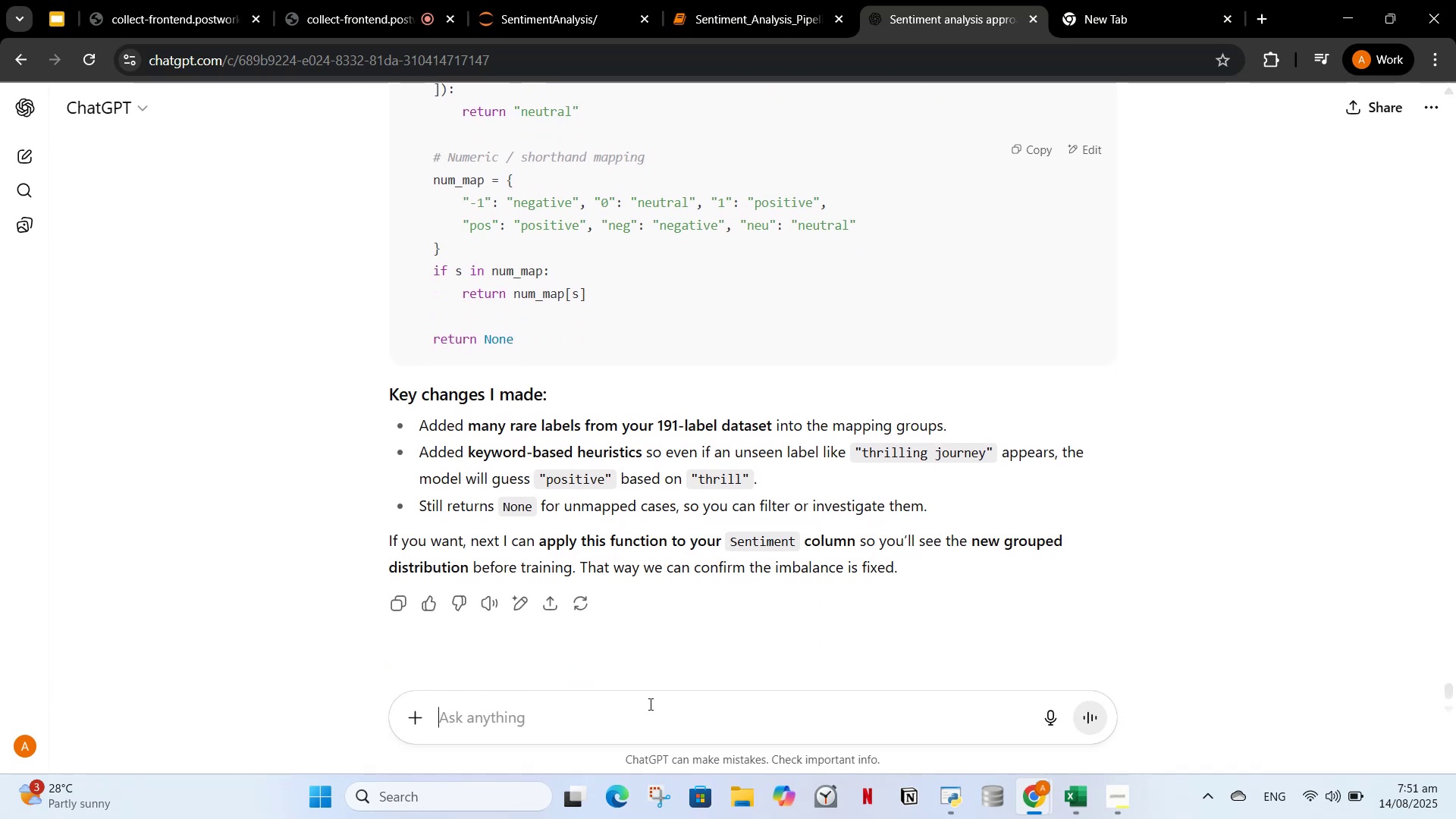 
type(yes)
 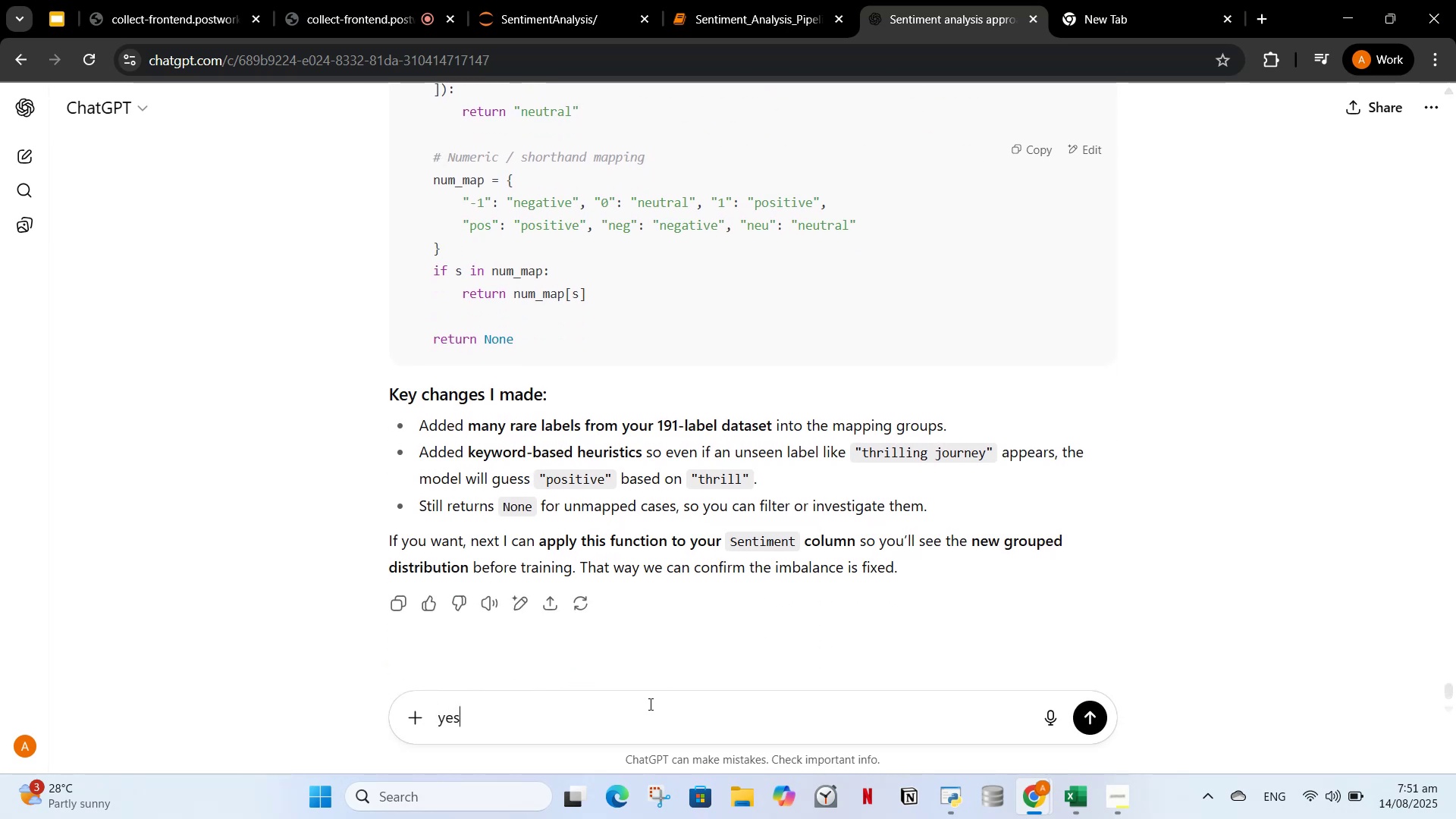 
key(Enter)
 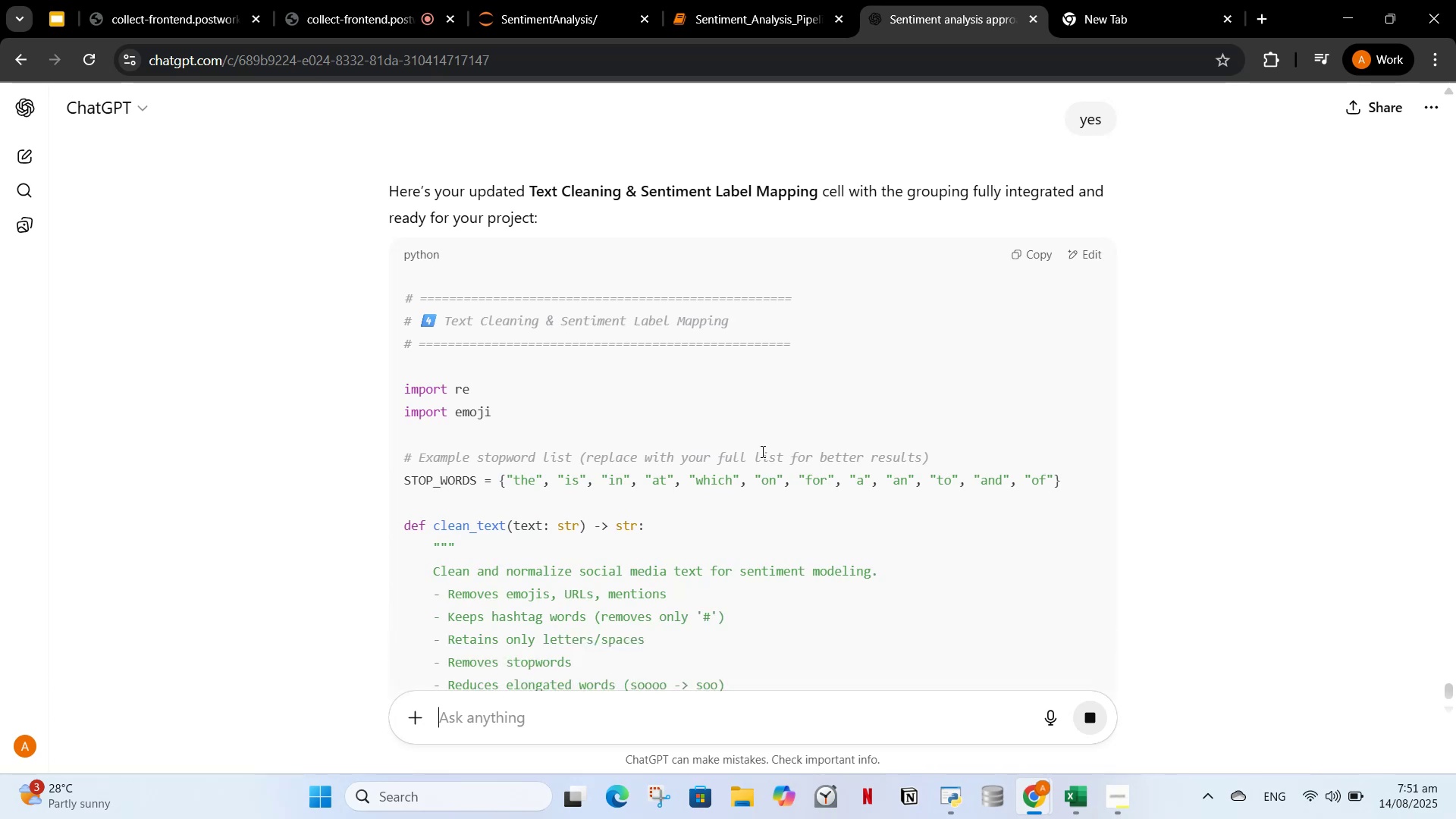 
wait(6.12)
 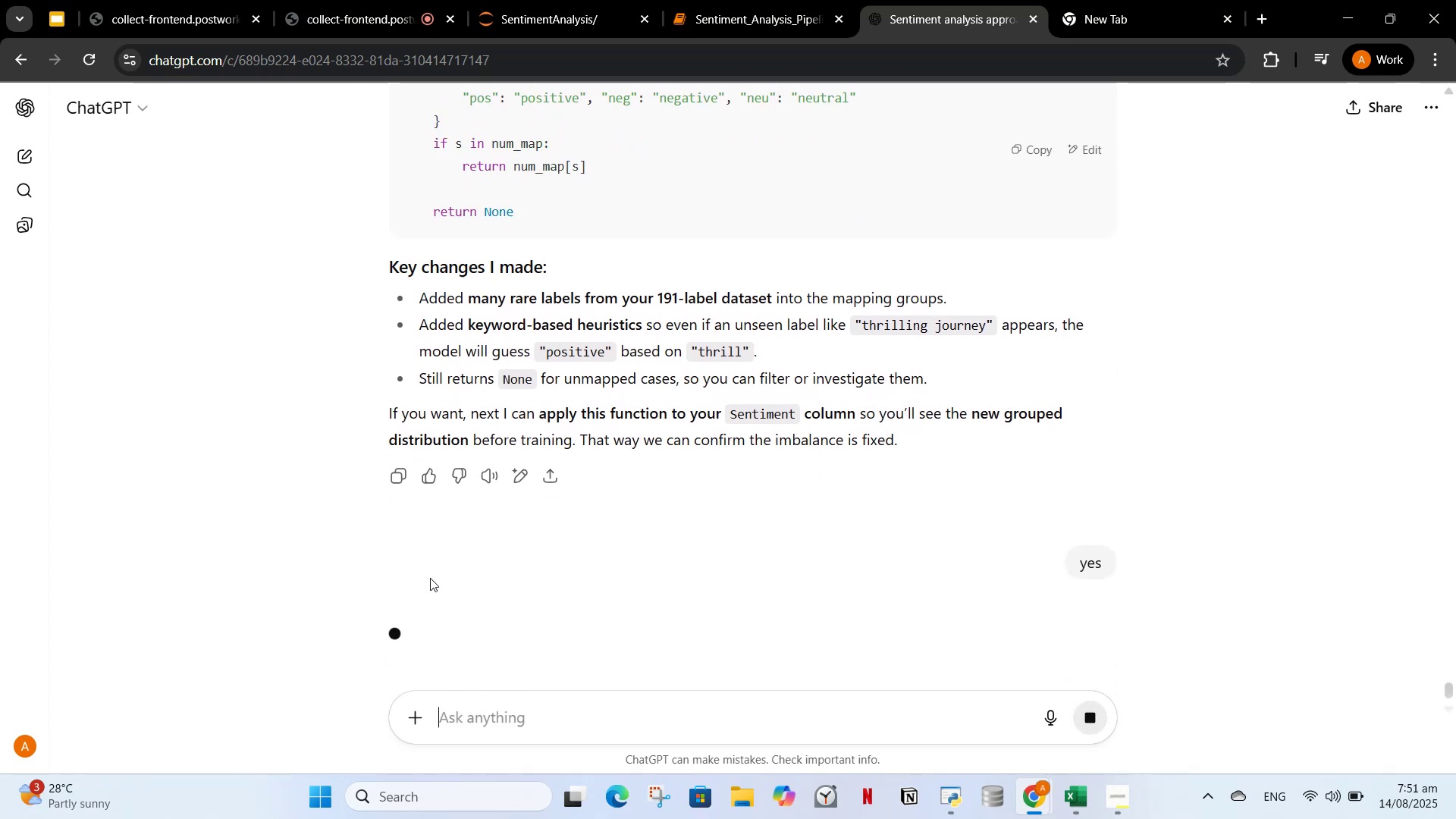 
scroll: coordinate [884, 515], scroll_direction: down, amount: 25.0
 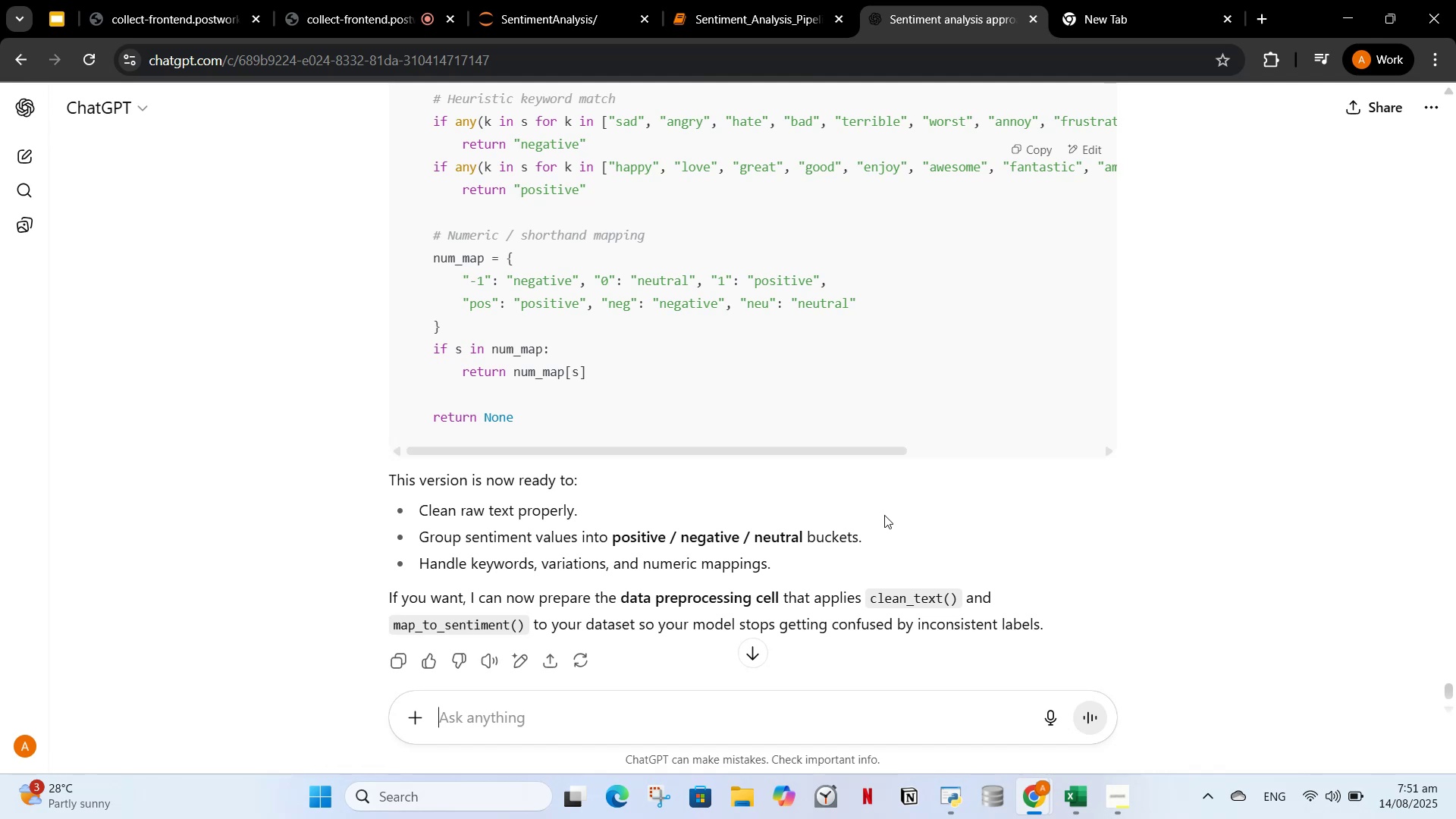 
wait(8.26)
 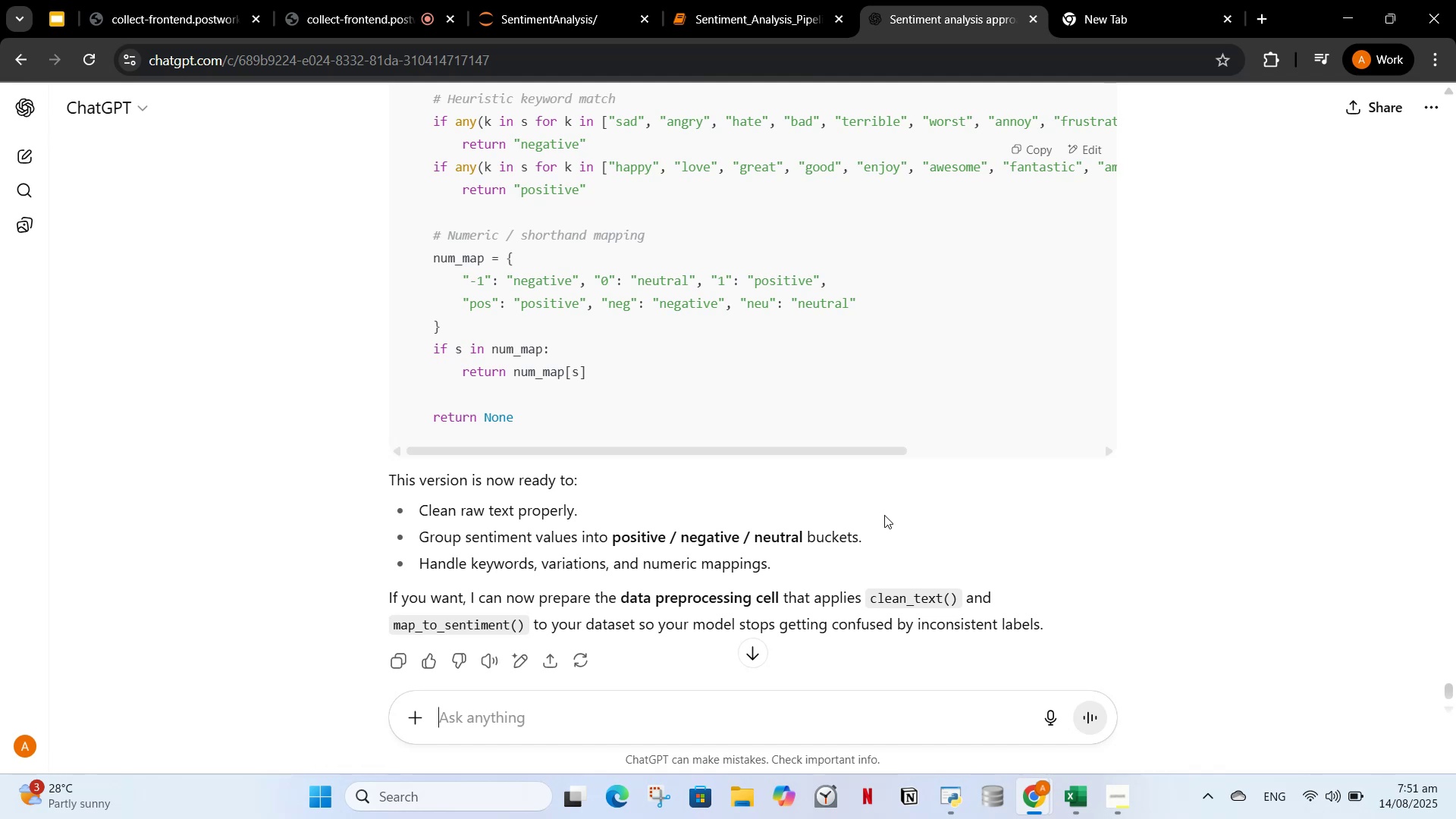 
scroll: coordinate [896, 563], scroll_direction: up, amount: 29.0
 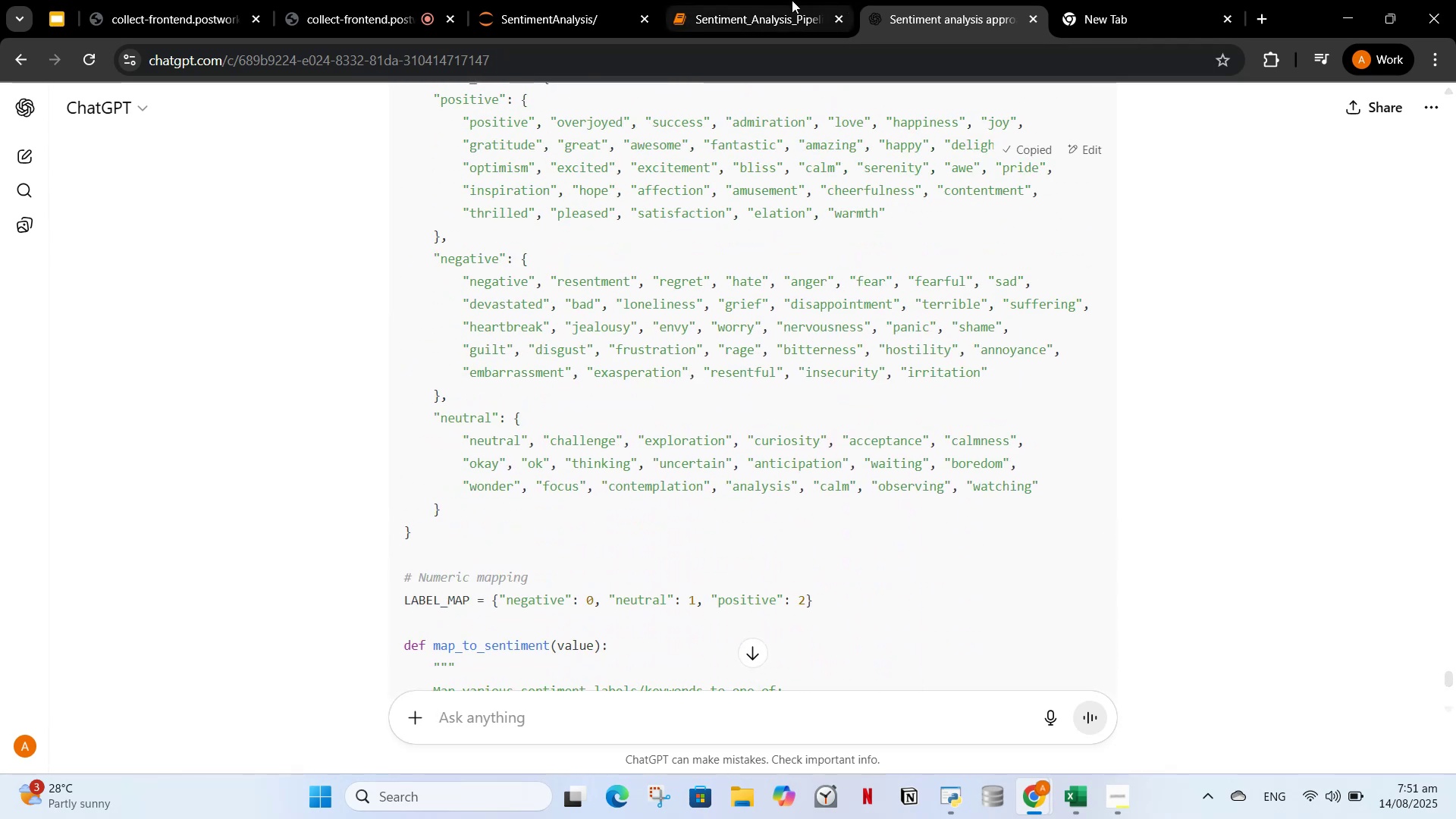 
left_click([692, 441])
 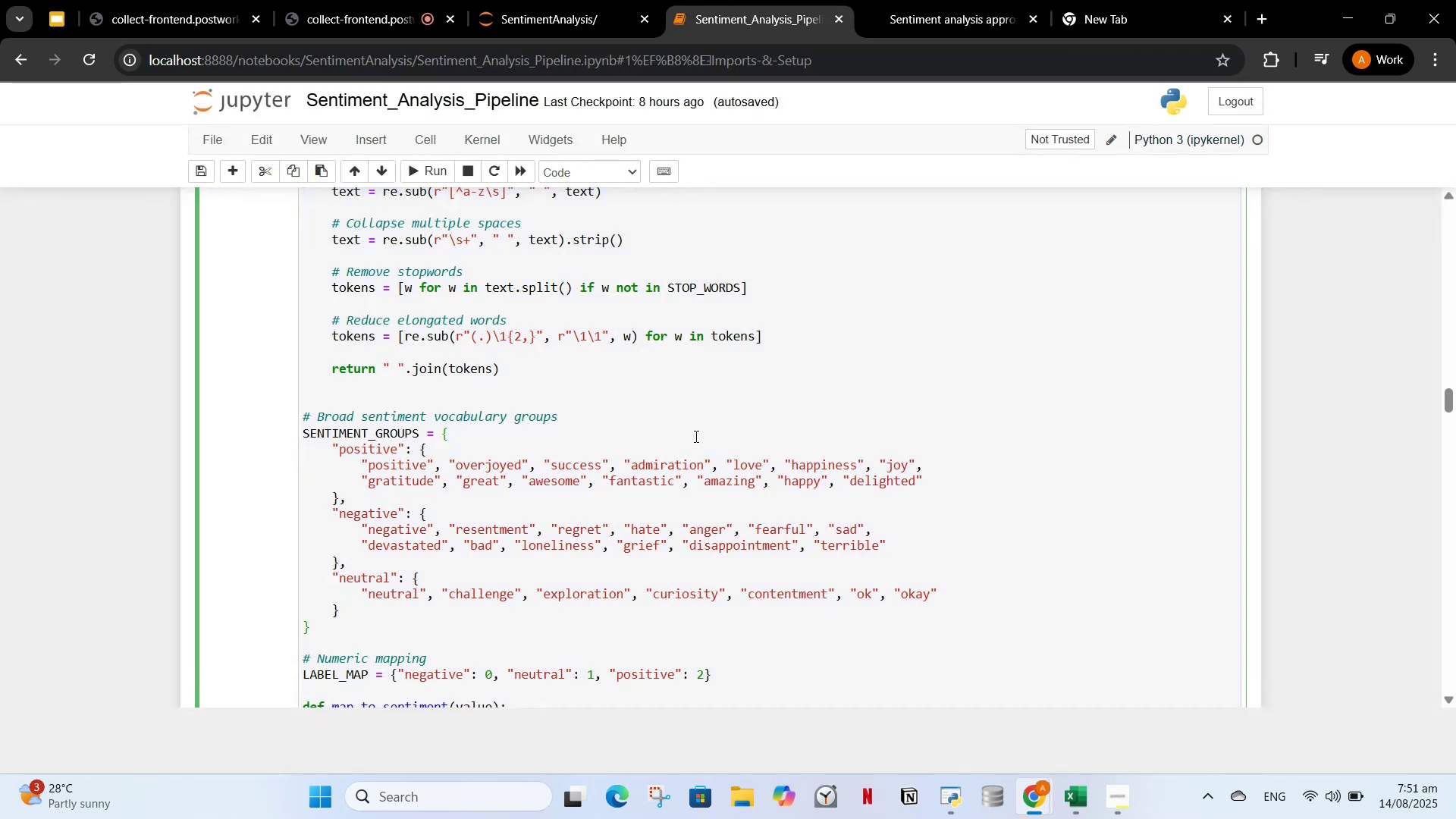 
key(Control+ControlLeft)
 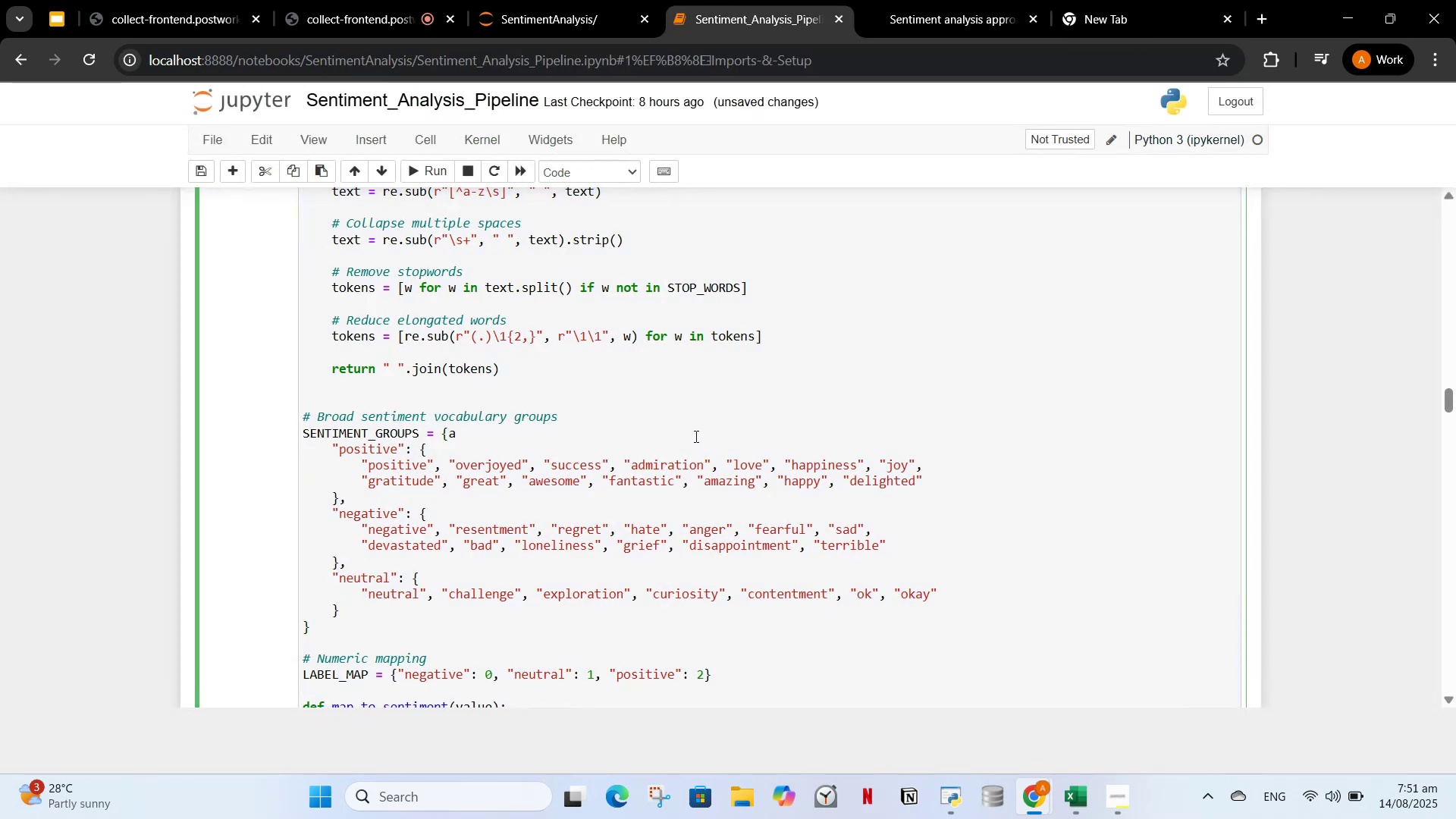 
key(A)
 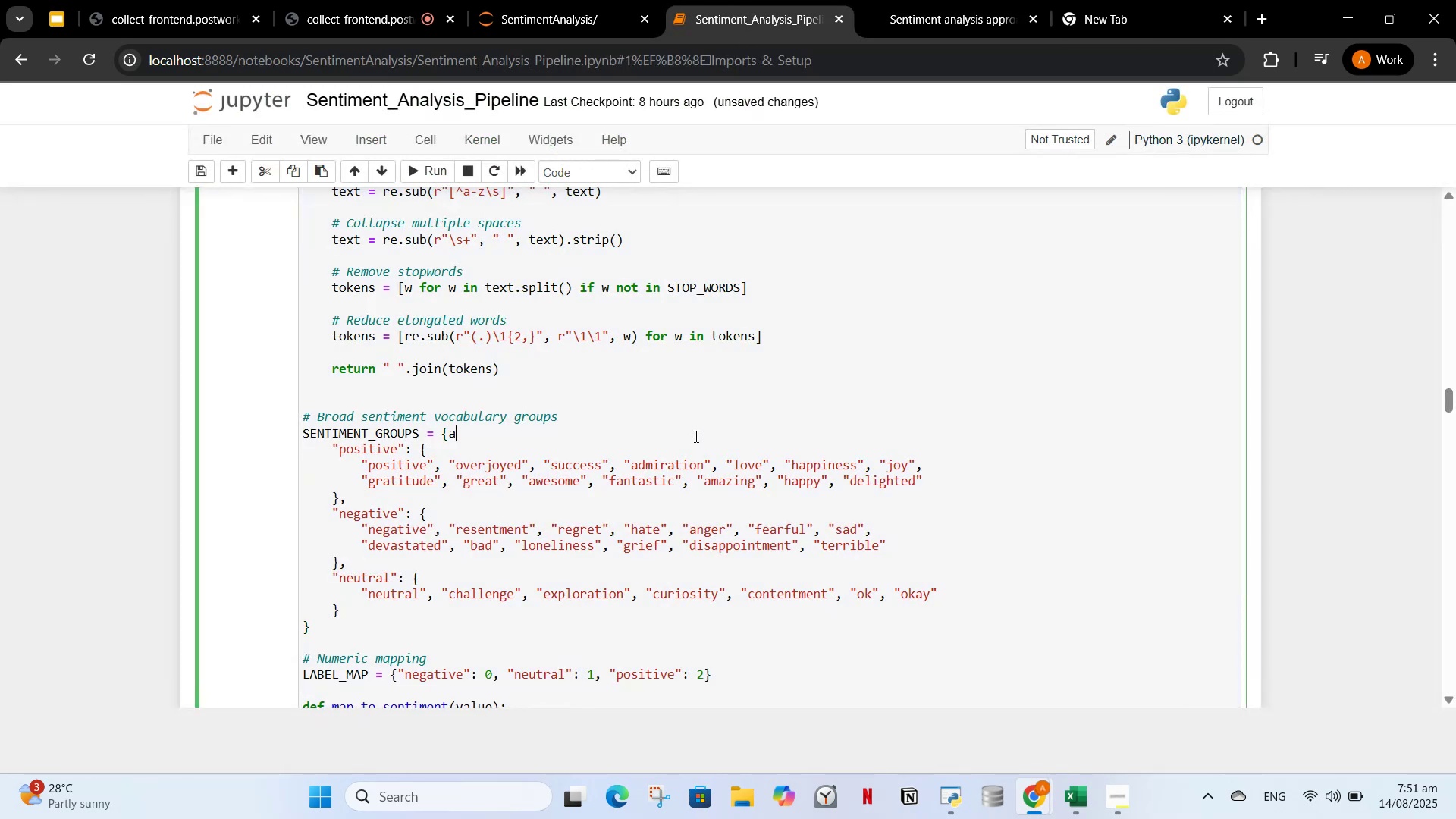 
key(Backspace)
 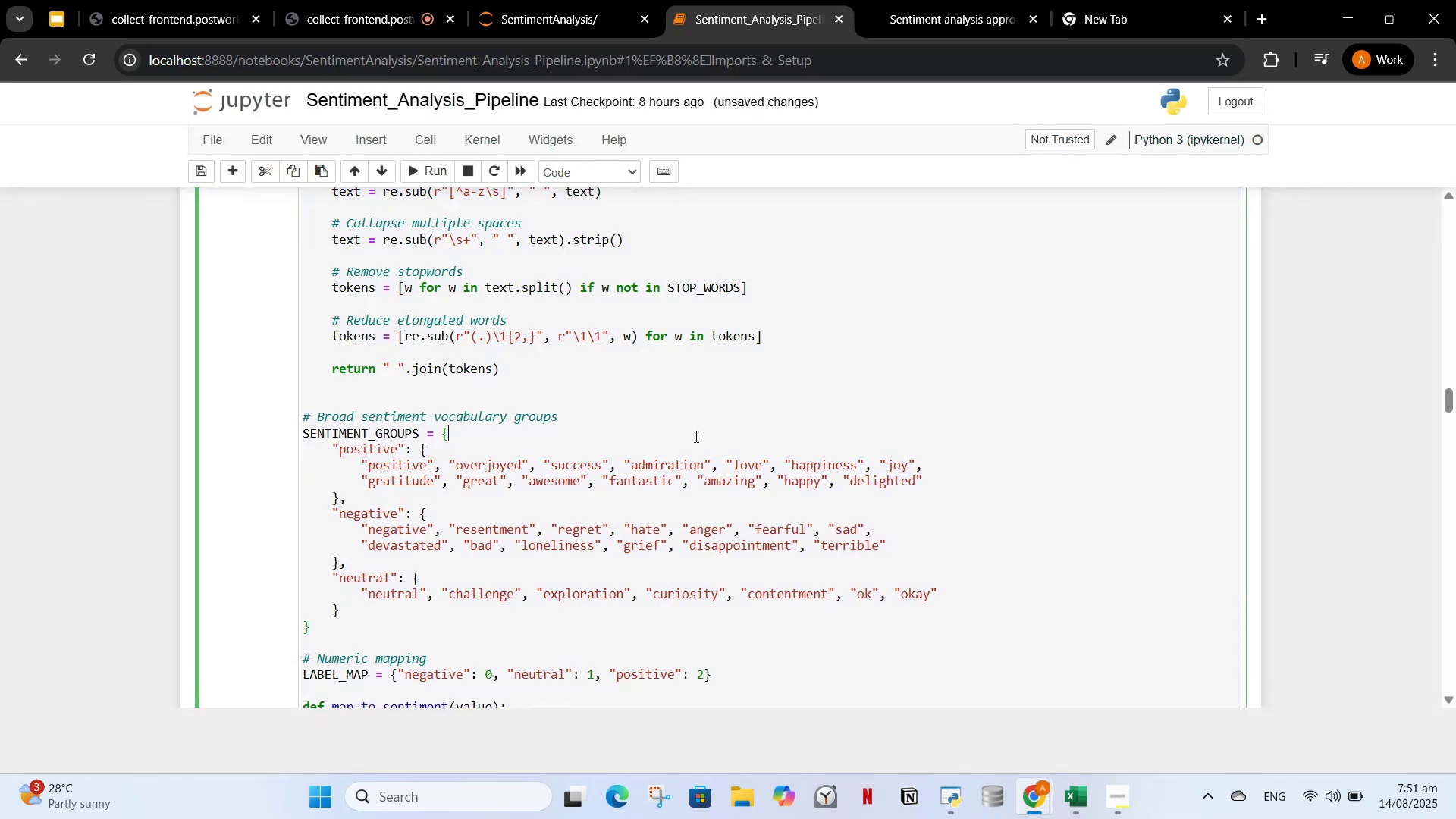 
key(Control+A)
 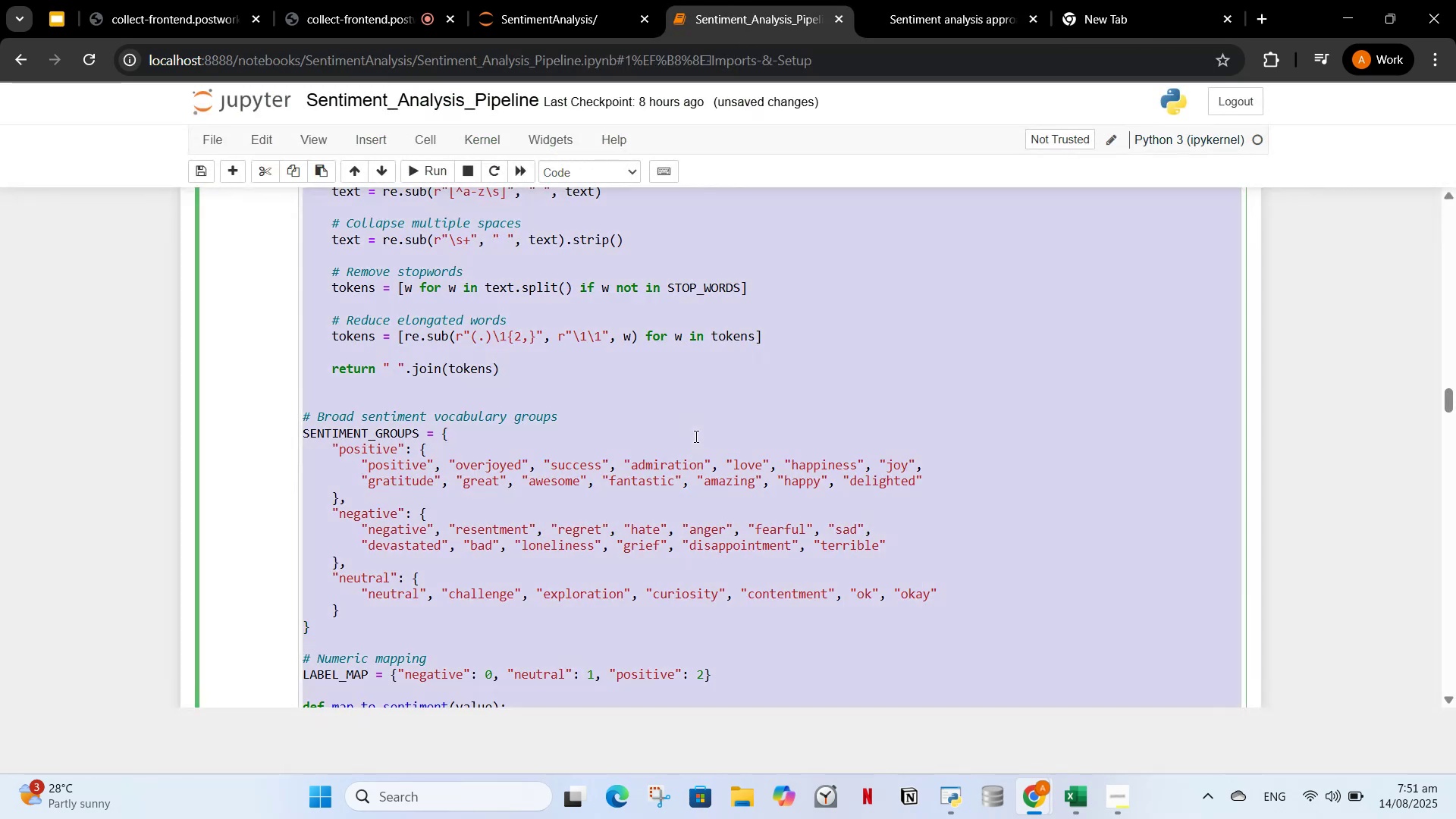 
hold_key(key=ControlLeft, duration=0.72)
 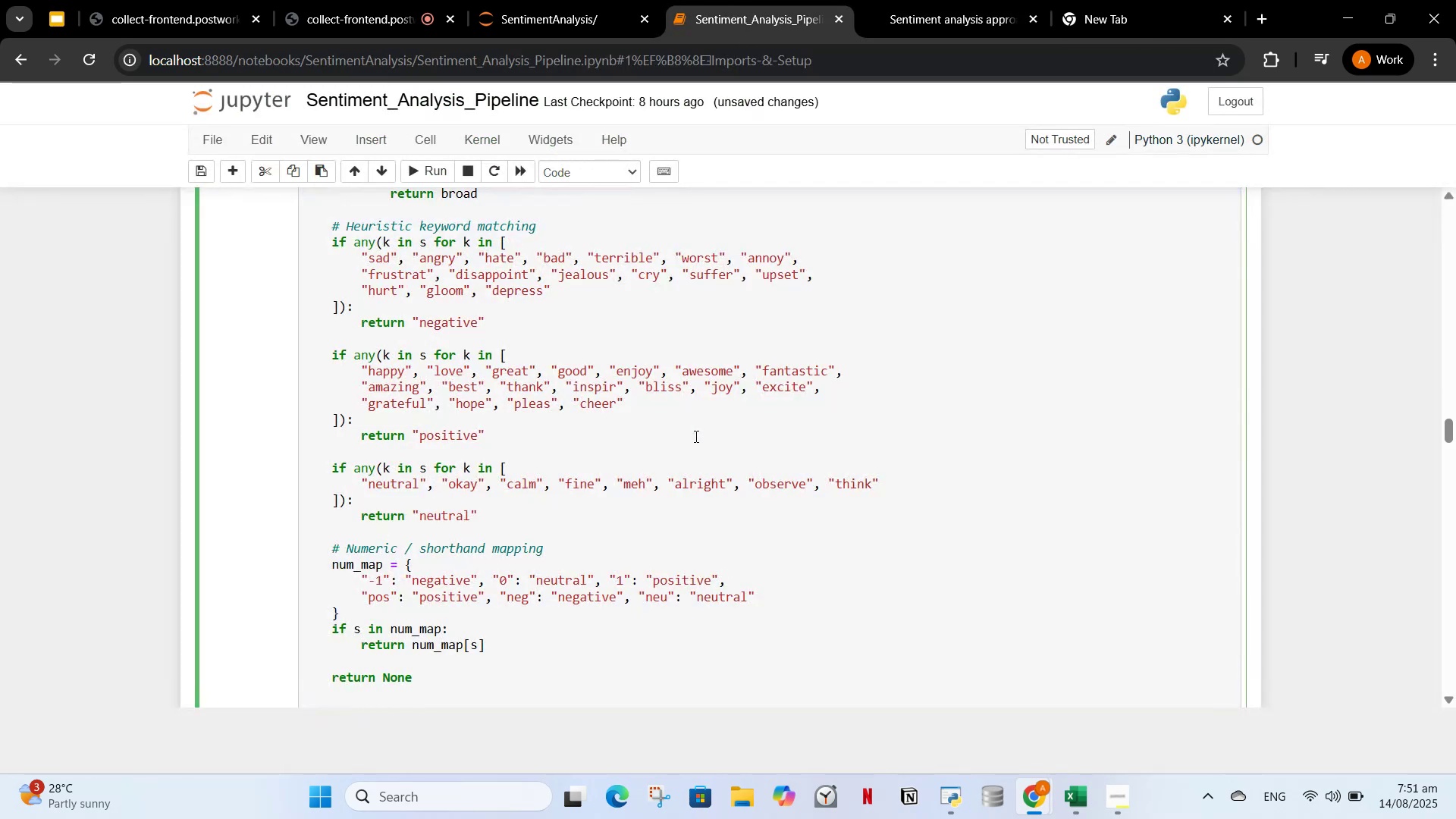 
hold_key(key=V, duration=0.3)
 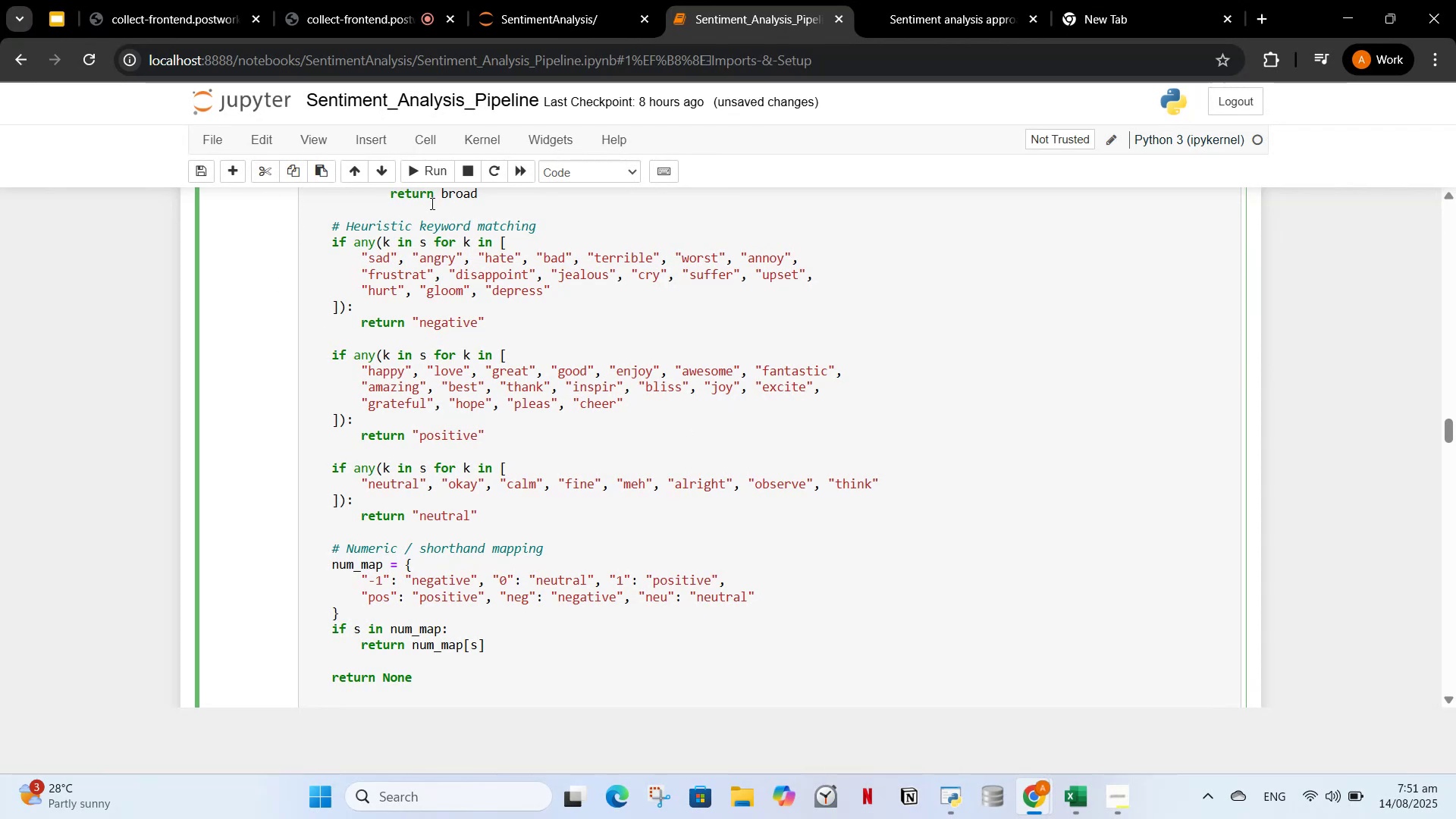 
left_click([416, 165])
 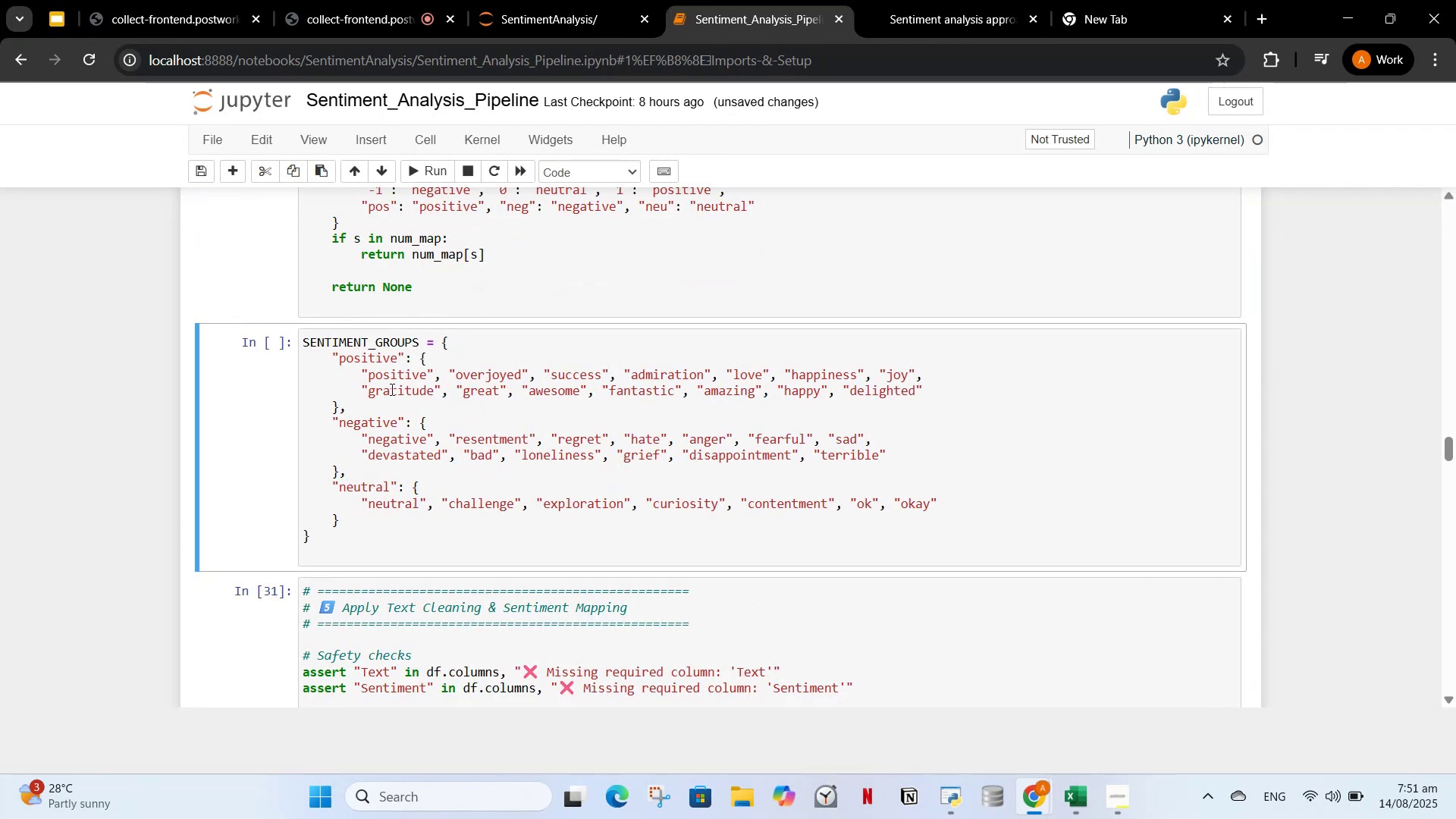 
scroll: coordinate [425, 565], scroll_direction: up, amount: 12.0
 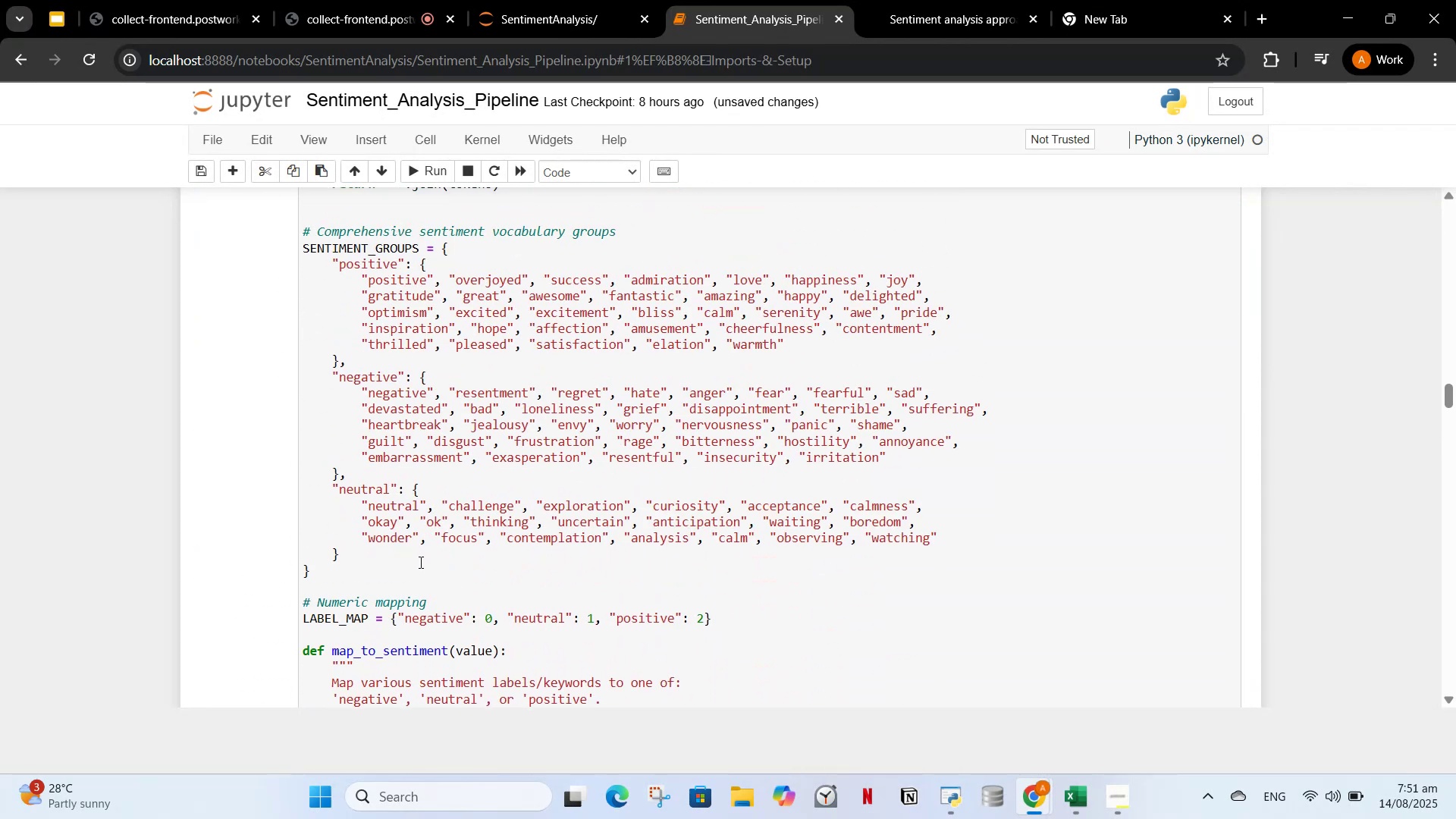 
scroll: coordinate [422, 569], scroll_direction: down, amount: 9.0
 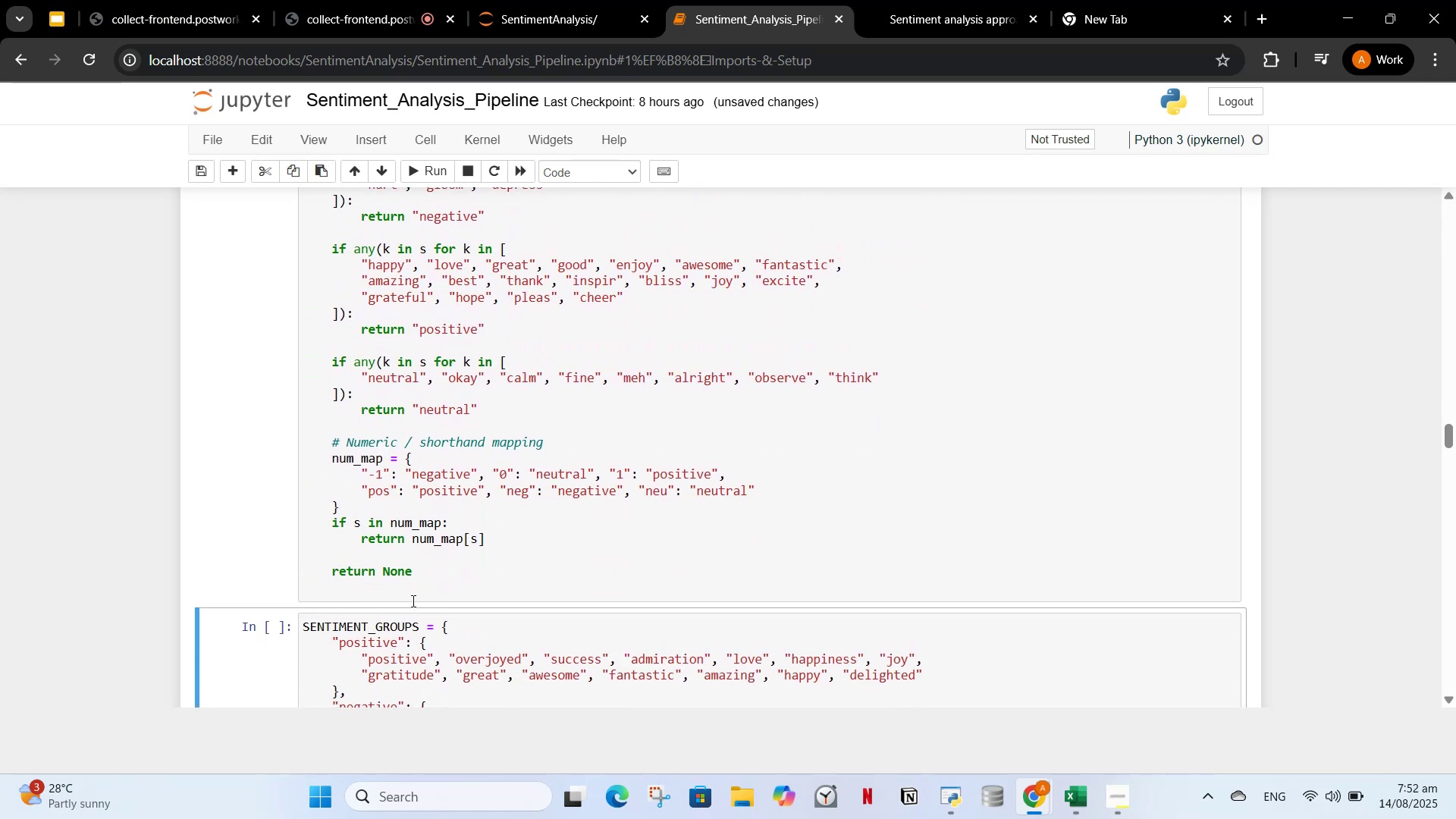 
left_click([364, 647])
 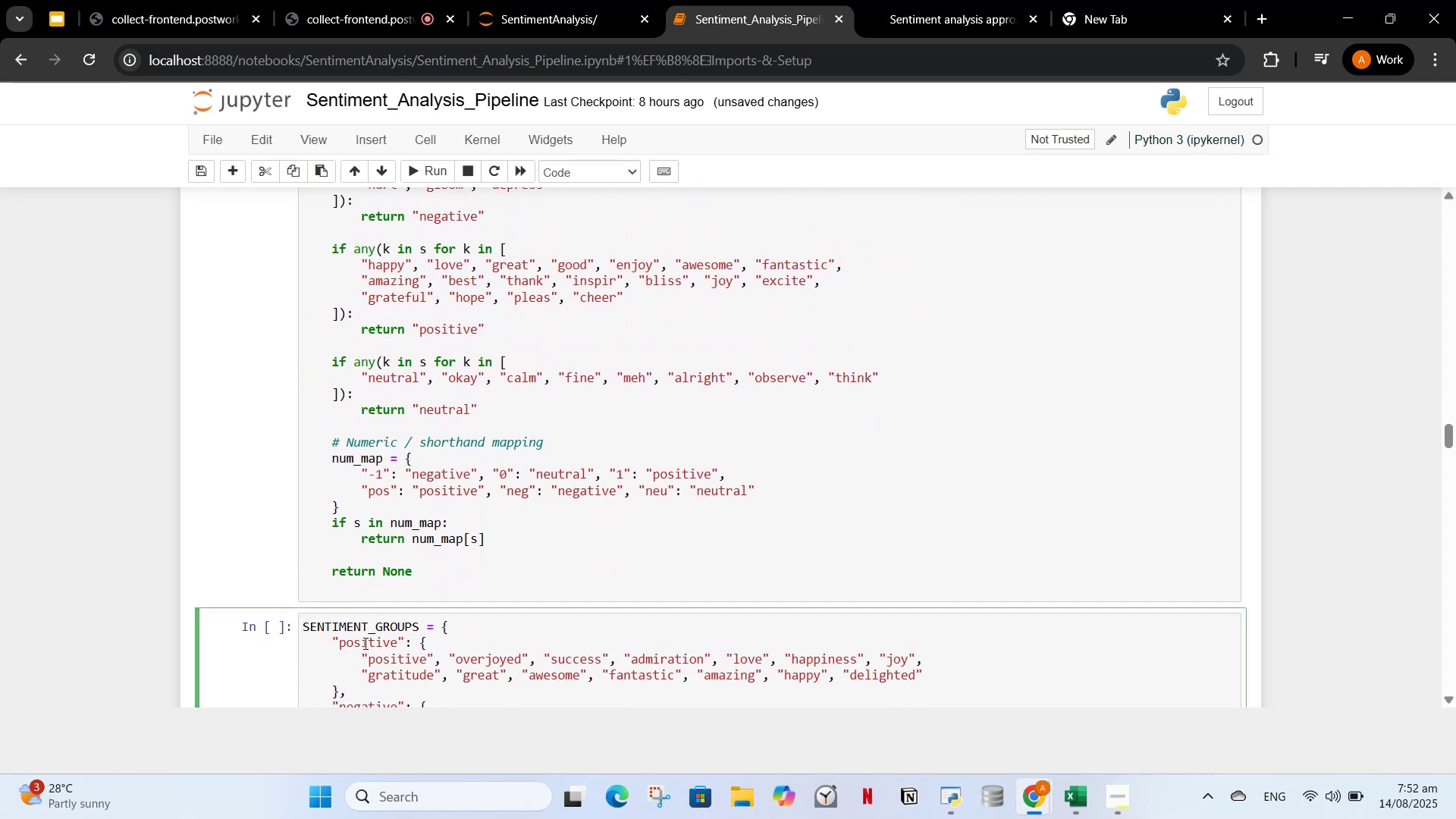 
key(Control+A)
 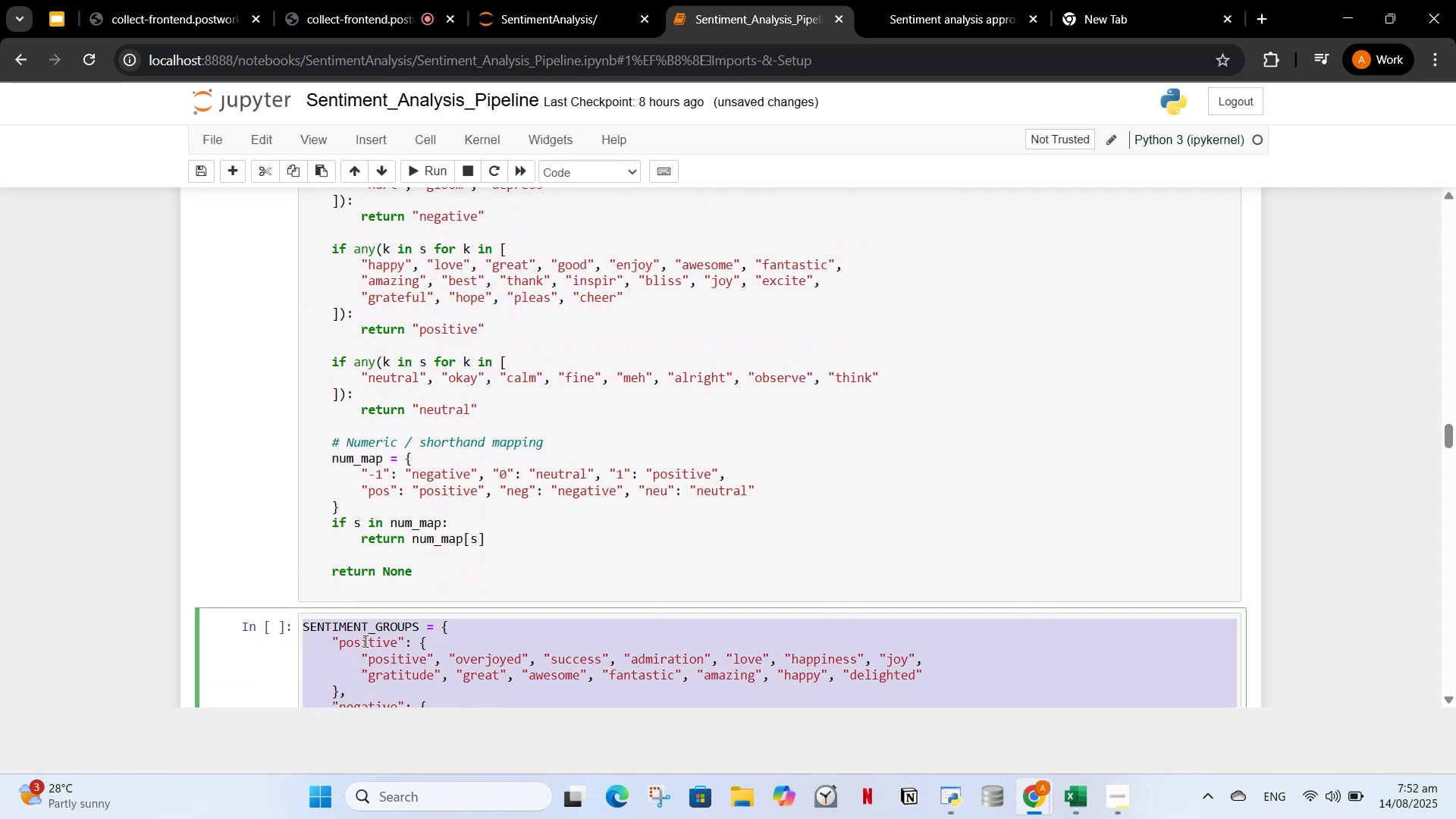 
key(Backspace)
 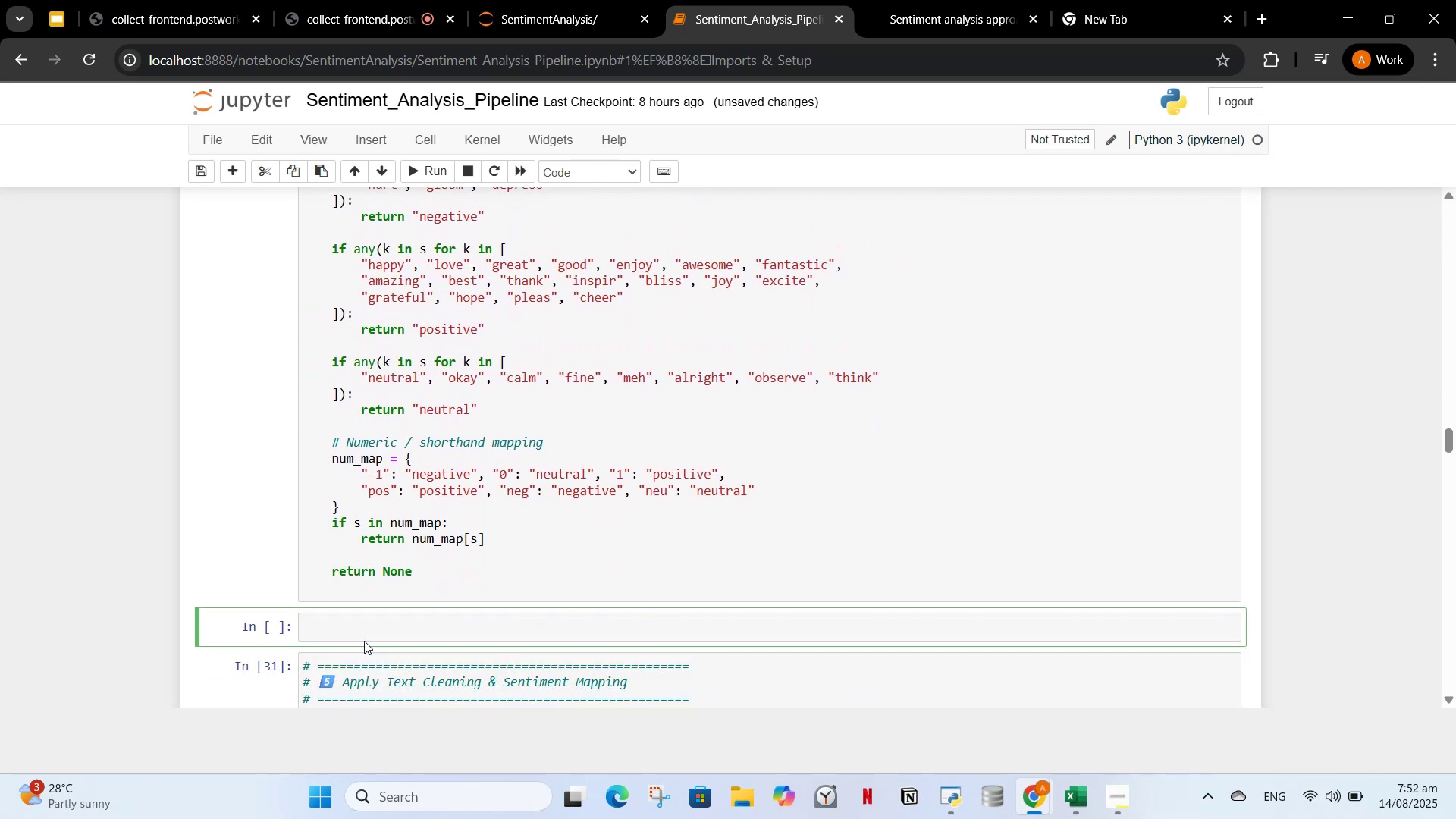 
scroll: coordinate [378, 639], scroll_direction: down, amount: 2.0
 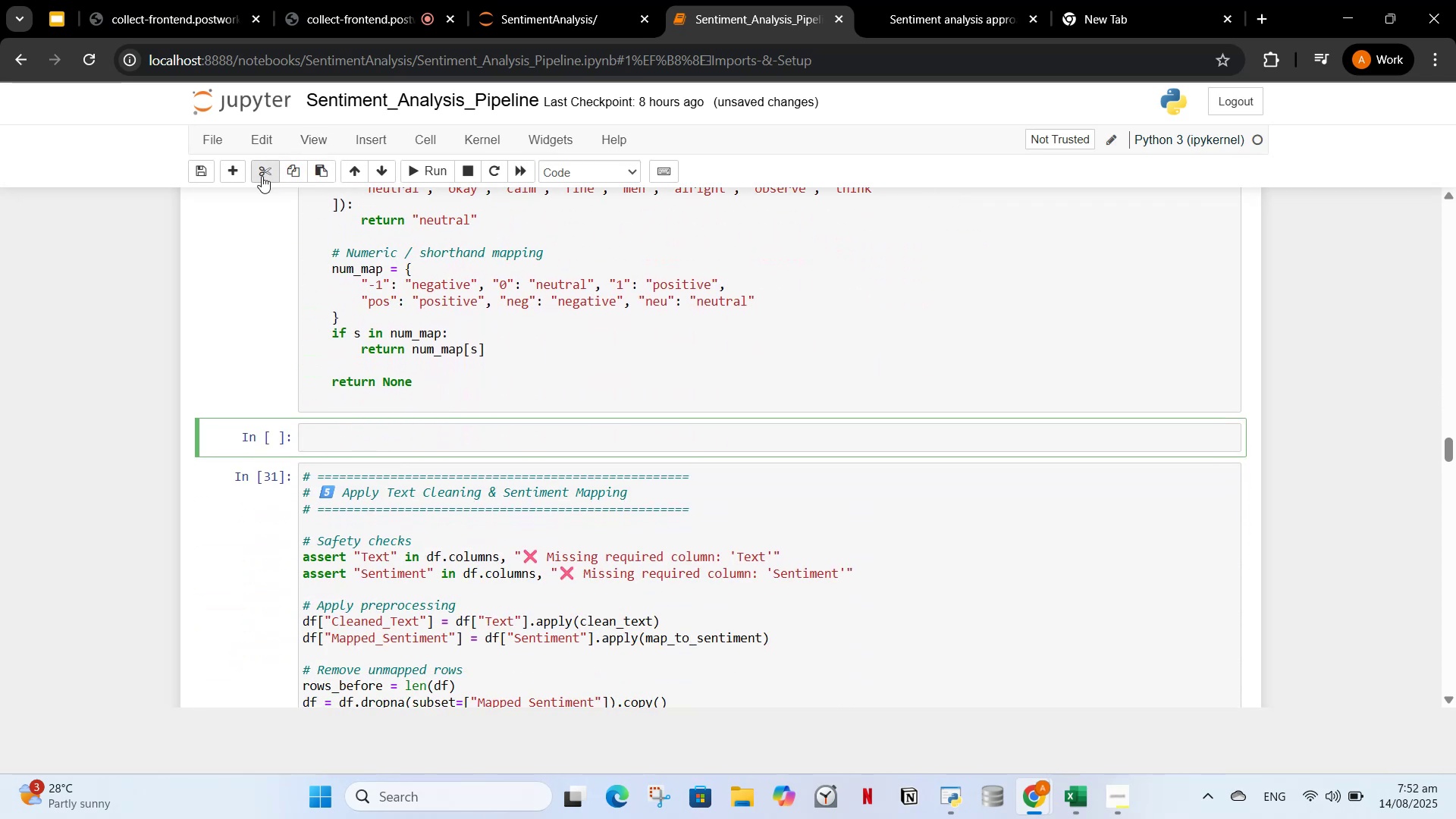 
left_click([265, 174])
 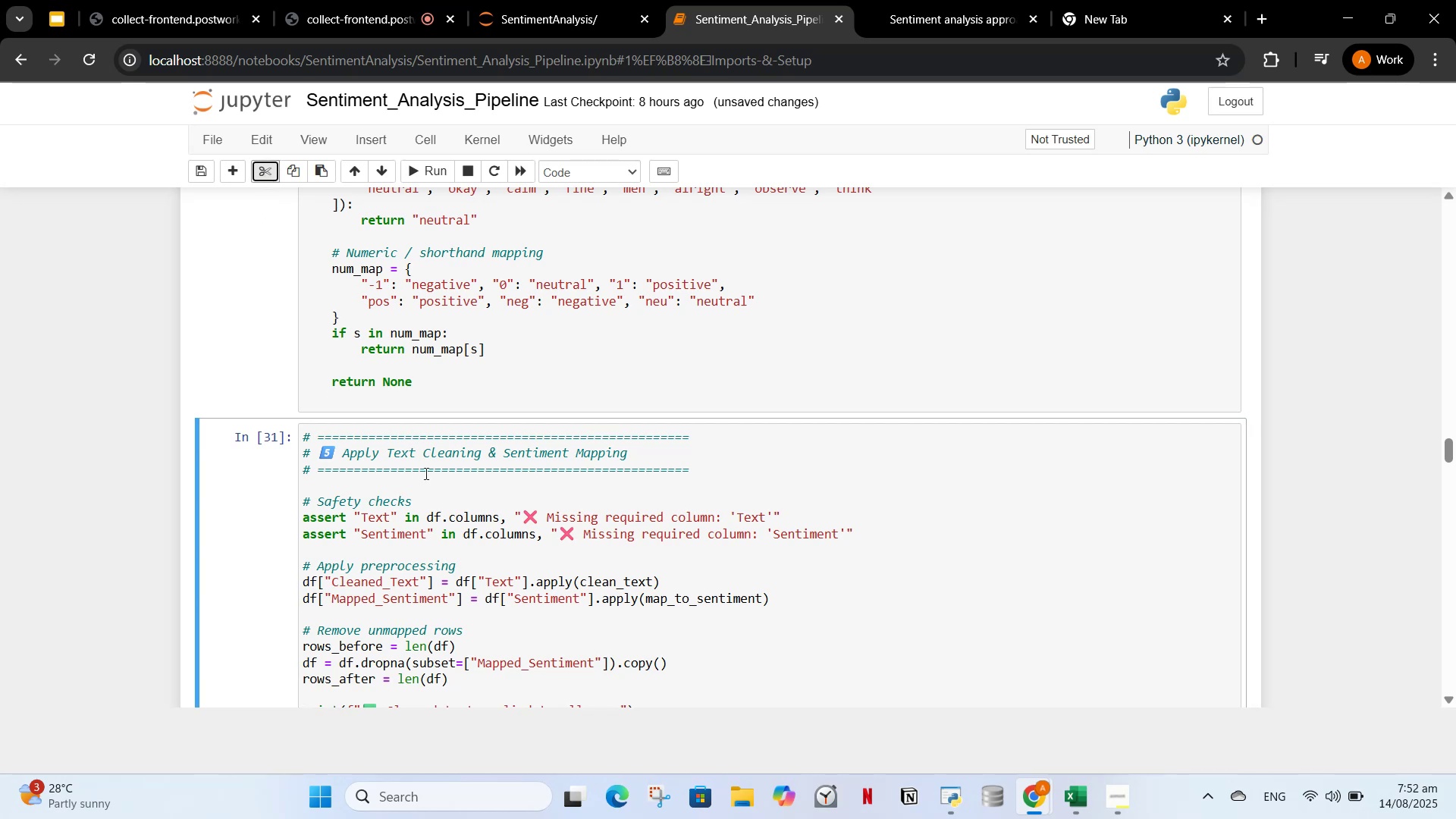 
left_click([425, 473])
 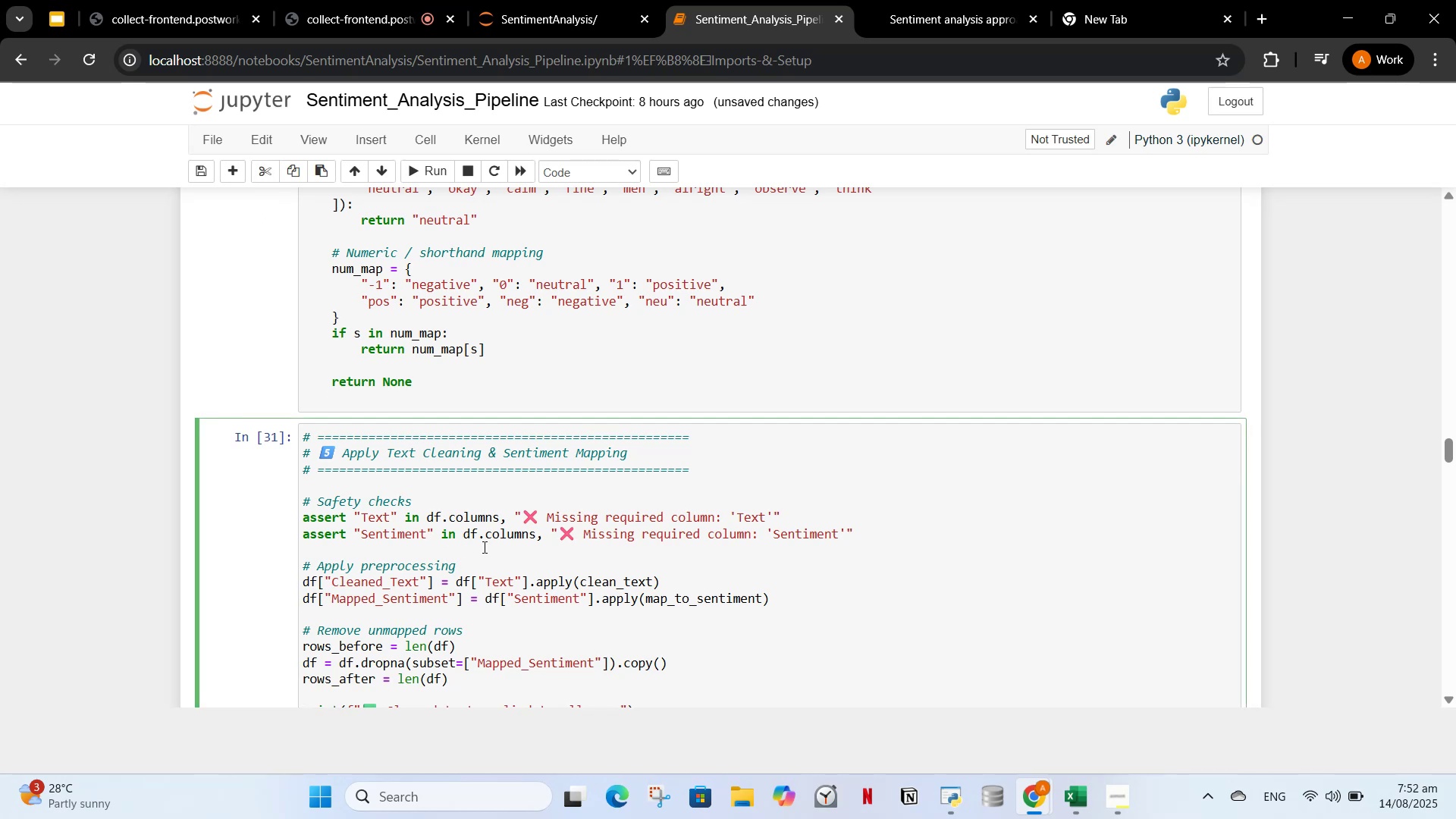 
scroll: coordinate [495, 535], scroll_direction: down, amount: 2.0
 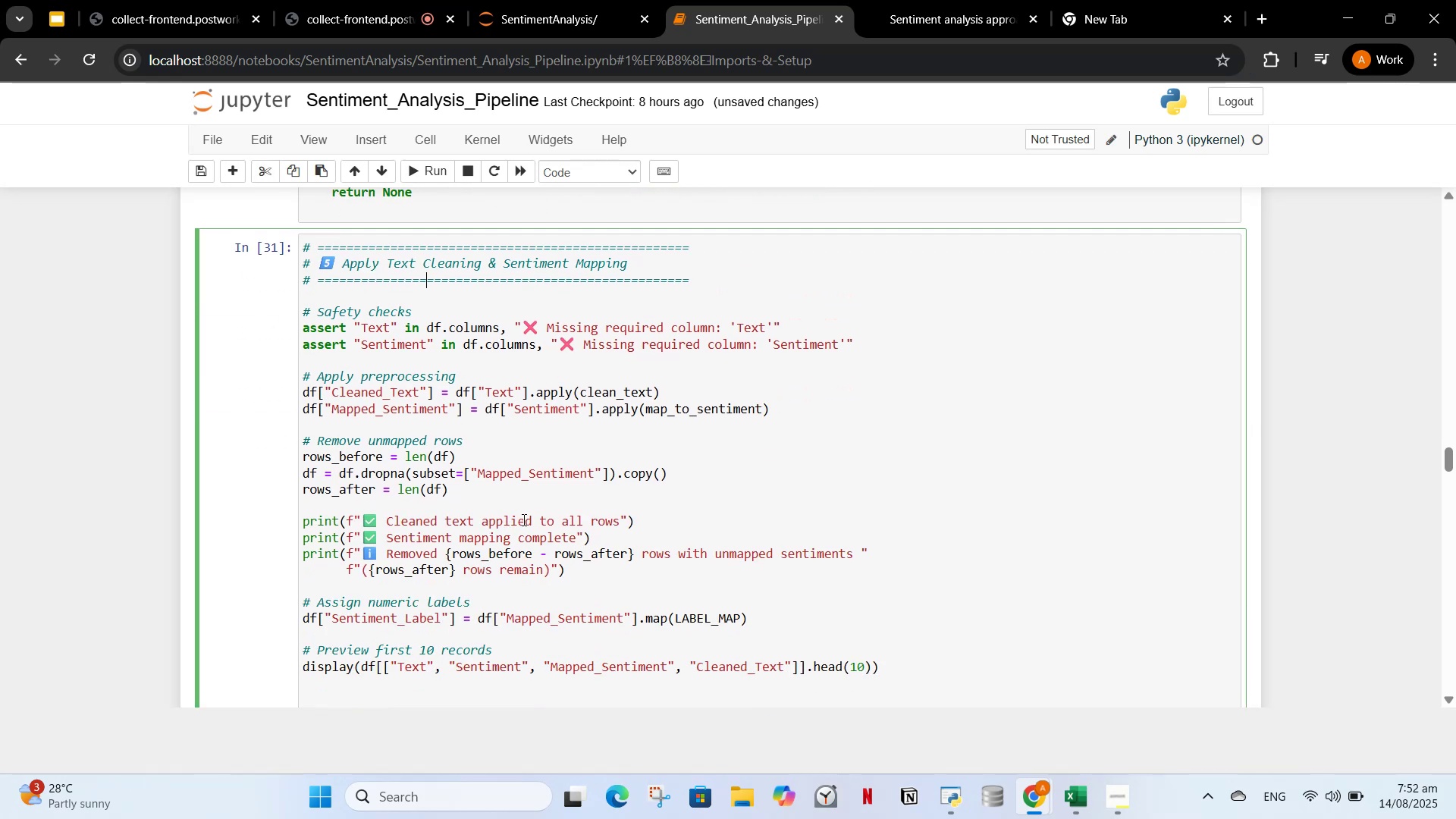 
left_click([522, 519])
 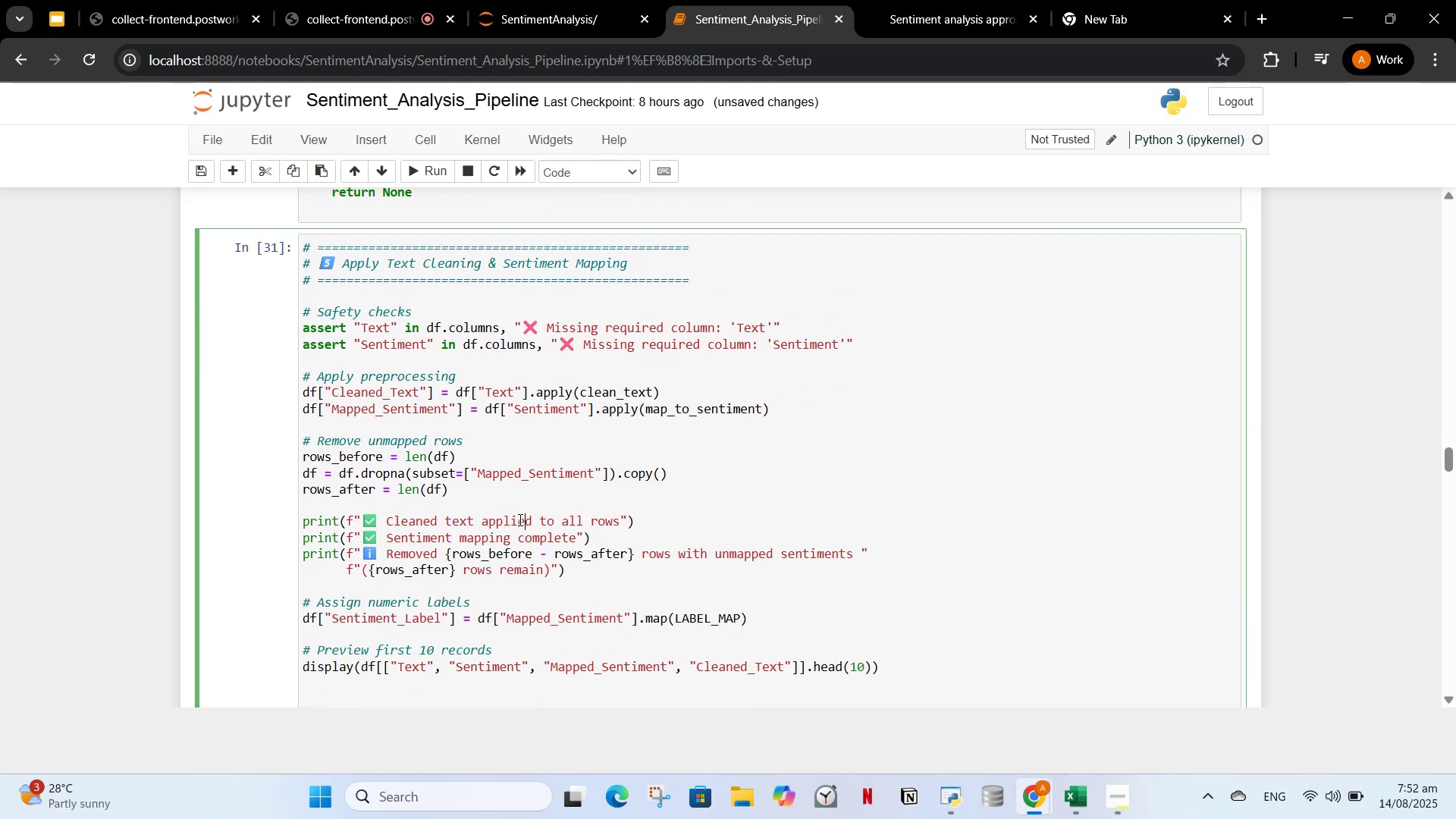 
key(Control+ControlLeft)
 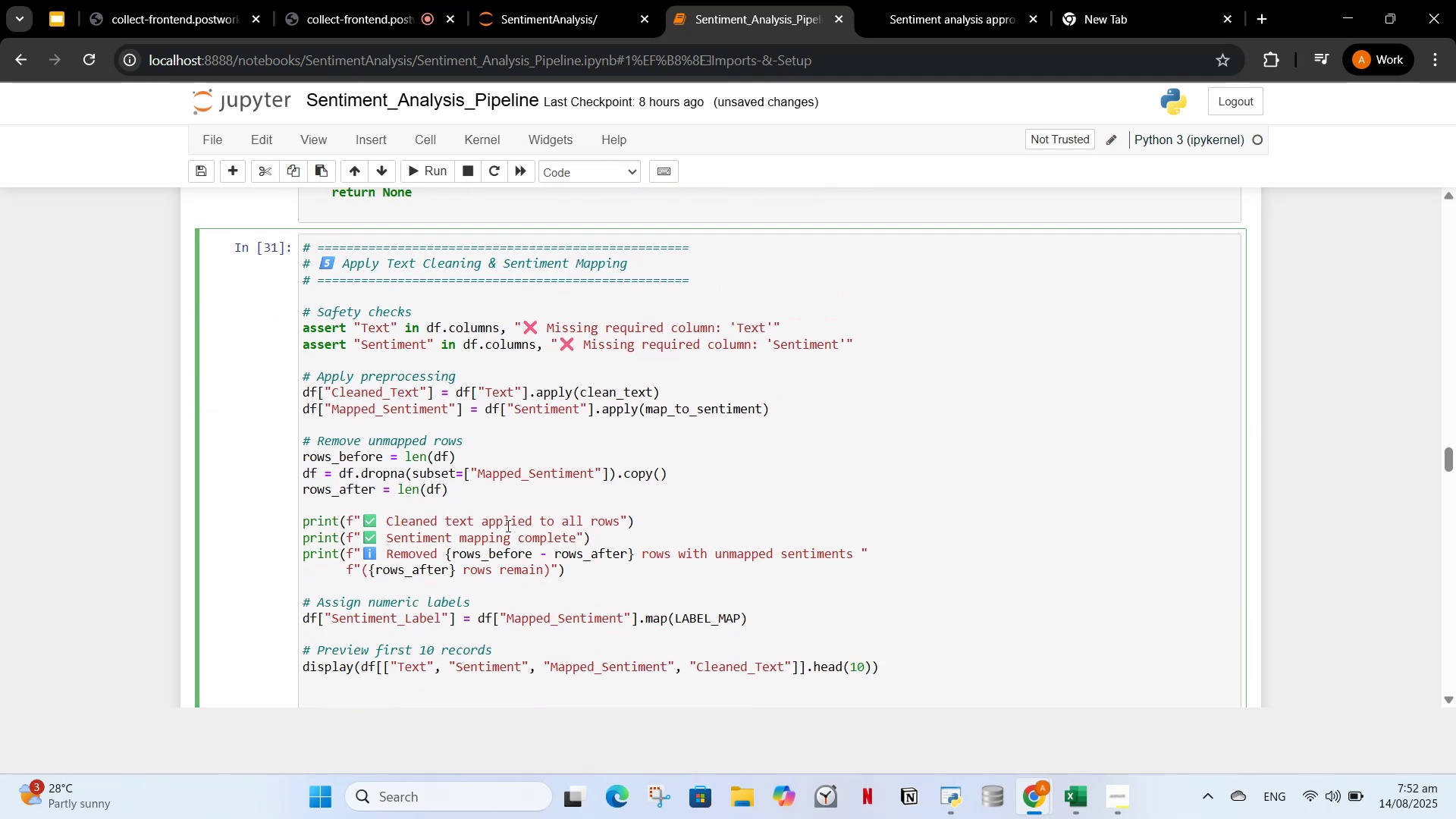 
key(Control+A)
 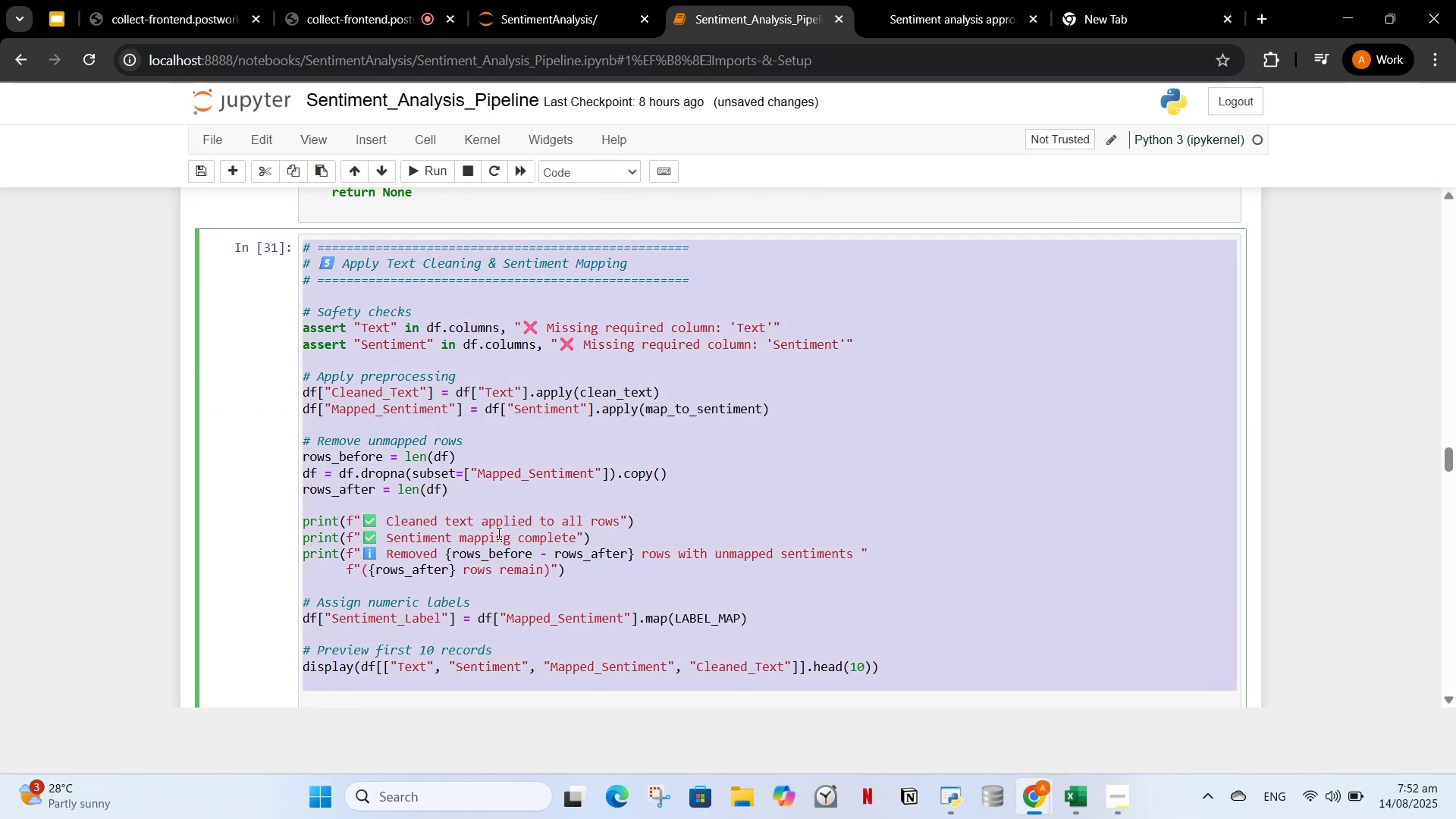 
key(Control+C)
 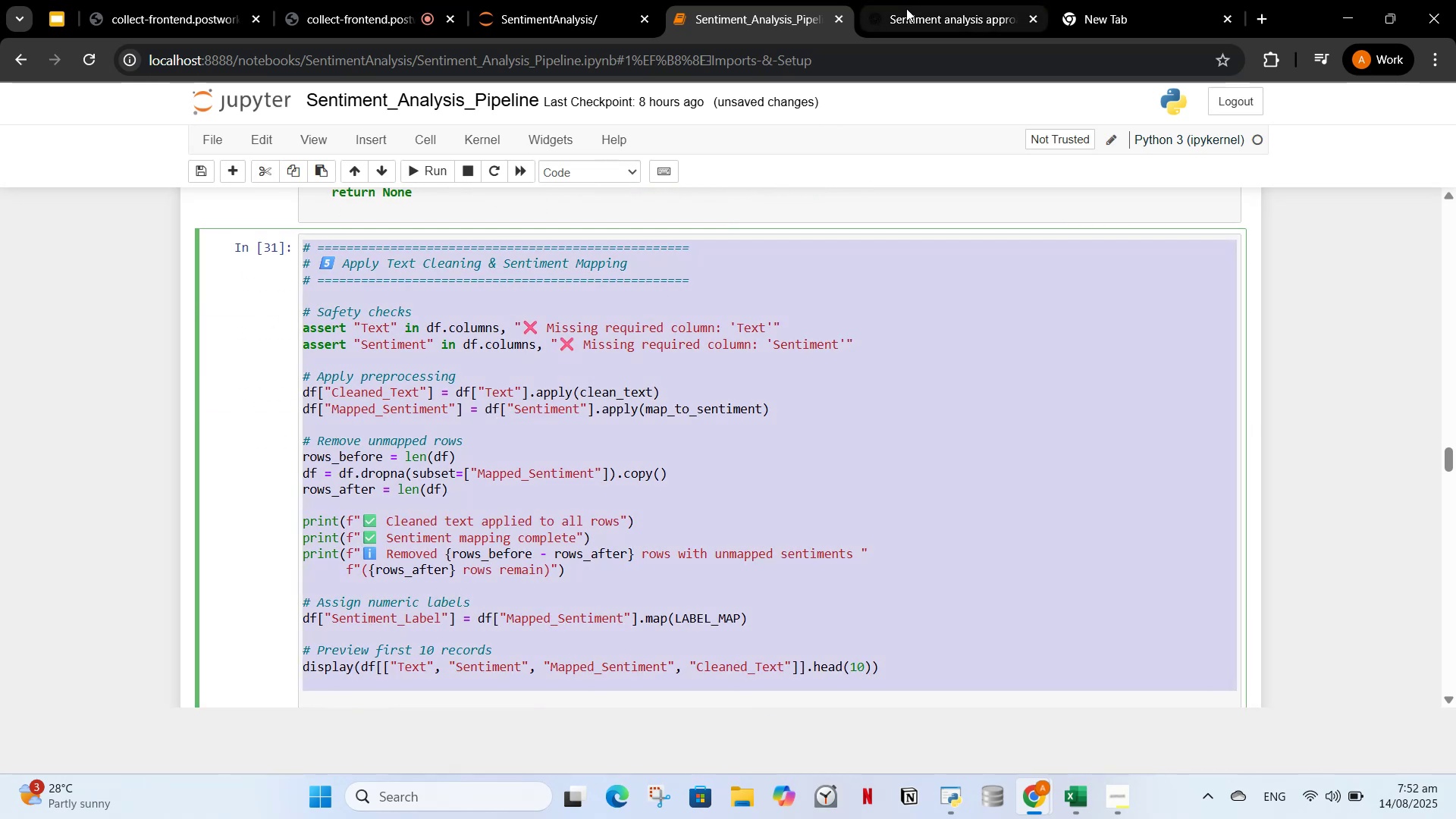 
left_click([901, 19])
 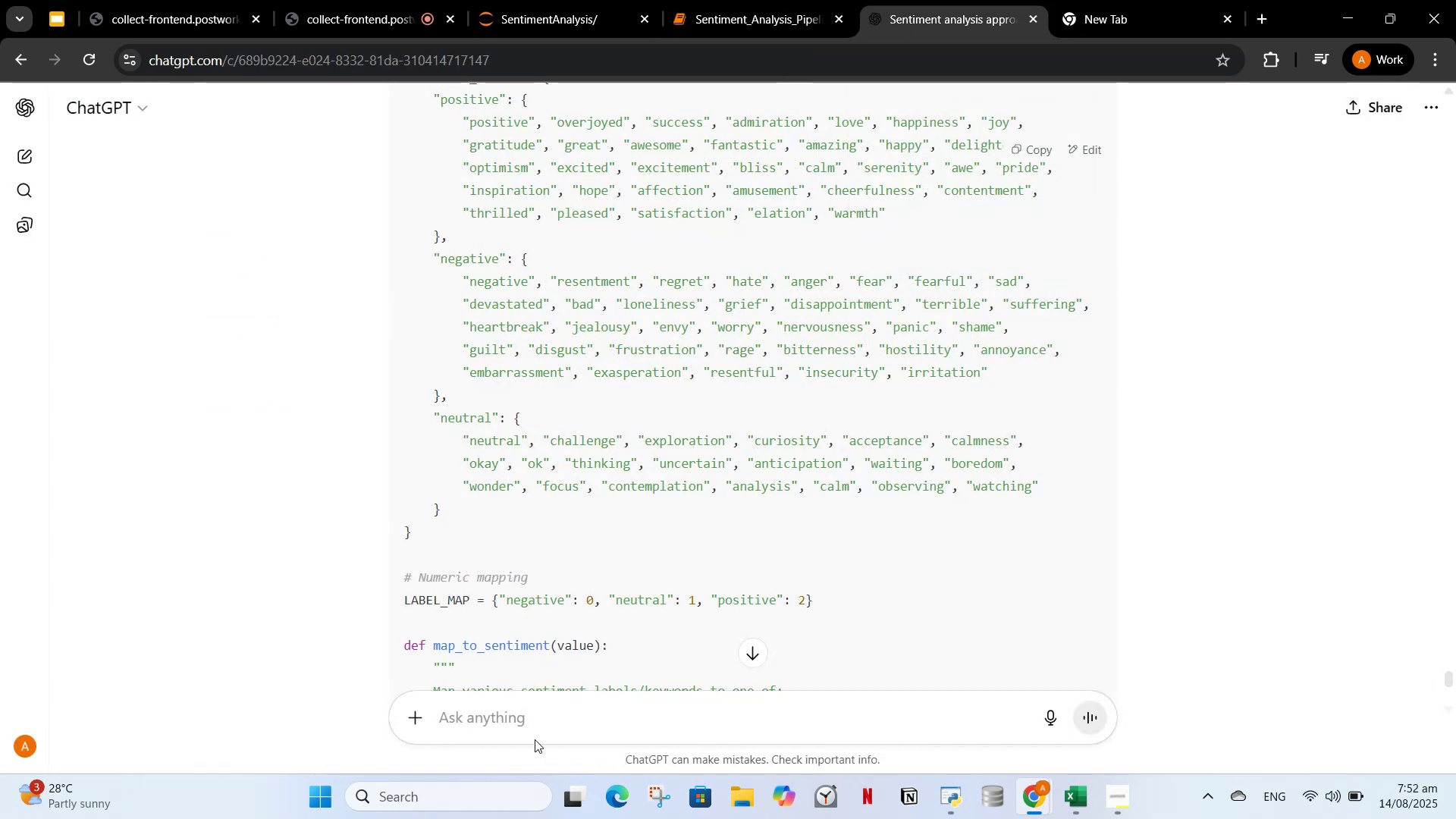 
left_click([537, 720])
 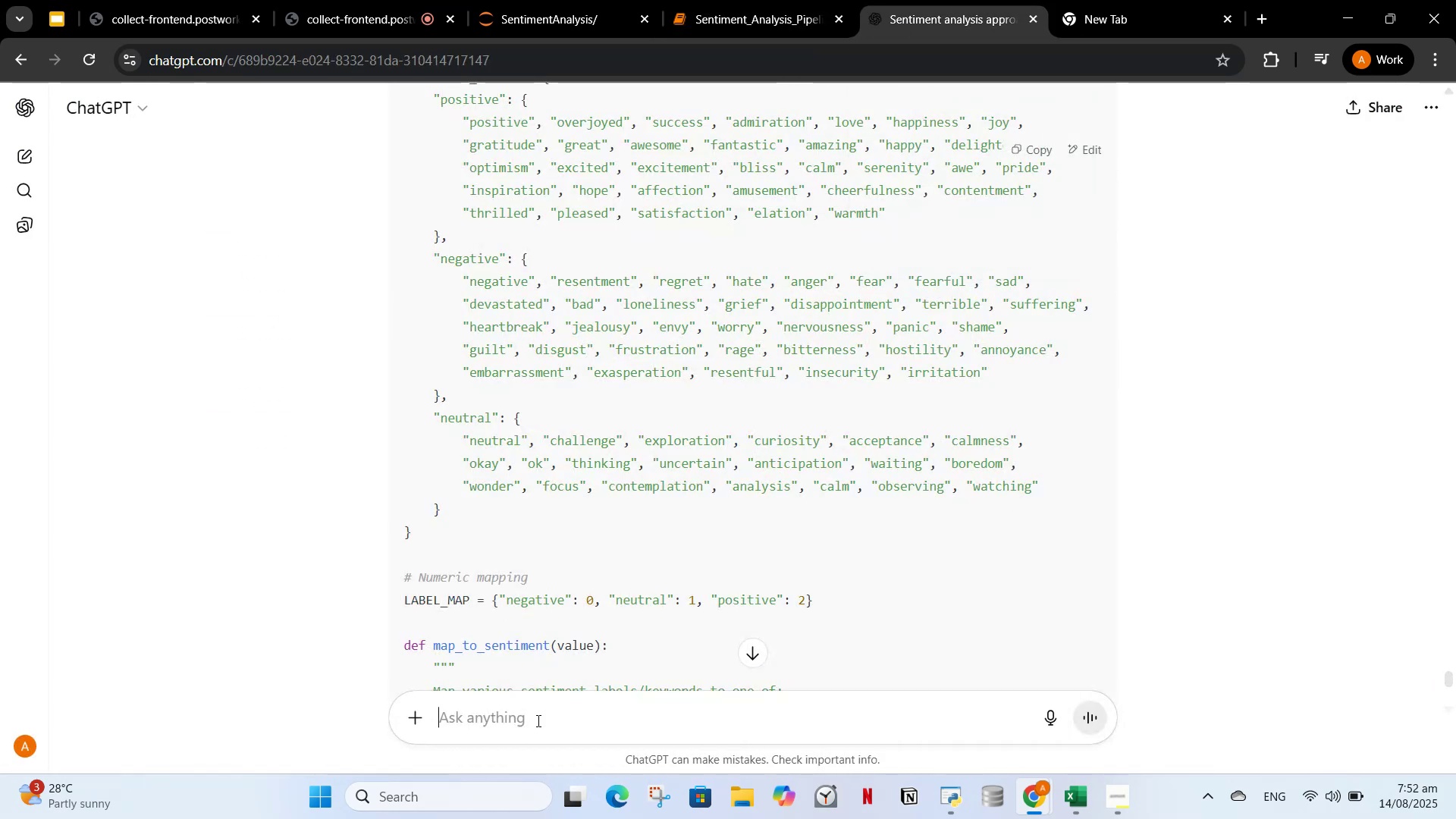 
hold_key(key=ControlLeft, duration=0.94)
 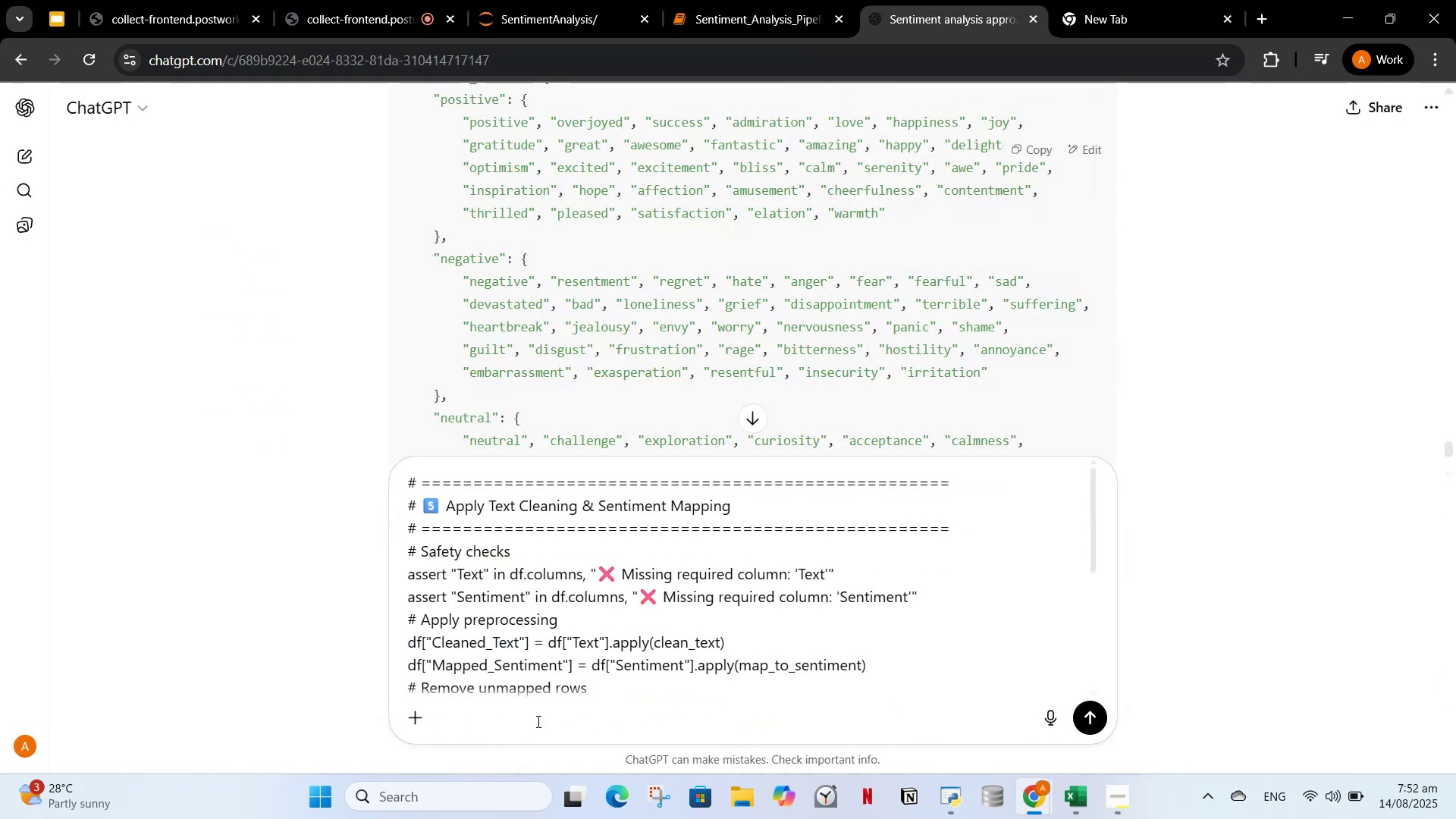 
hold_key(key=V, duration=0.44)
 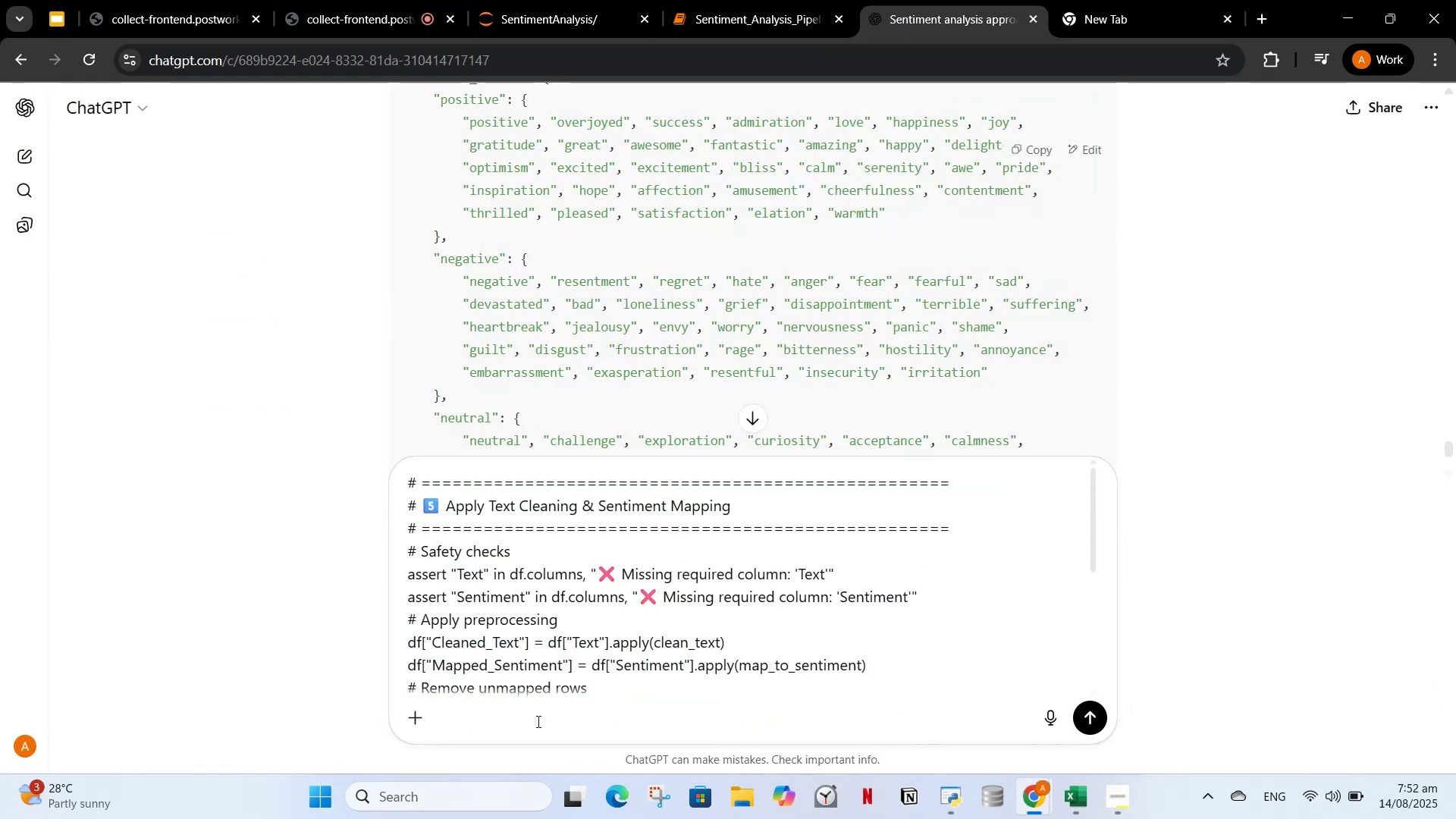 
type(now this is my next cell)
 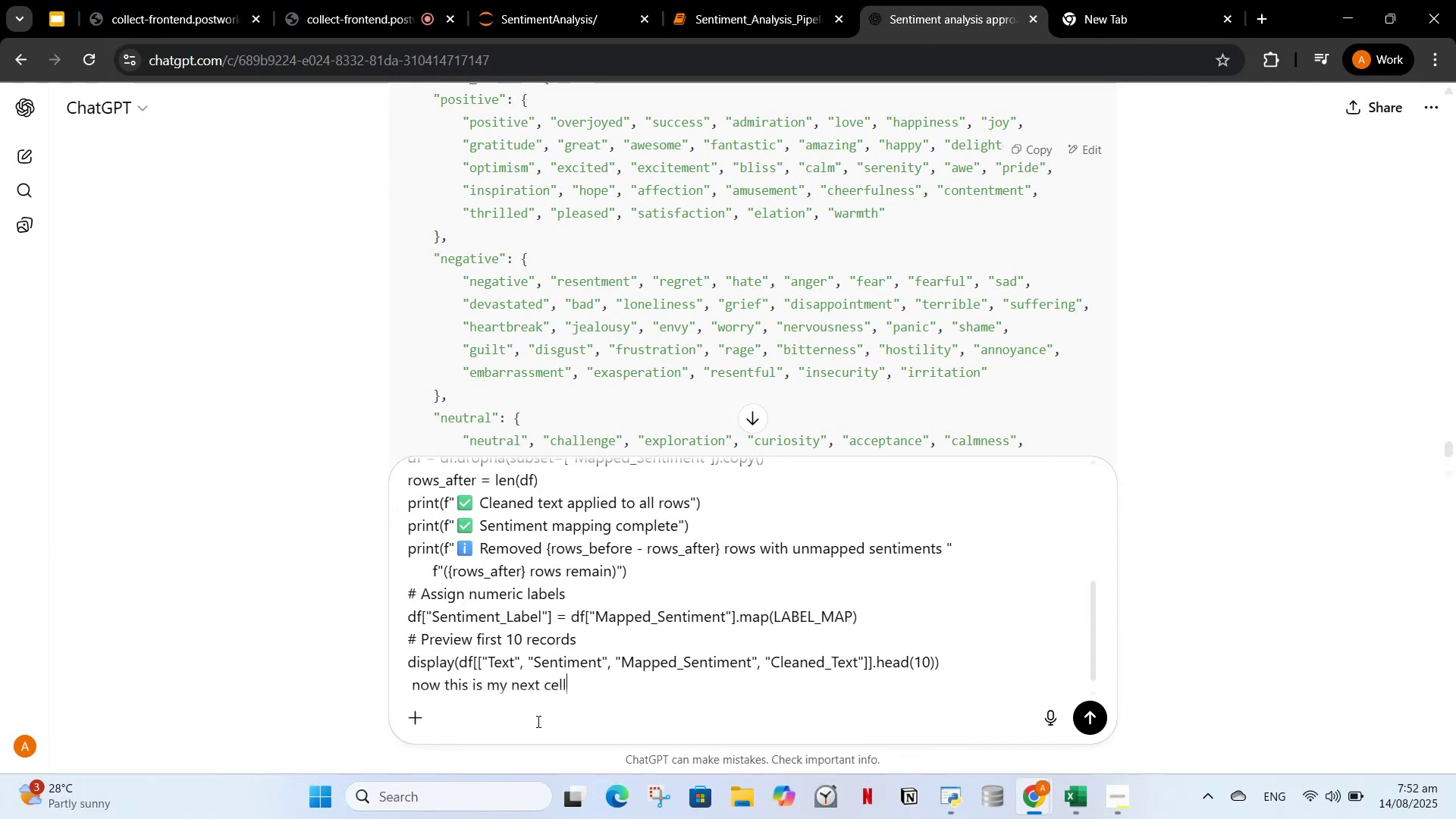 
key(Enter)
 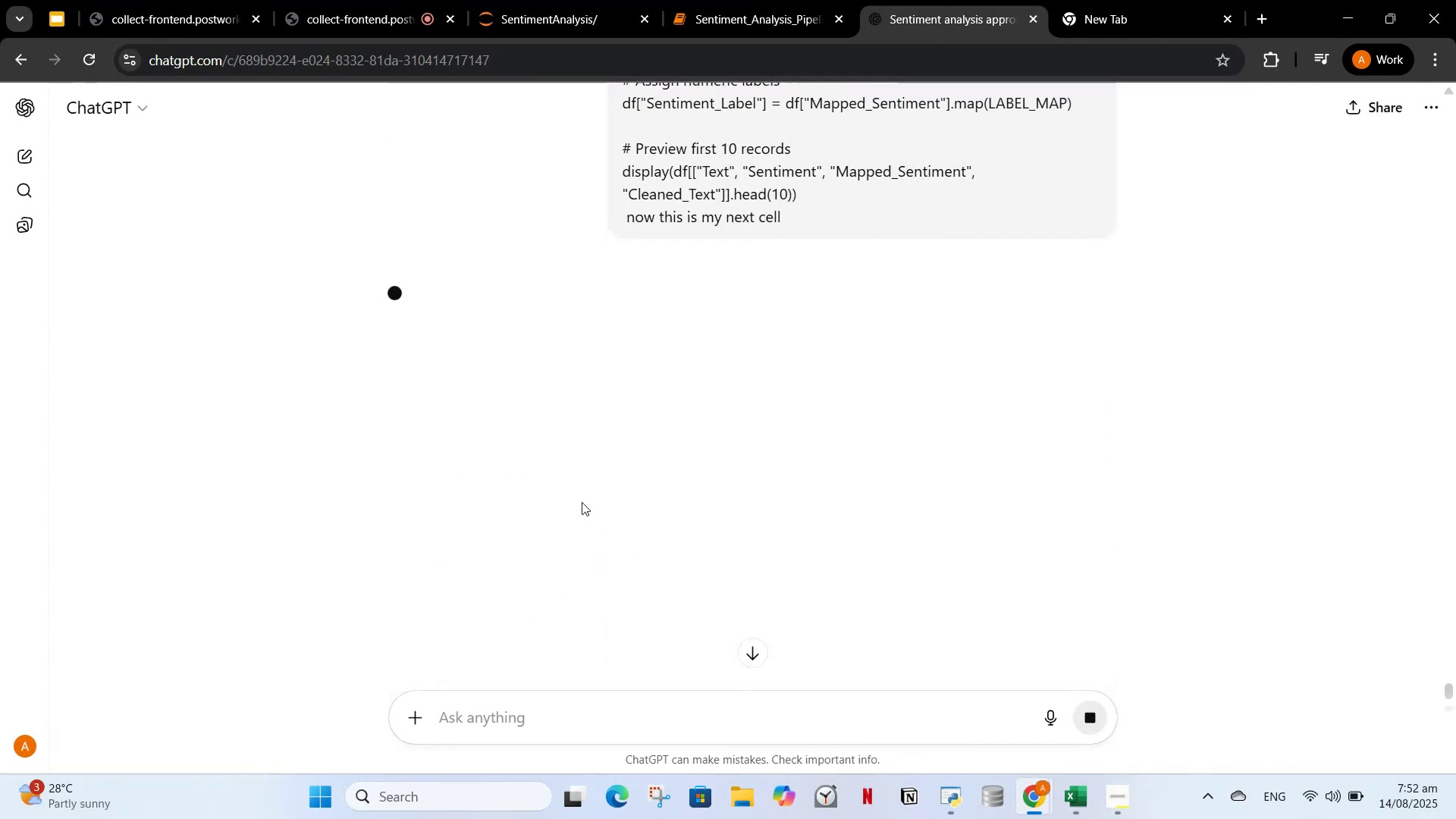 
scroll: coordinate [717, 487], scroll_direction: up, amount: 3.0
 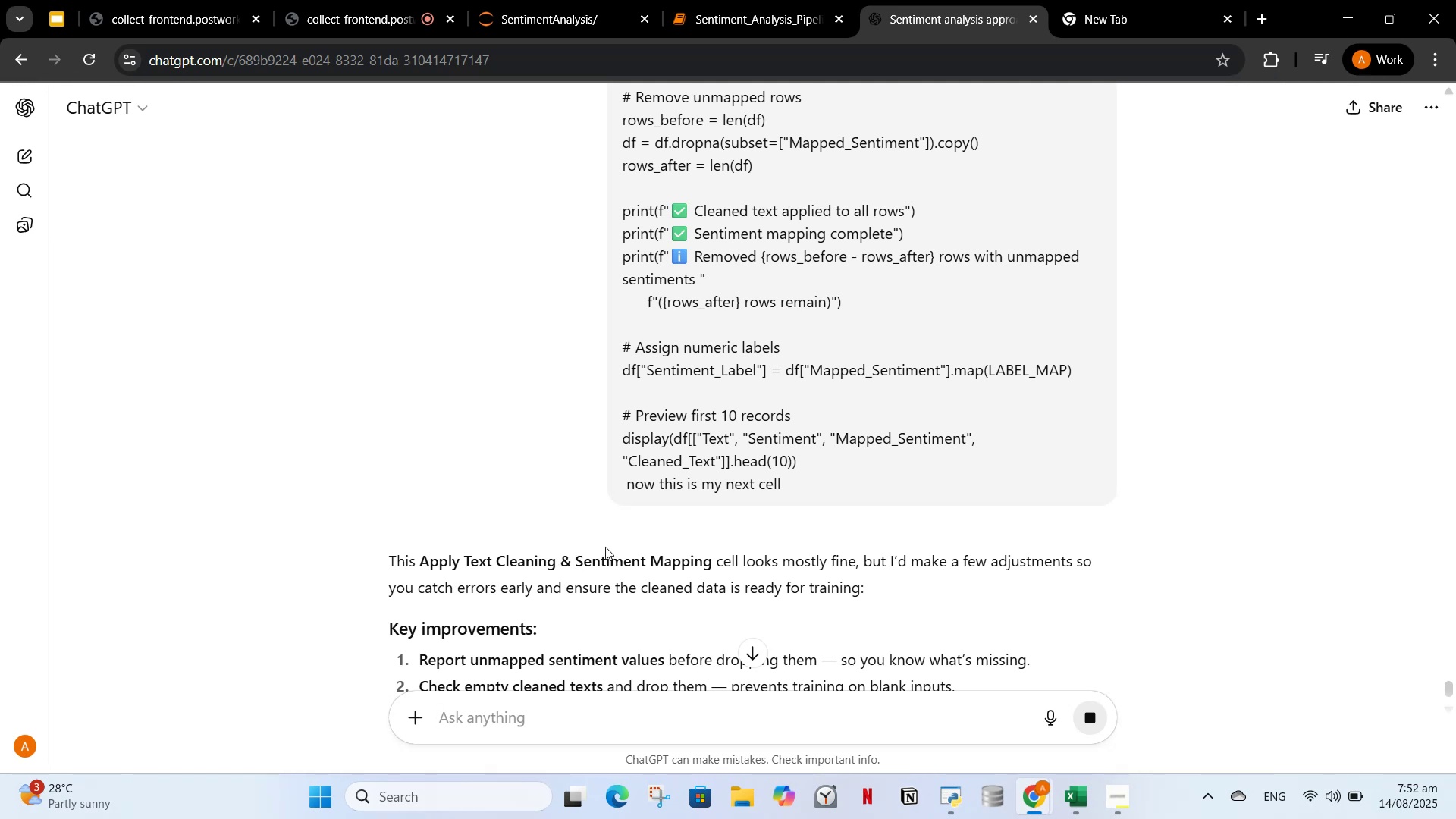 
scroll: coordinate [815, 504], scroll_direction: down, amount: 12.0
 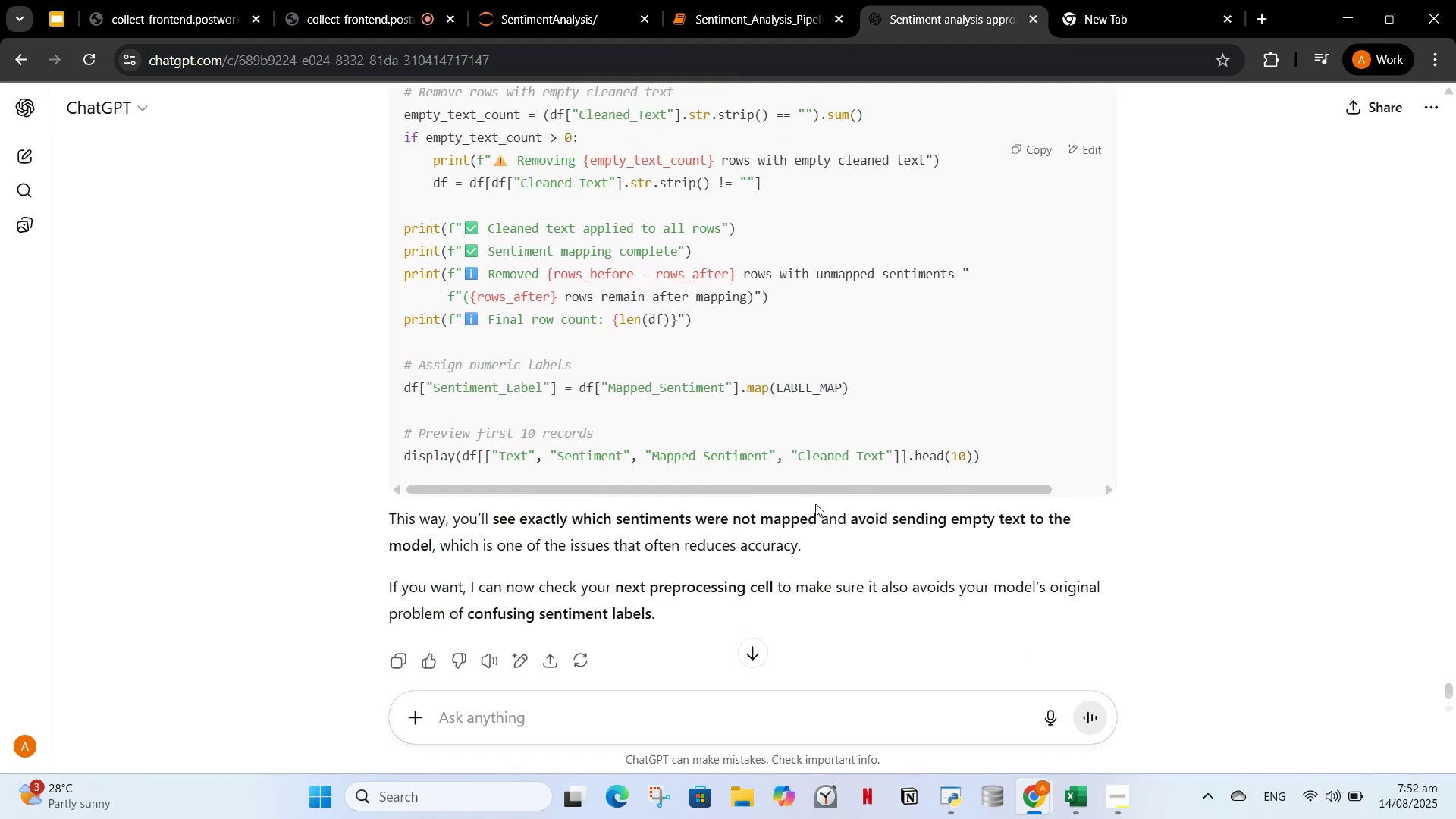 
scroll: coordinate [815, 504], scroll_direction: up, amount: 2.0
 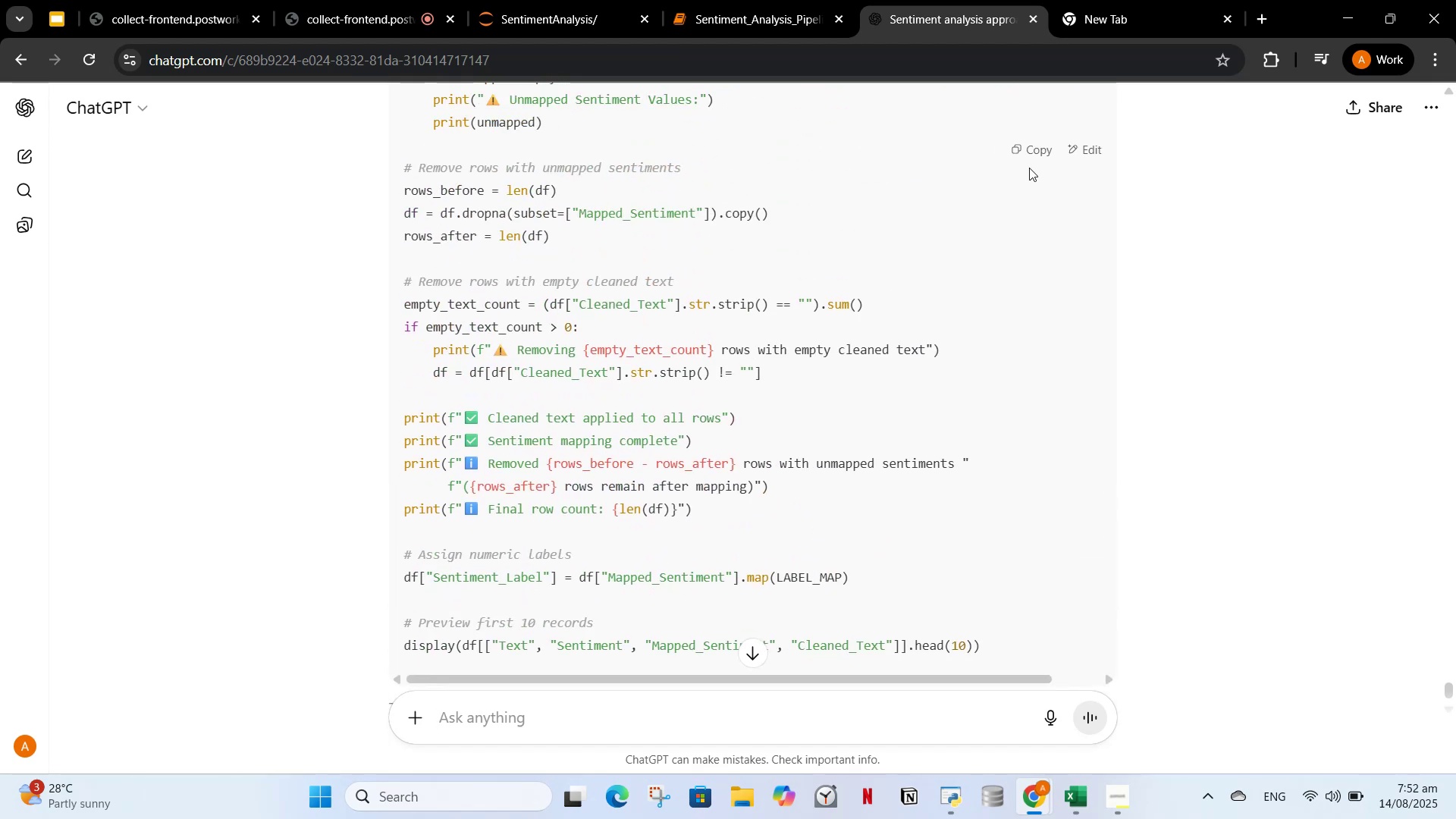 
left_click([1021, 153])
 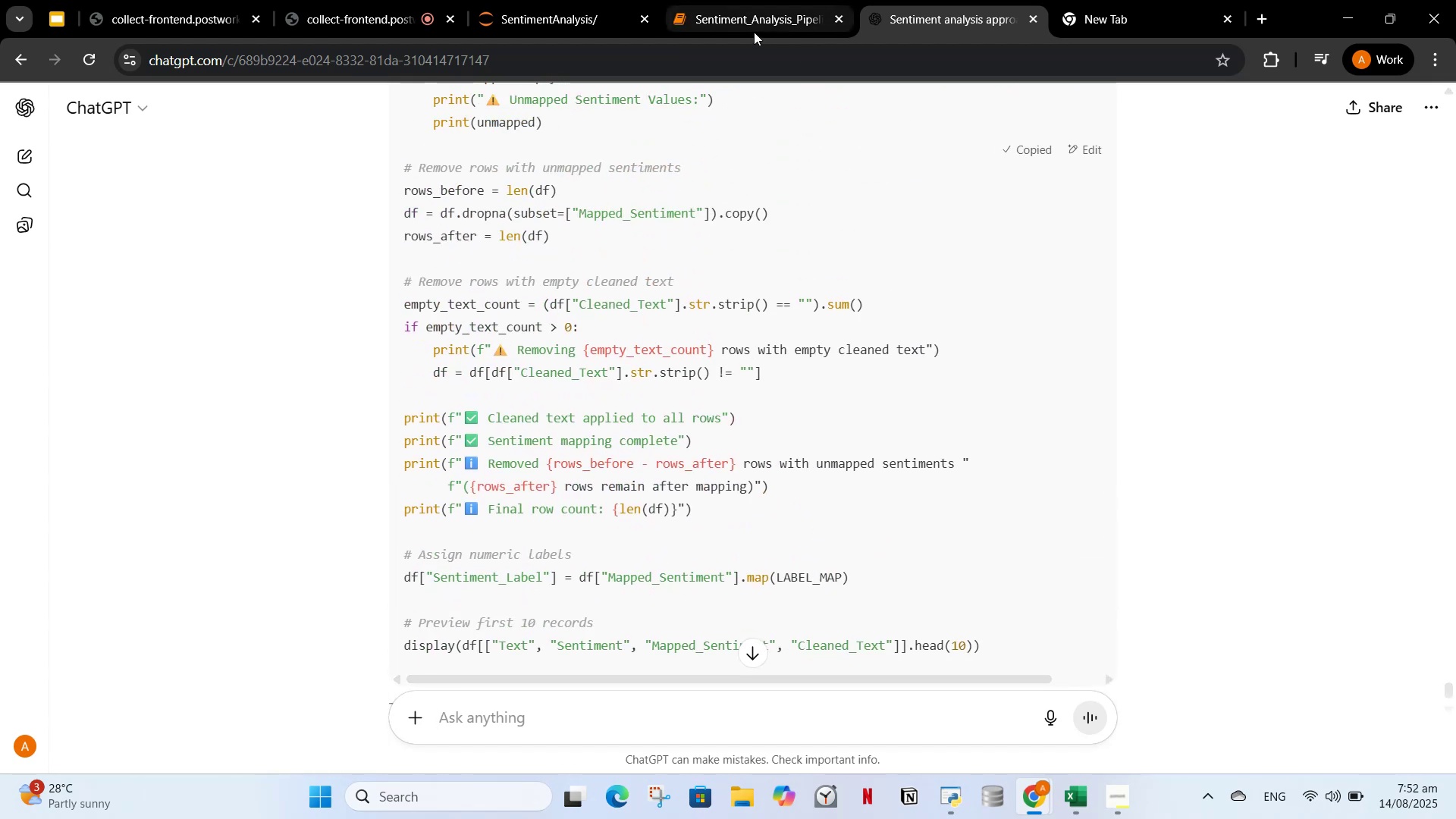 
left_click([742, 32])
 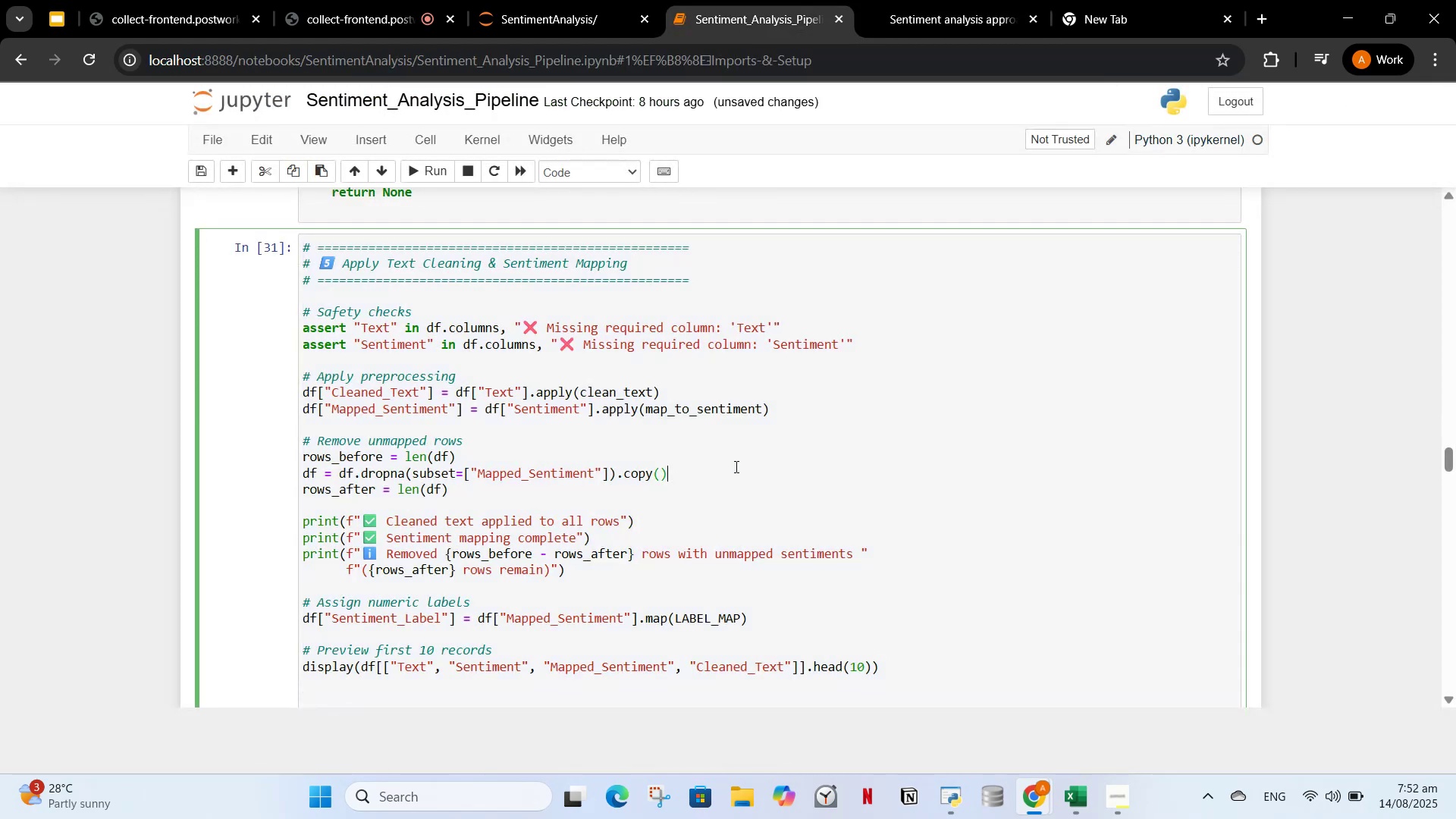 
key(Control+A)
 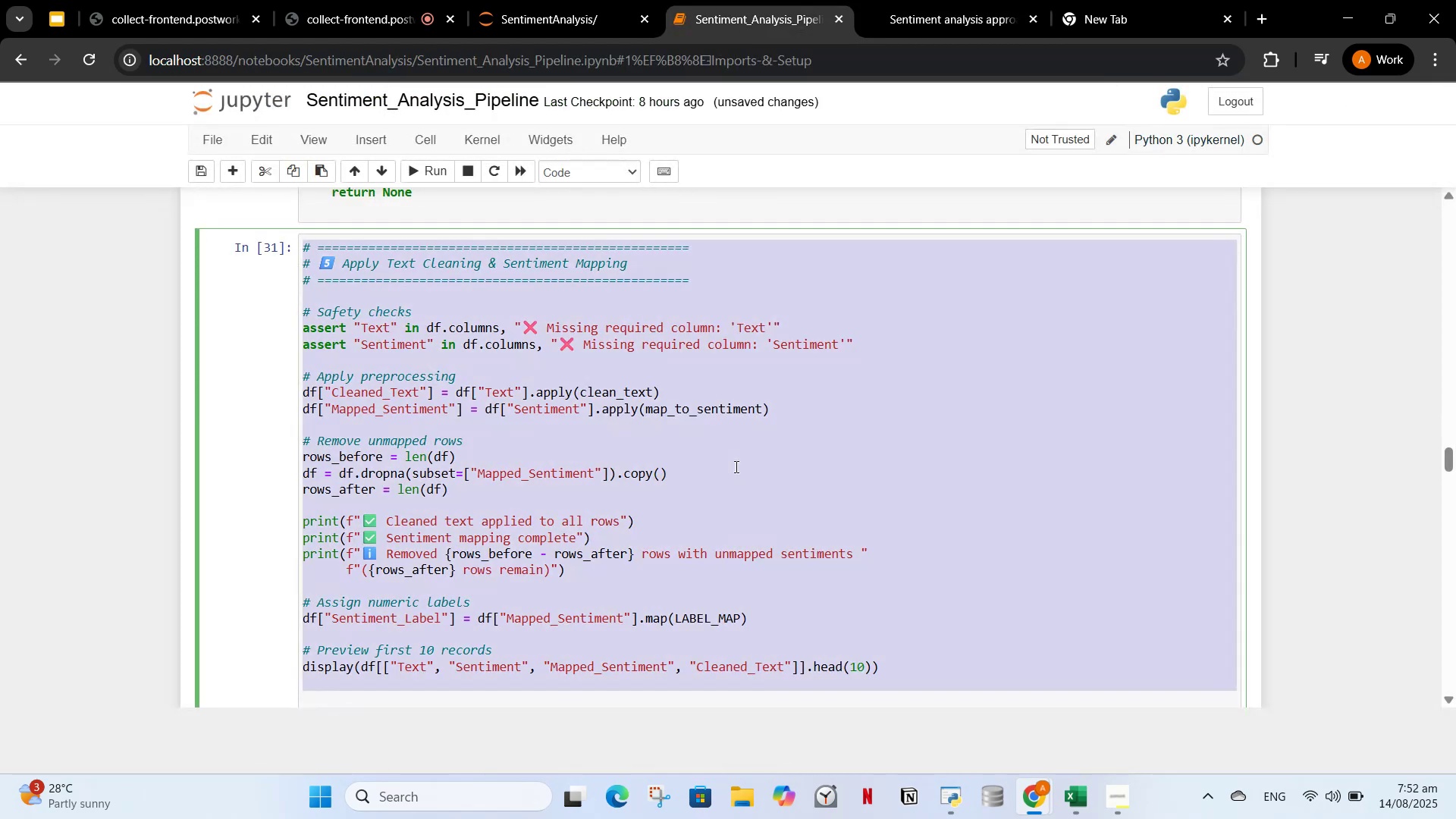 
key(Backspace)
 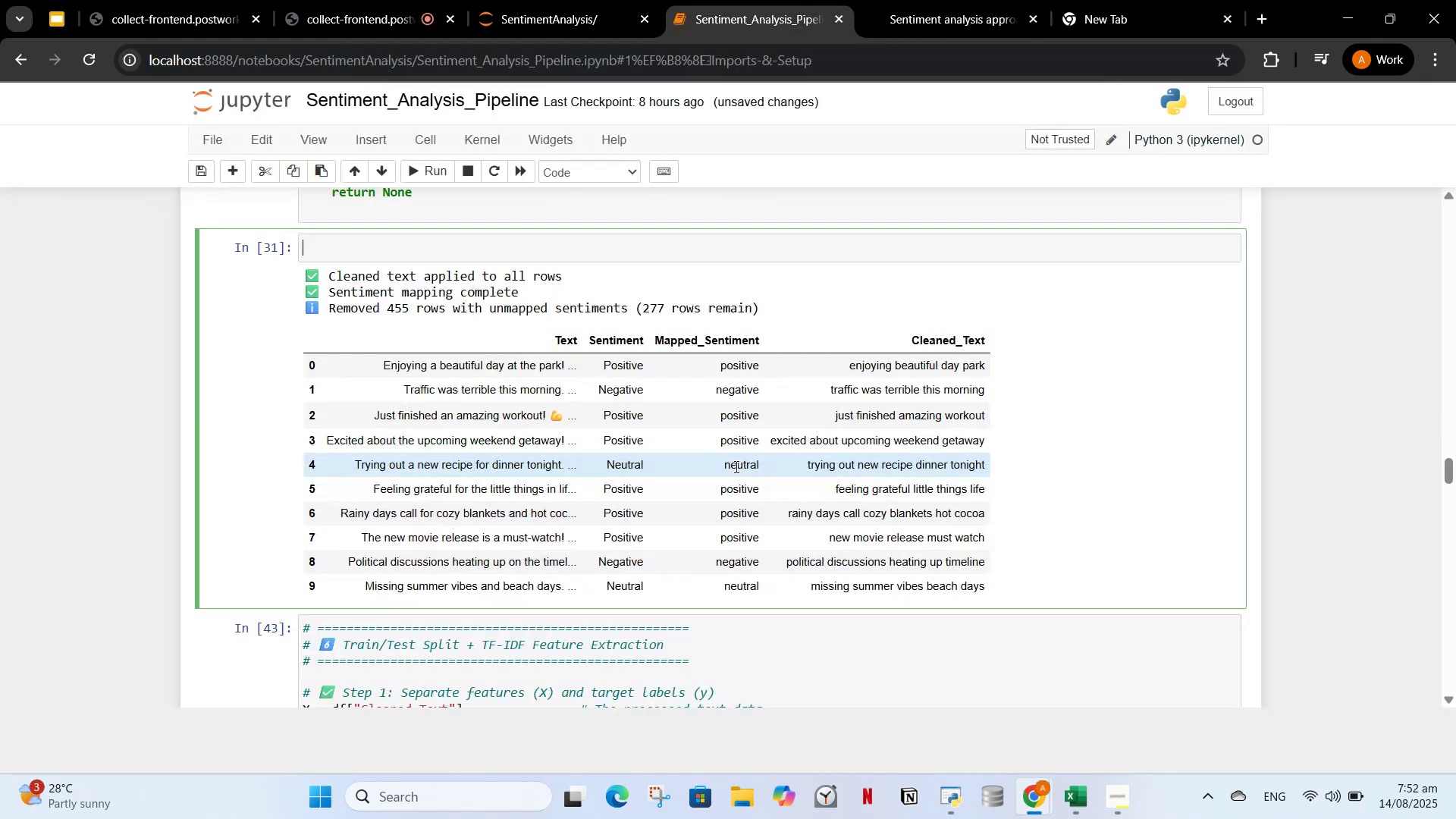 
key(Control+V)
 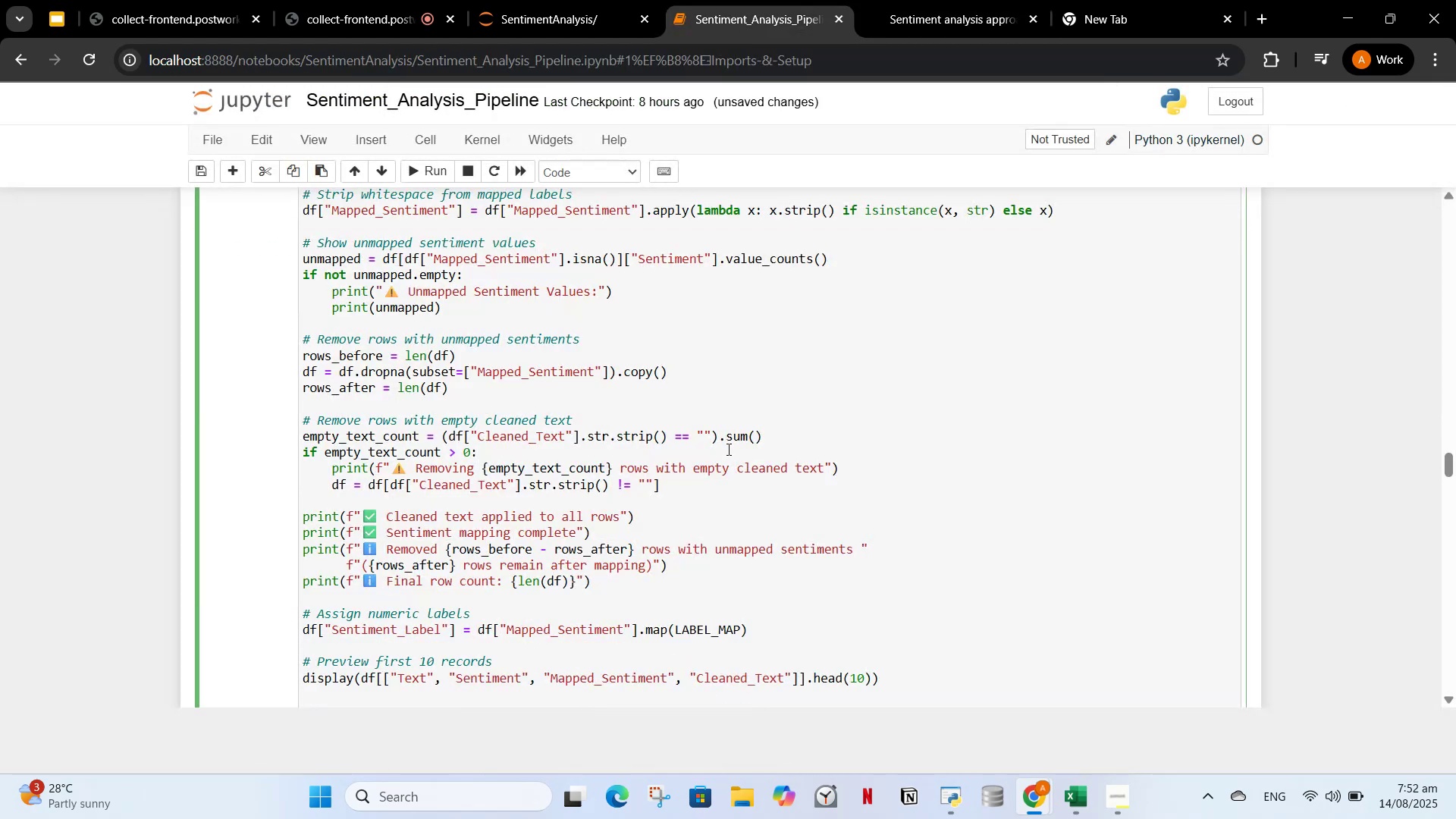 
scroll: coordinate [664, 489], scroll_direction: down, amount: 2.0
 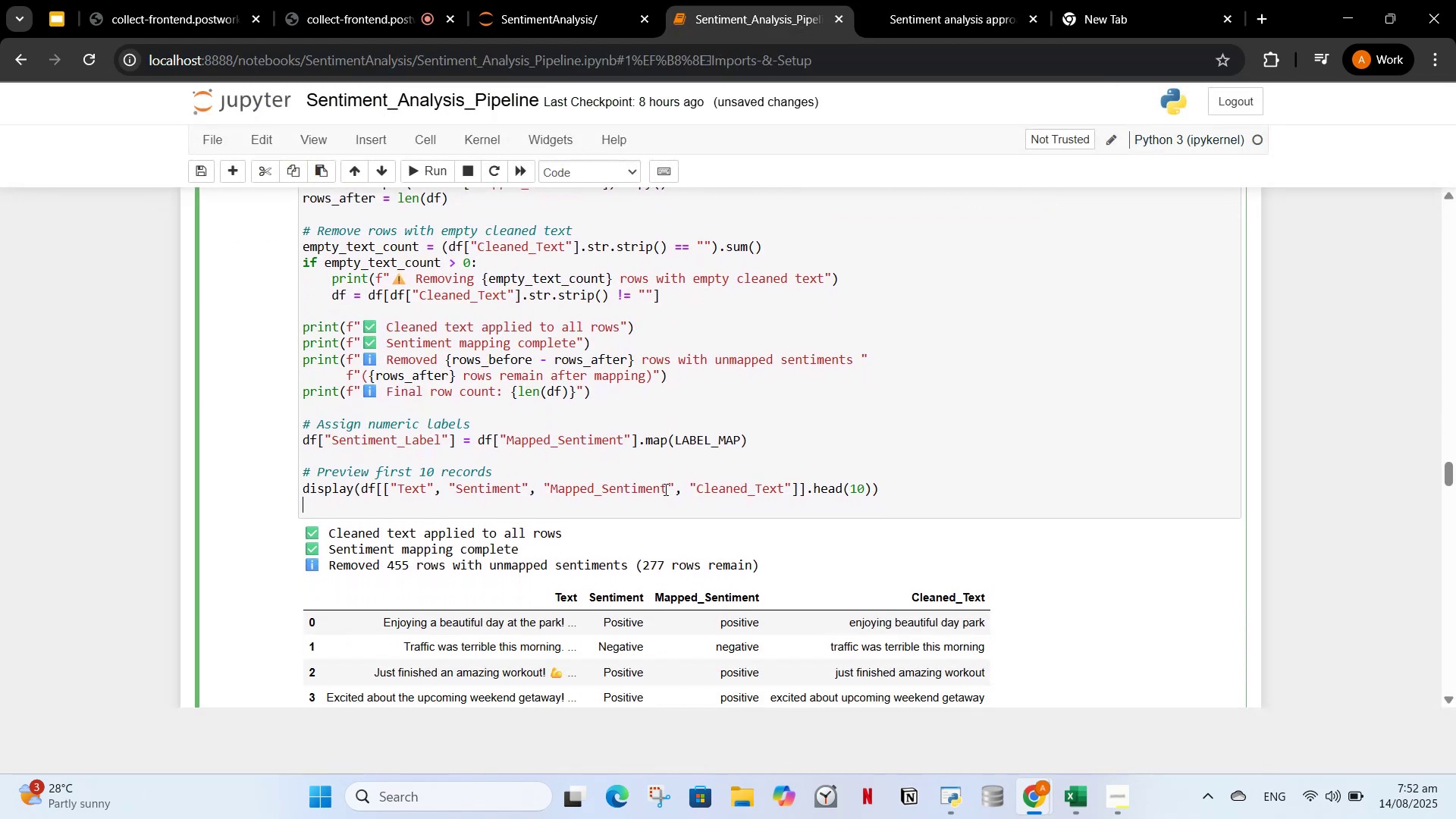 
key(Backspace)
 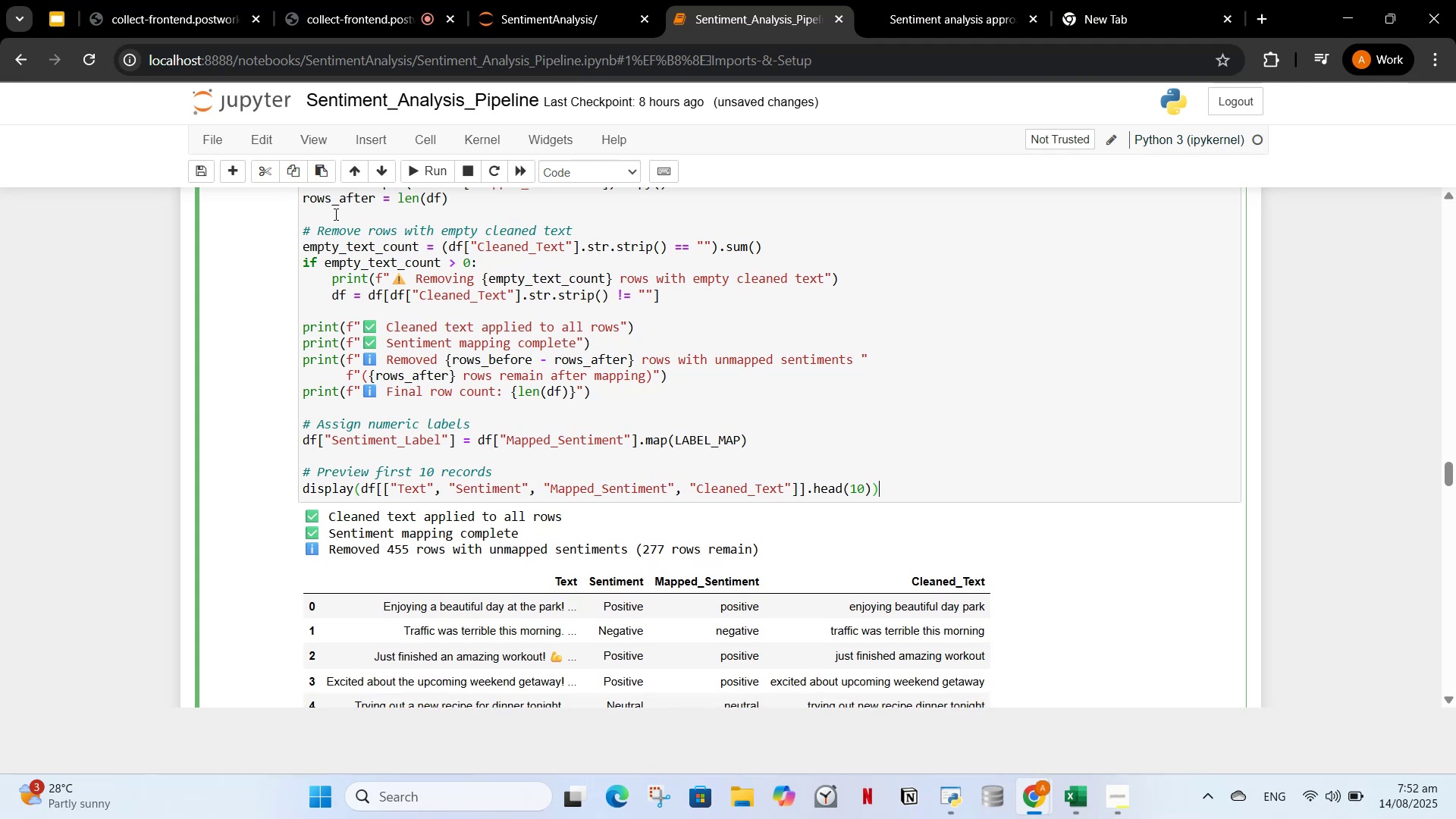 
left_click([435, 177])
 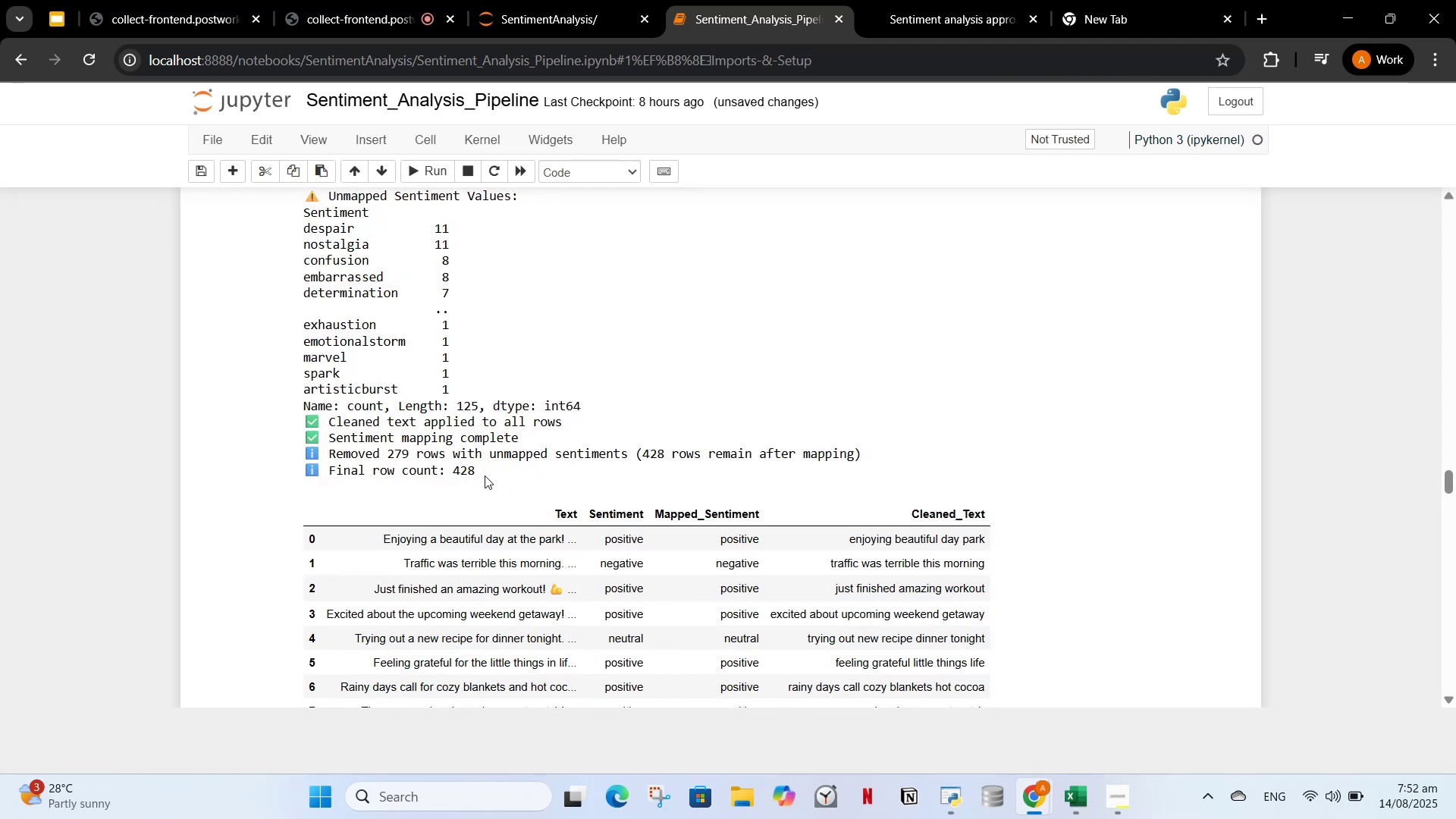 
left_click_drag(start_coordinate=[480, 472], to_coordinate=[317, 240])
 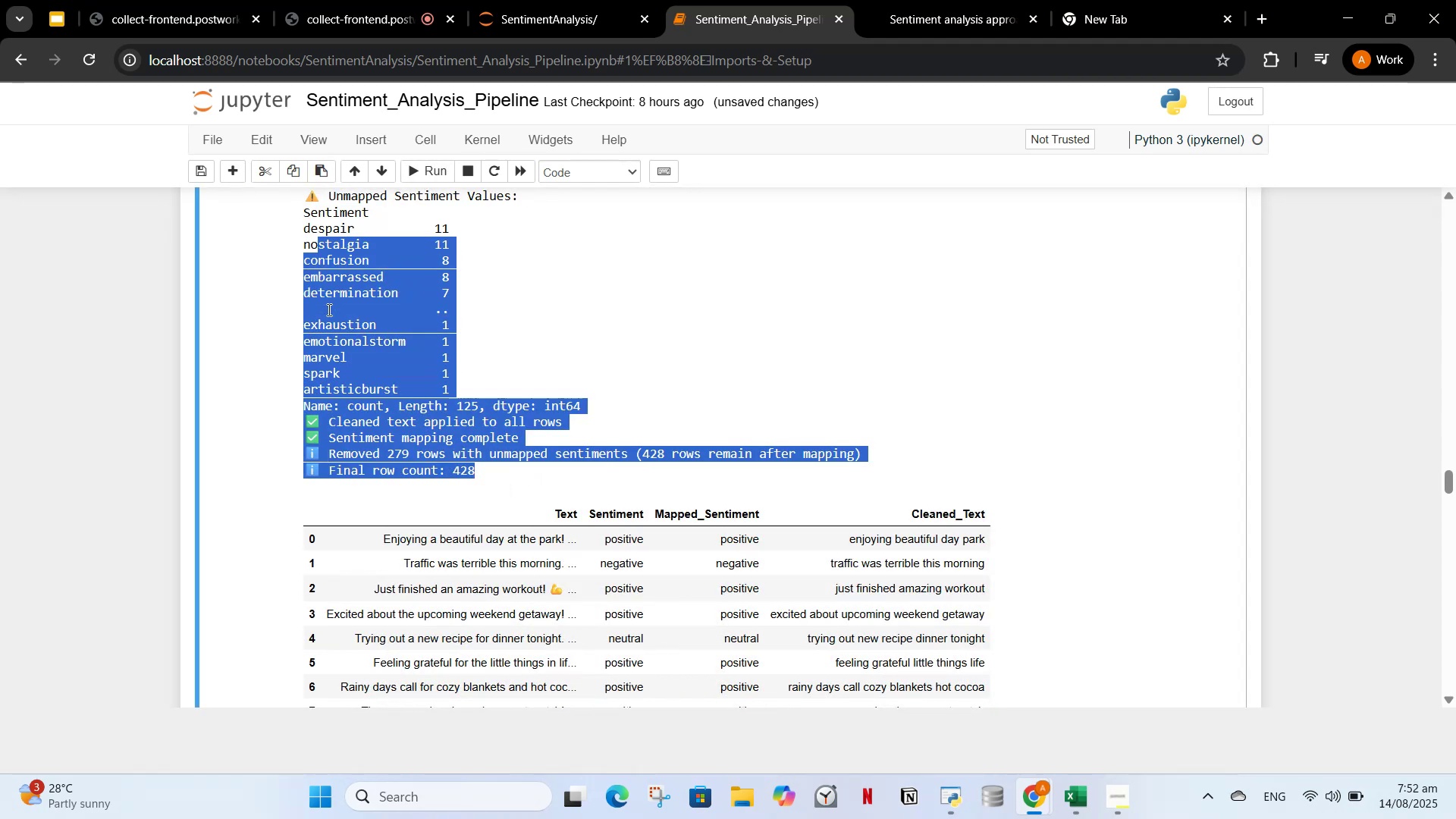 
scroll: coordinate [328, 315], scroll_direction: up, amount: 2.0
 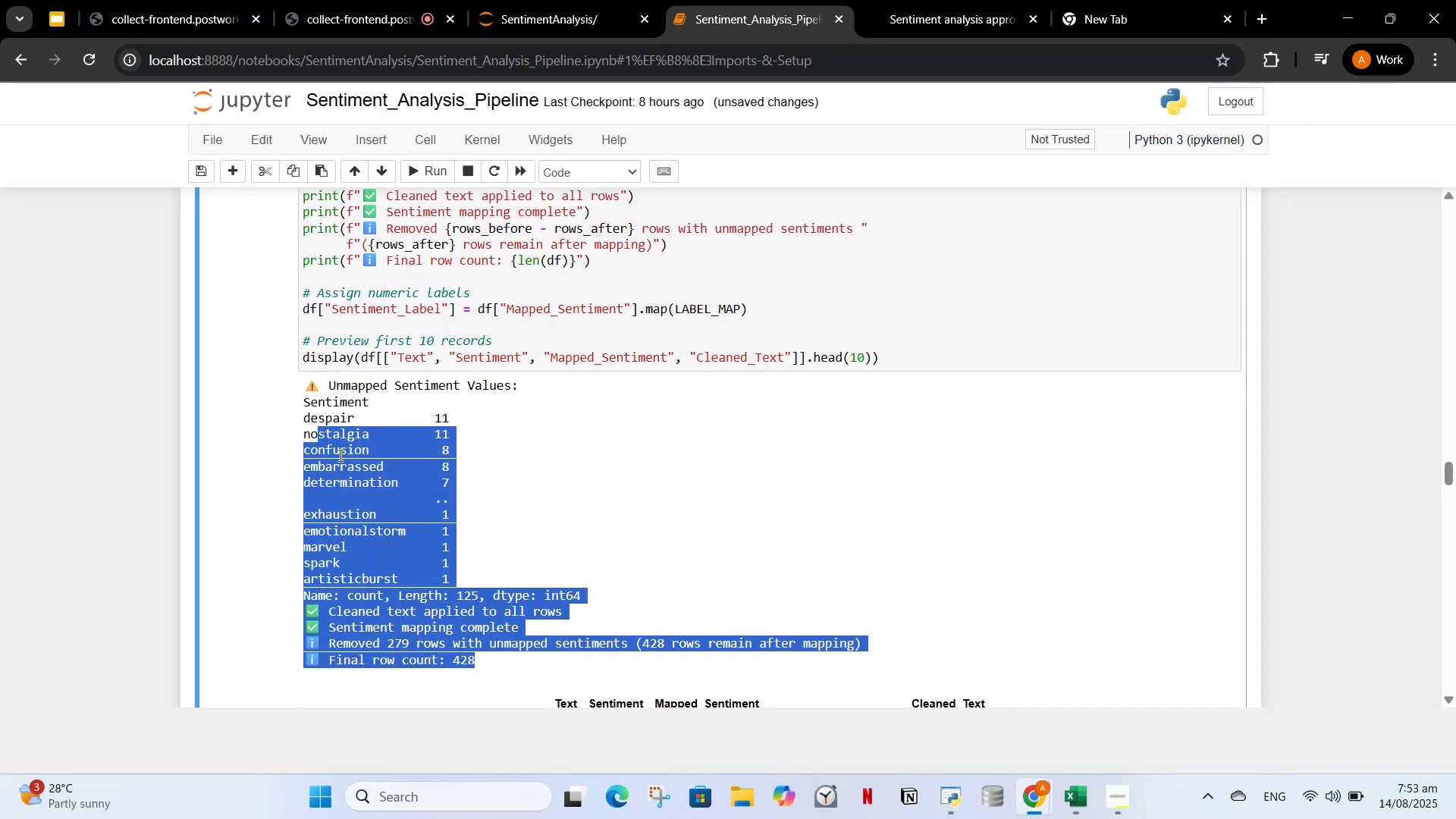 
left_click([350, 450])
 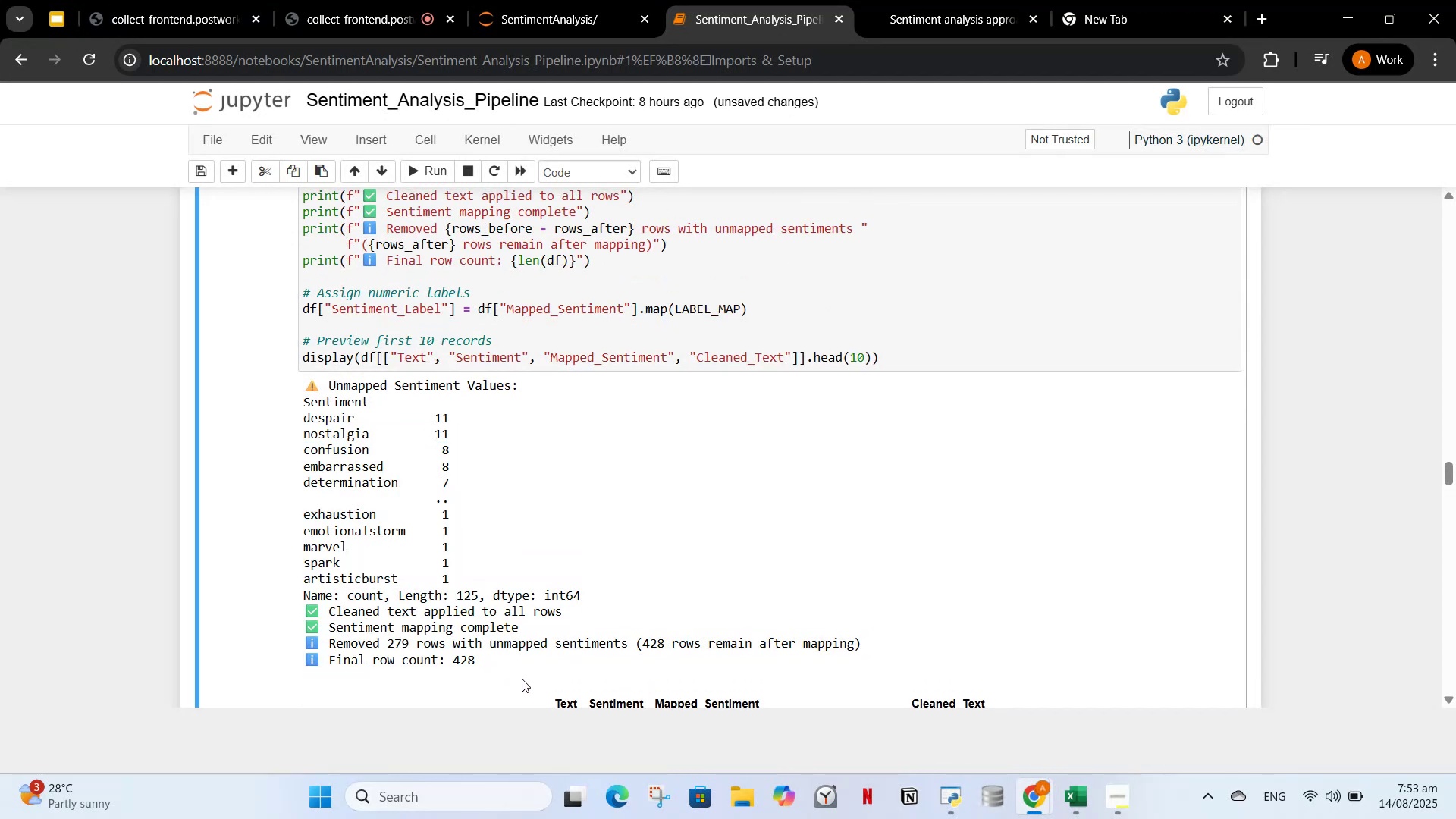 
left_click_drag(start_coordinate=[477, 655], to_coordinate=[278, 408])
 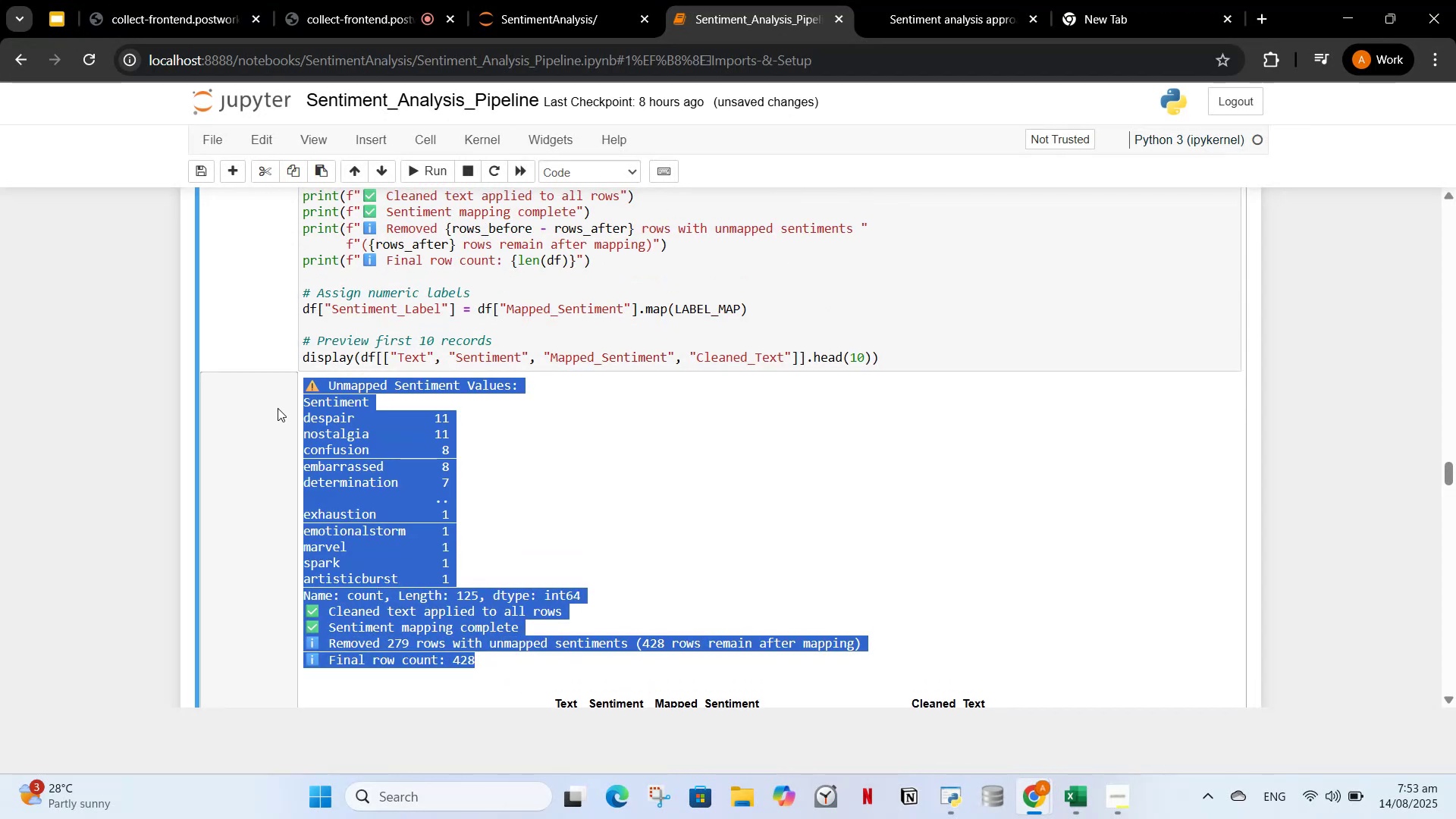 
key(Control+C)
 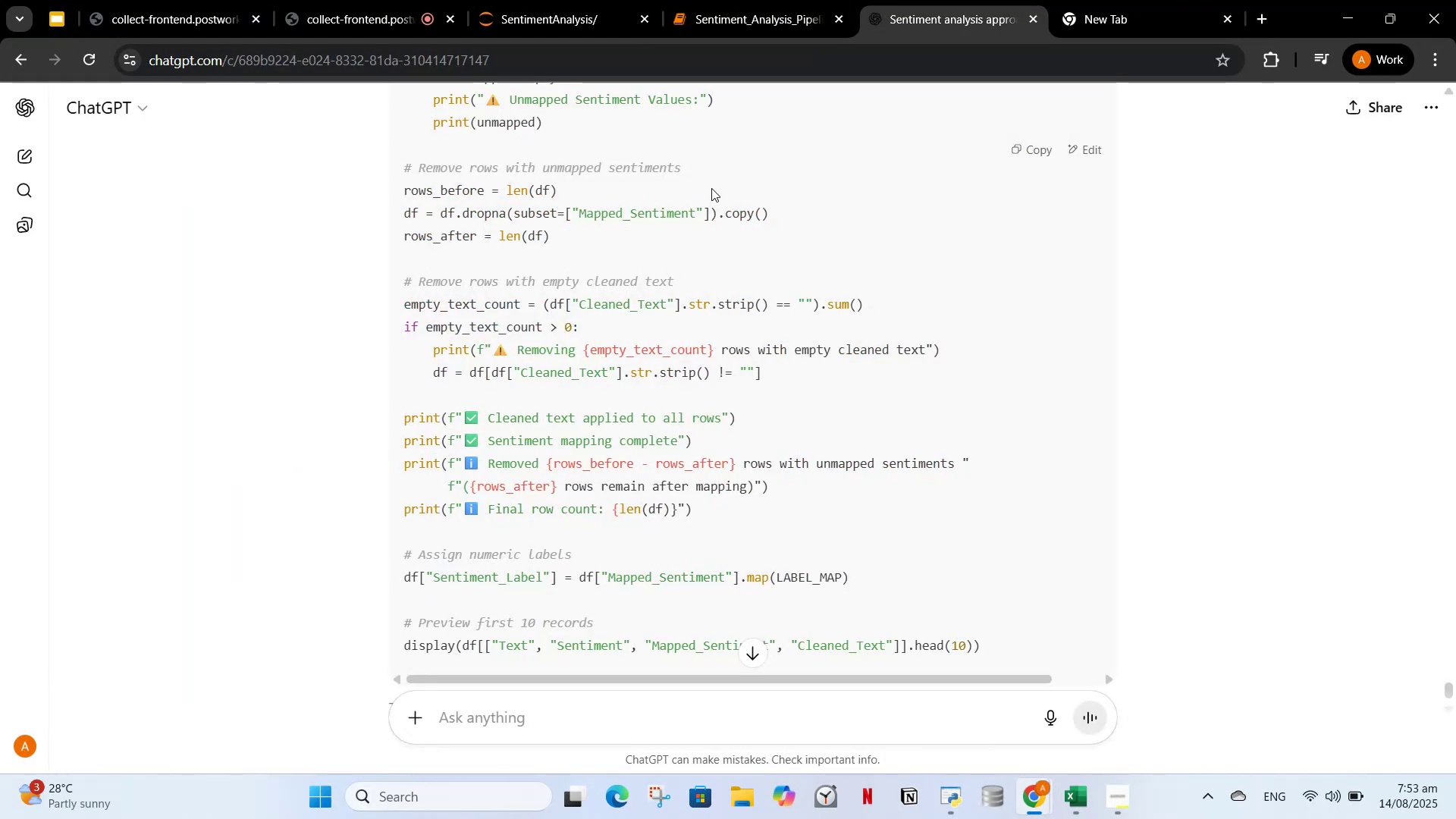 
left_click([504, 714])
 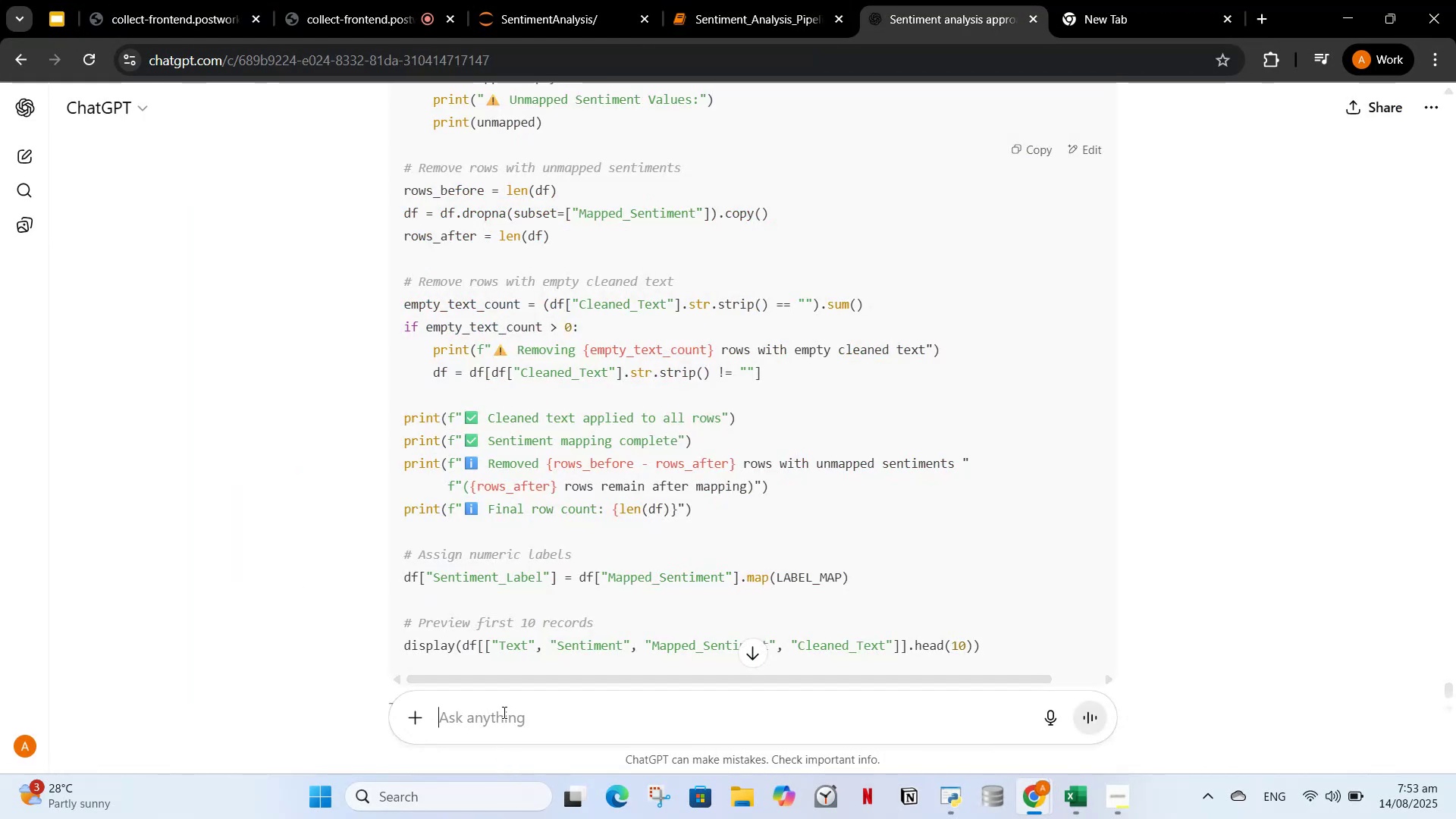 
key(Control+V)
 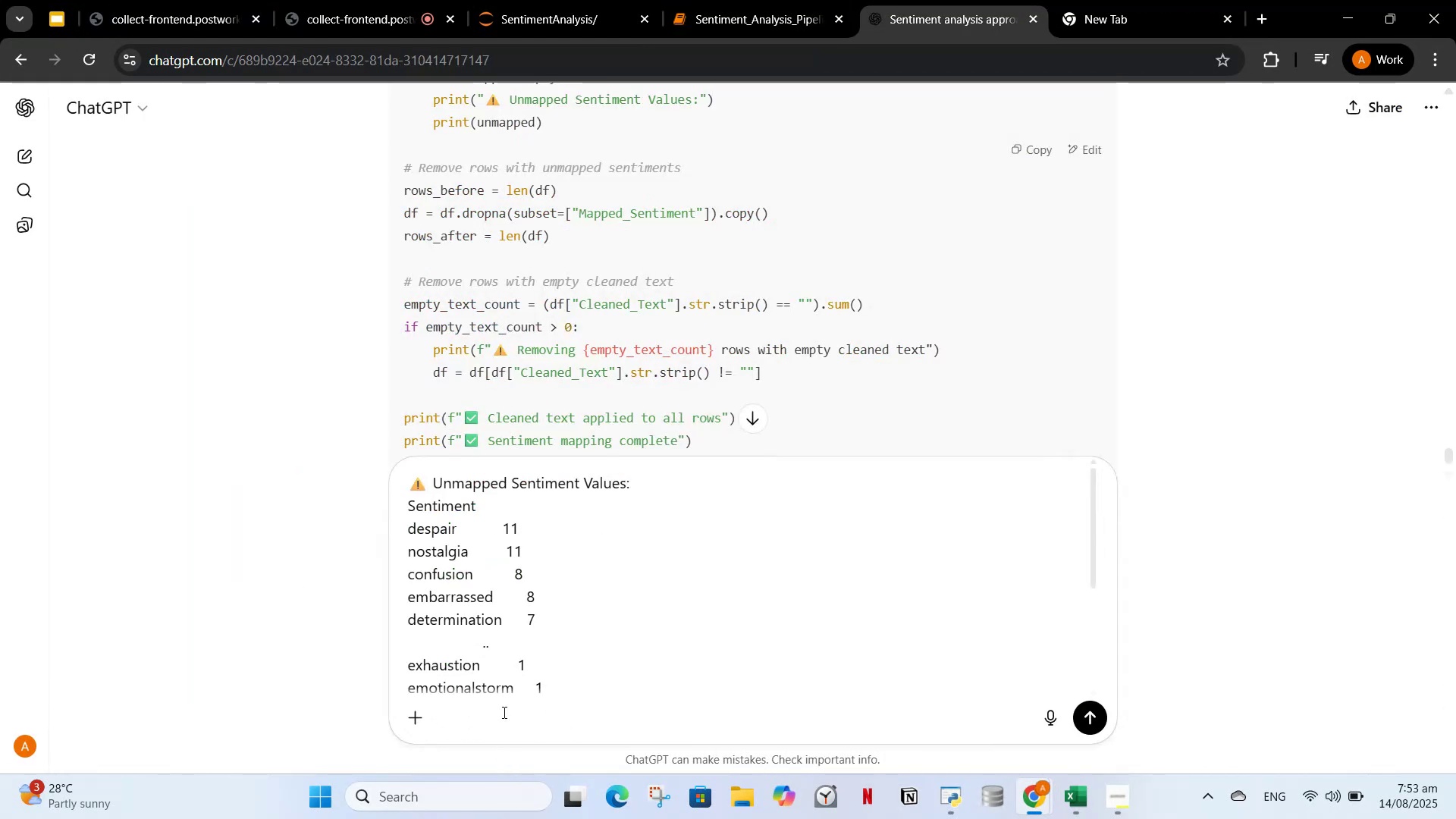 
key(Enter)
 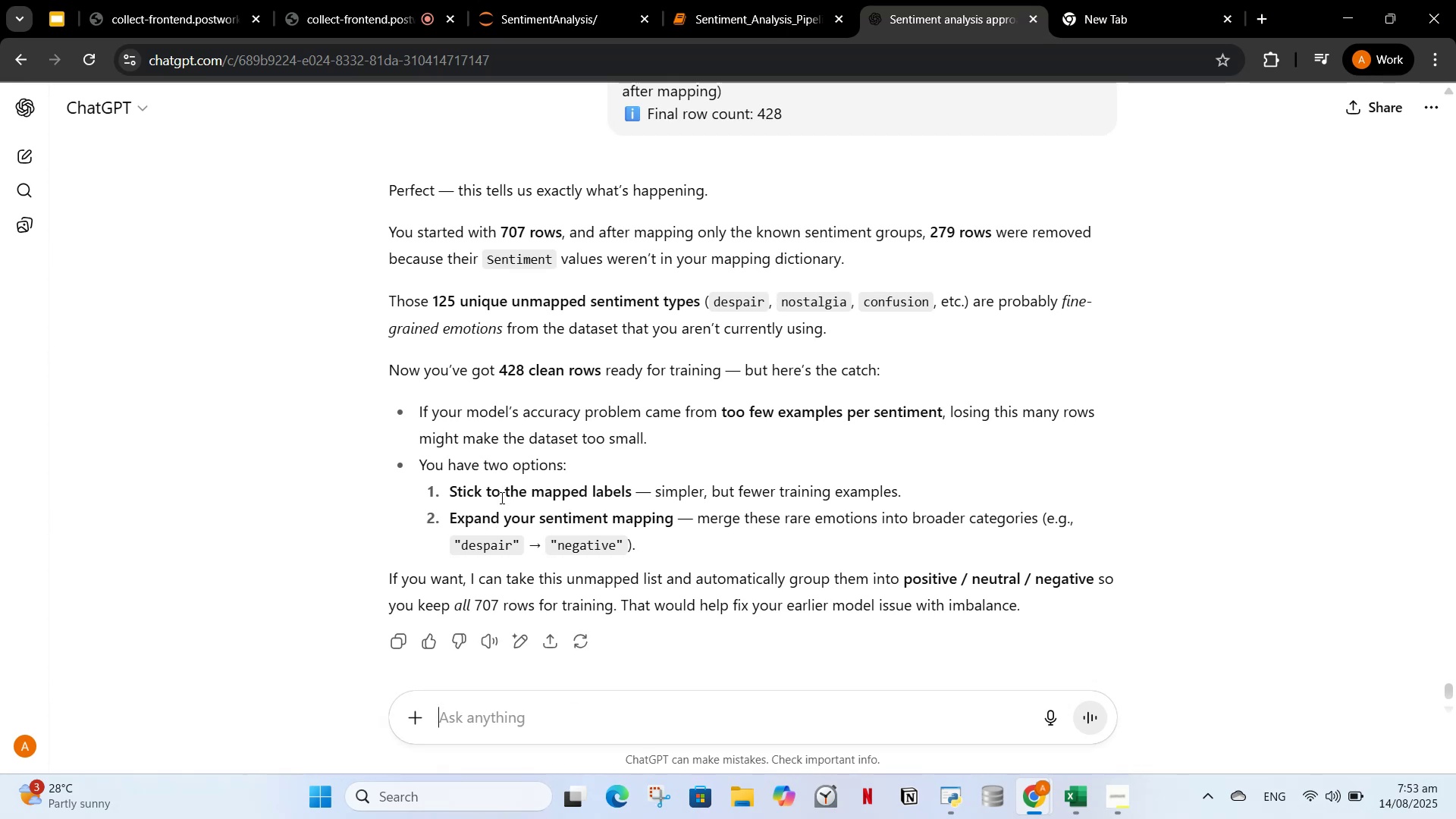 
wait(16.62)
 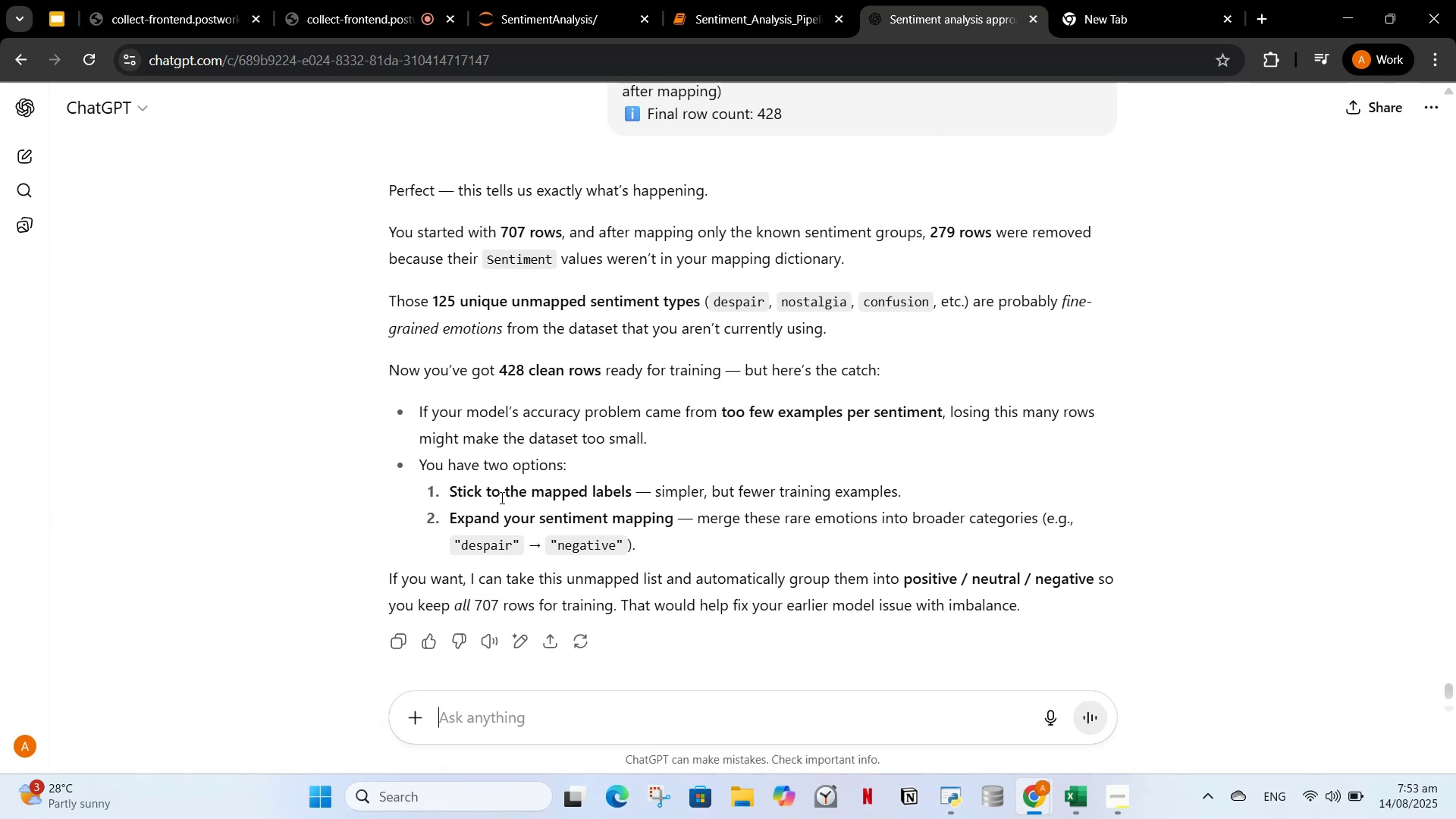 
left_click([735, 1])
 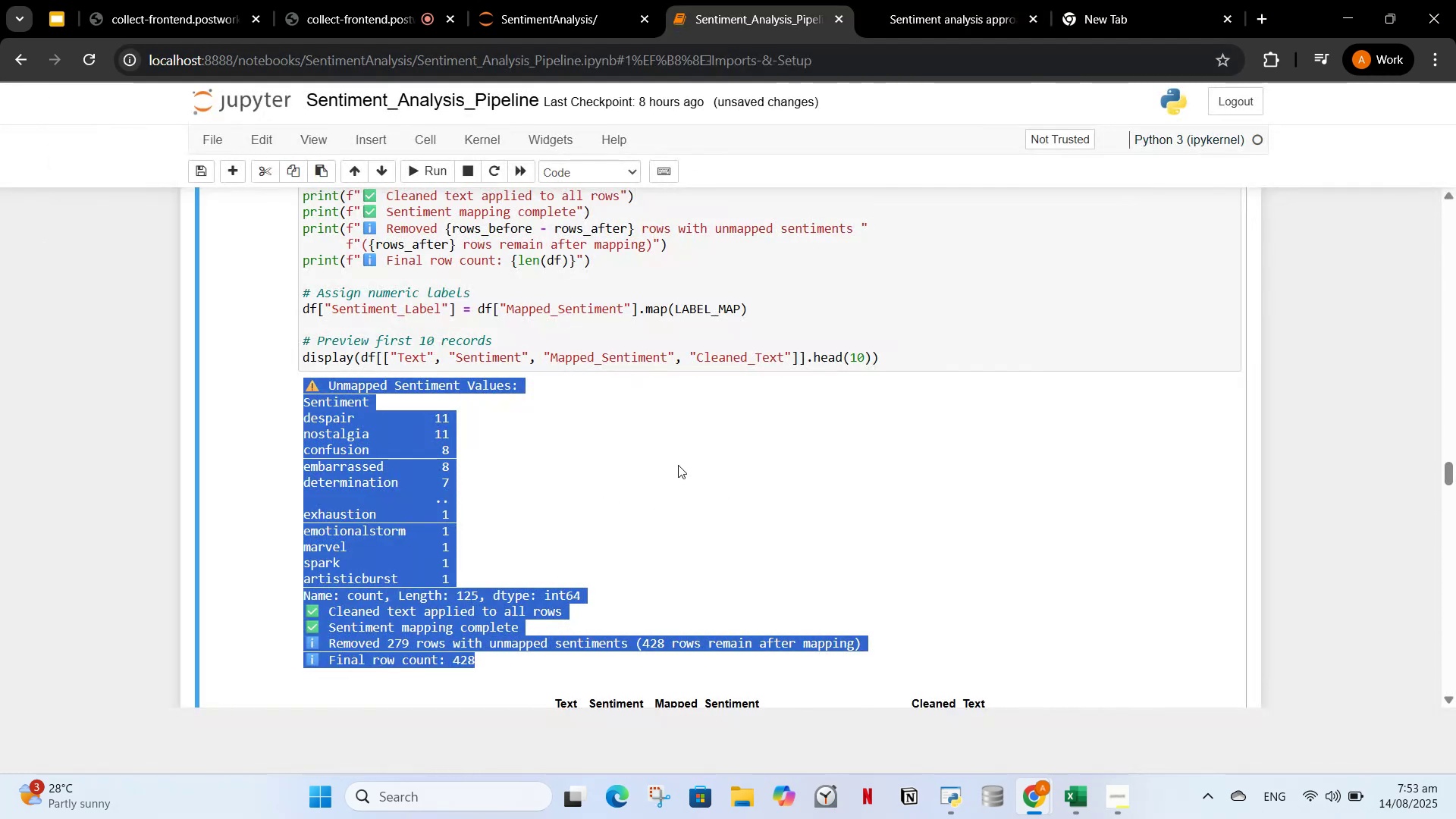 
left_click([674, 469])
 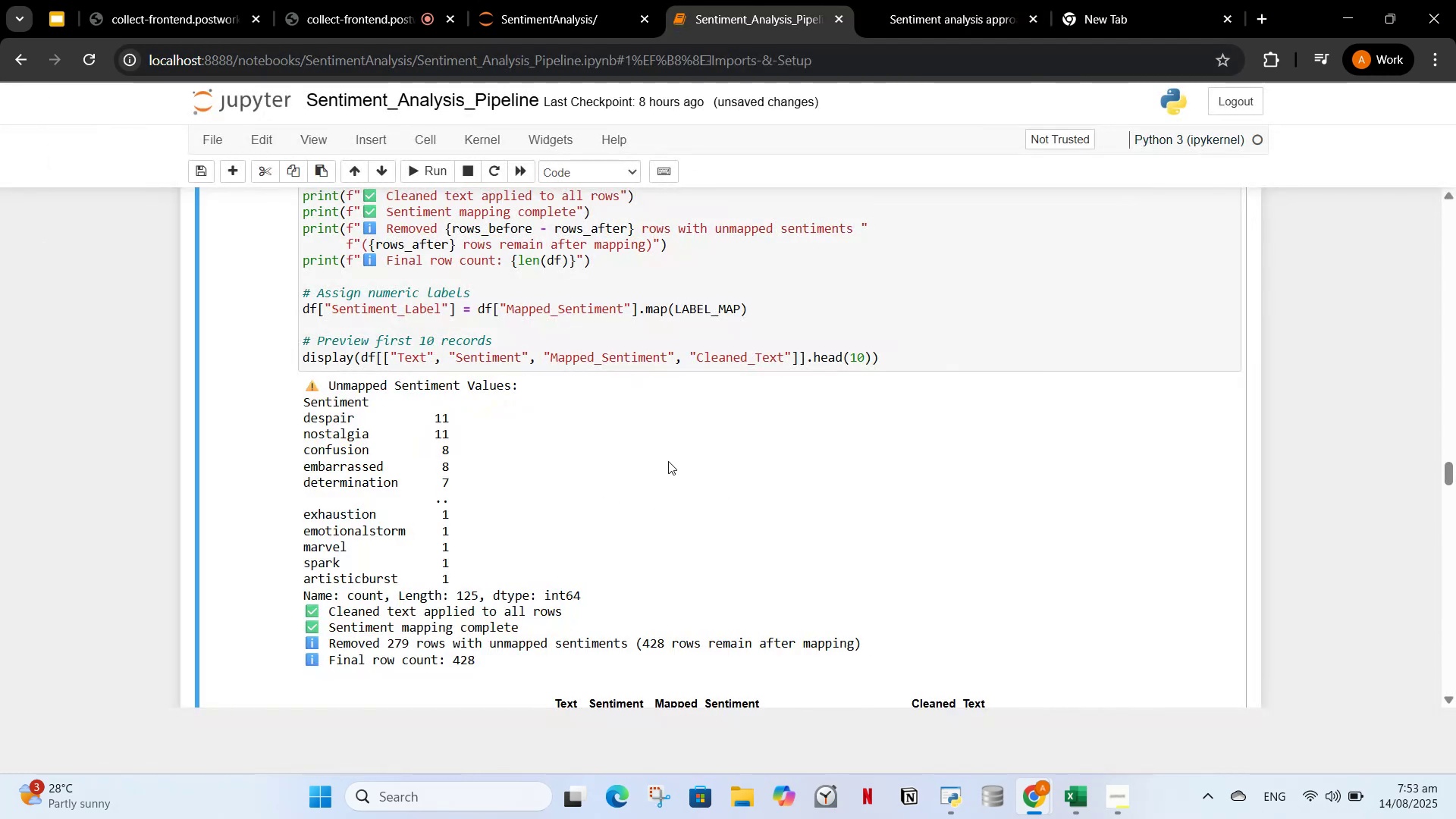 
scroll: coordinate [668, 461], scroll_direction: down, amount: 2.0
 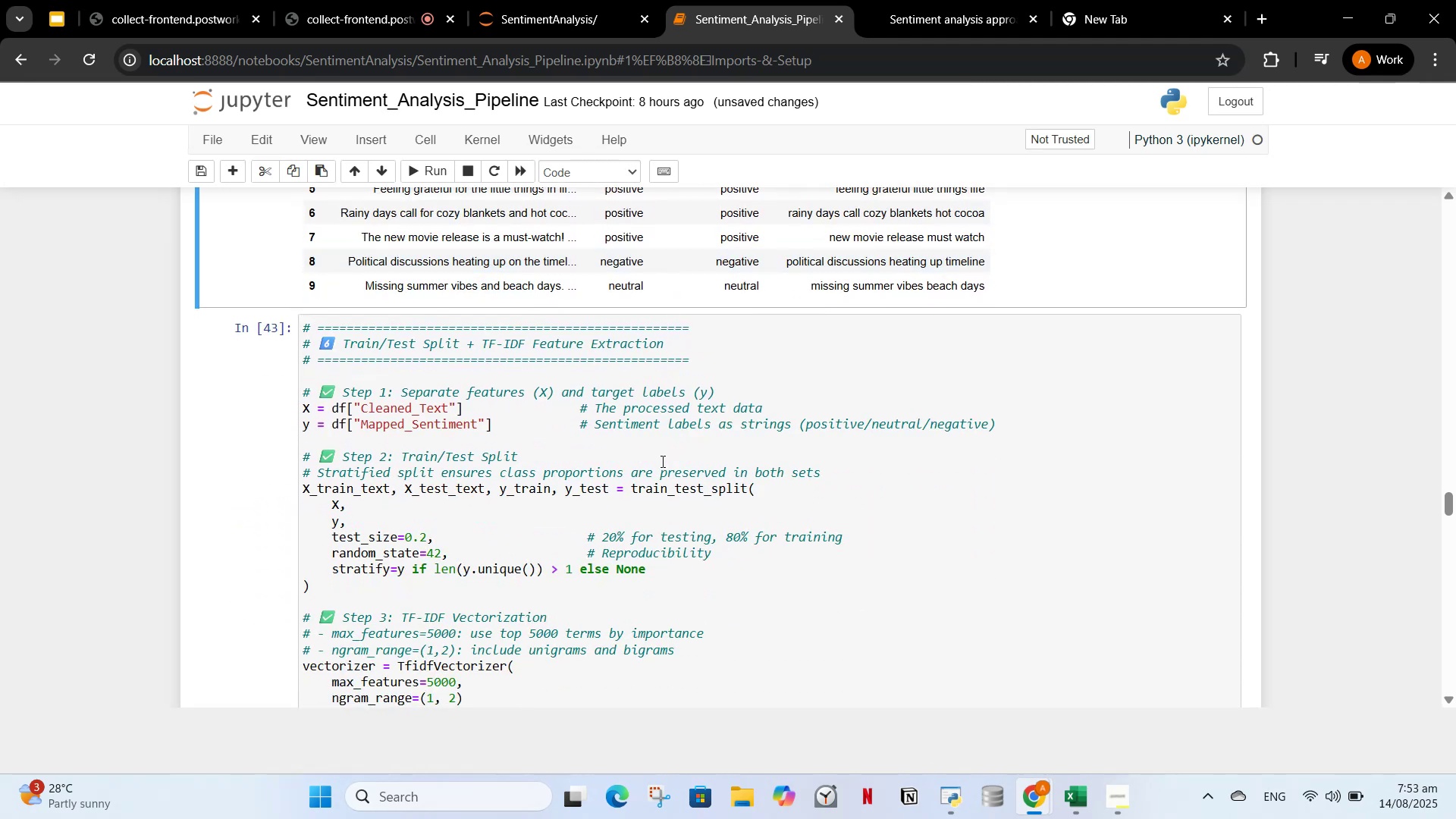 
left_click([613, 507])
 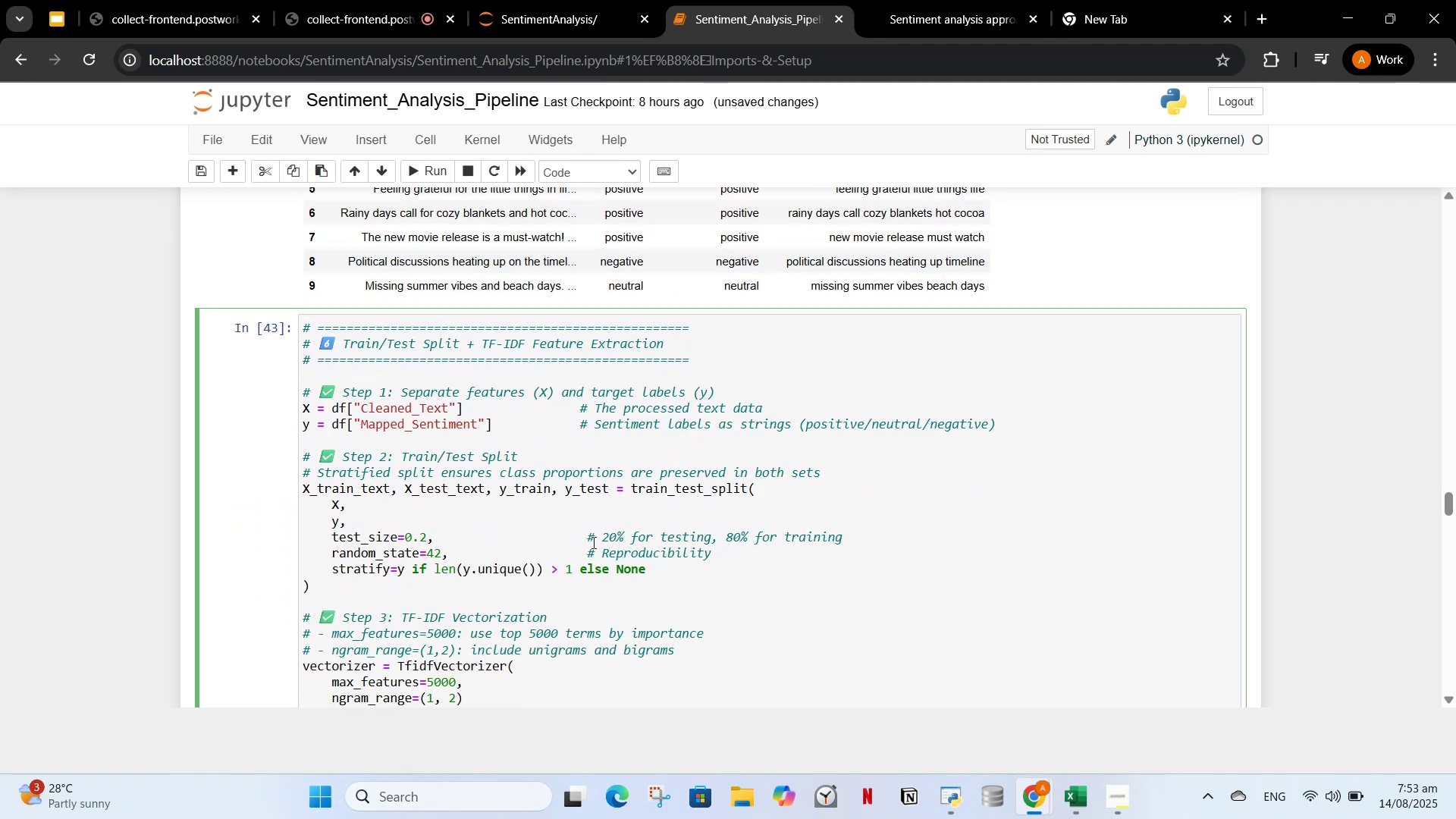 
key(Control+A)
 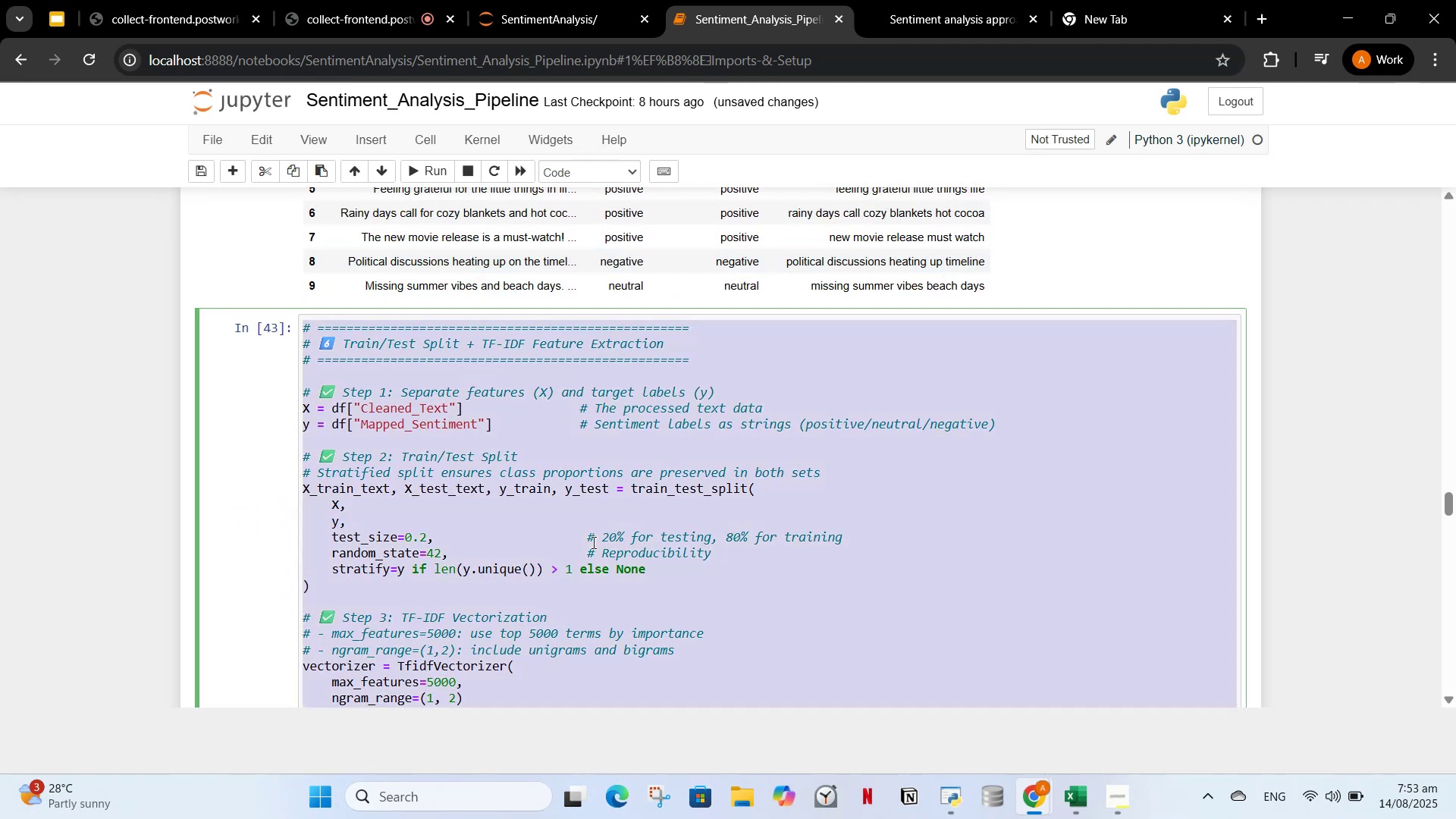 
key(Control+C)
 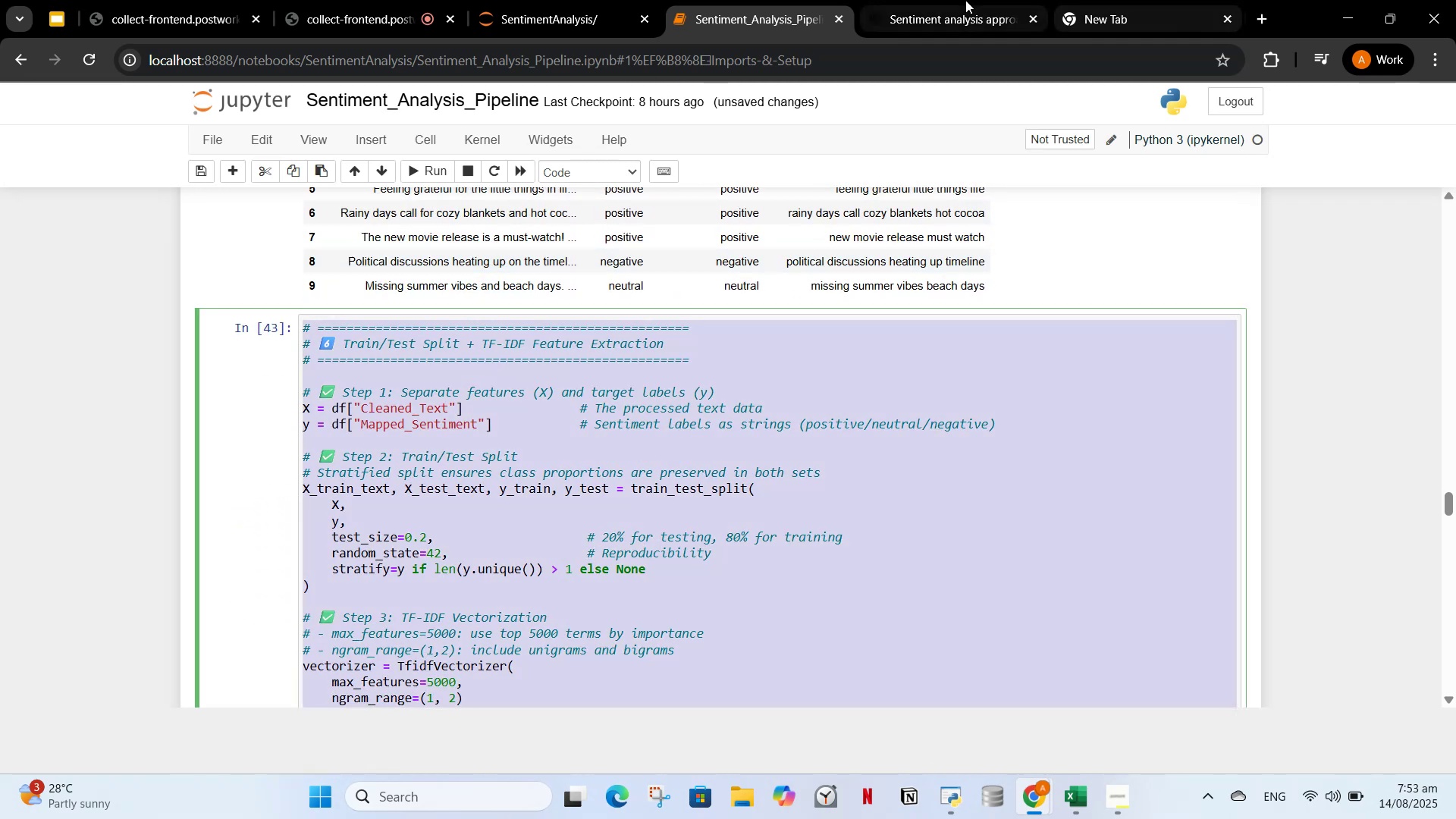 
left_click([965, 1])
 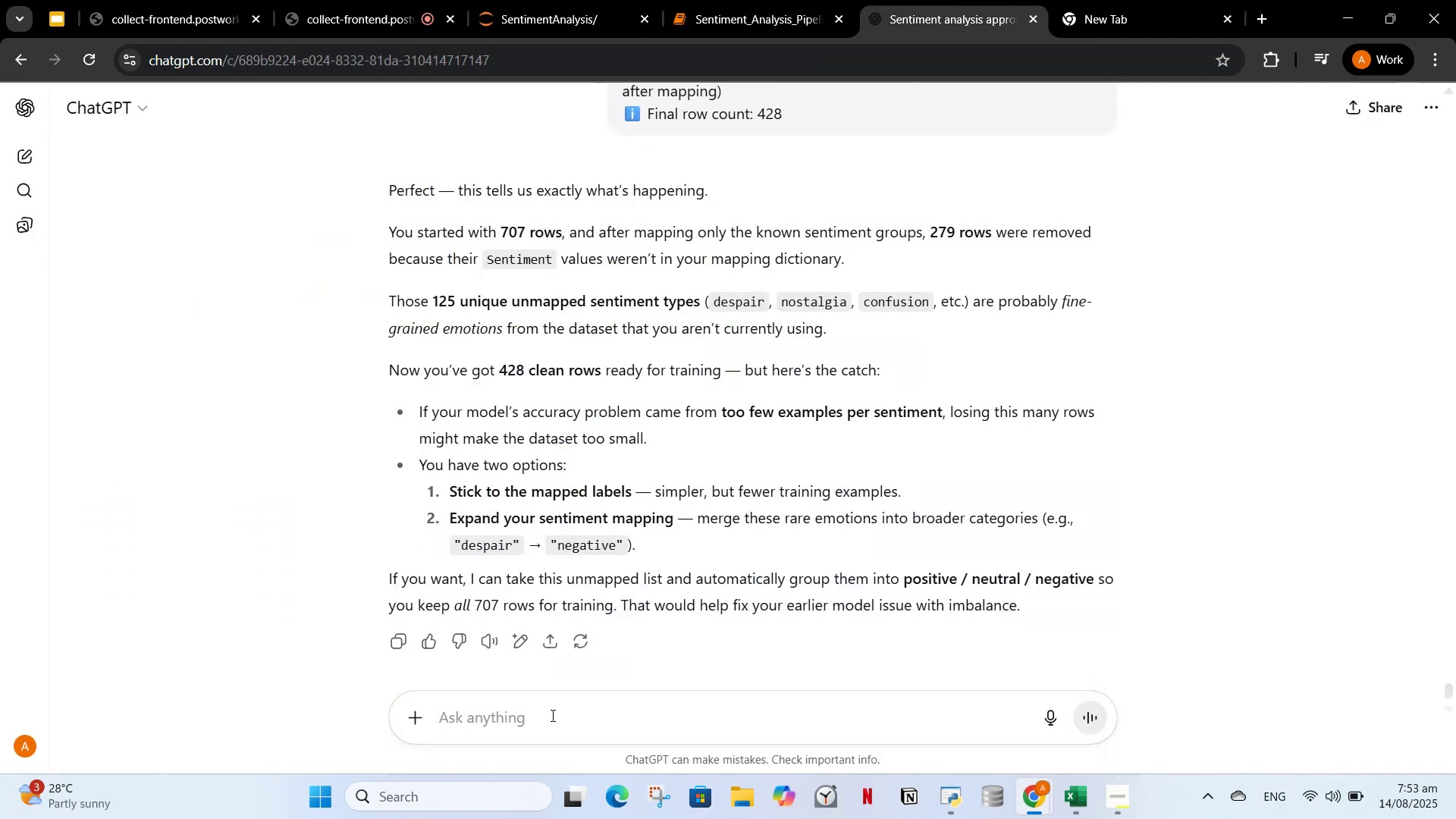 
key(Control+ControlLeft)
 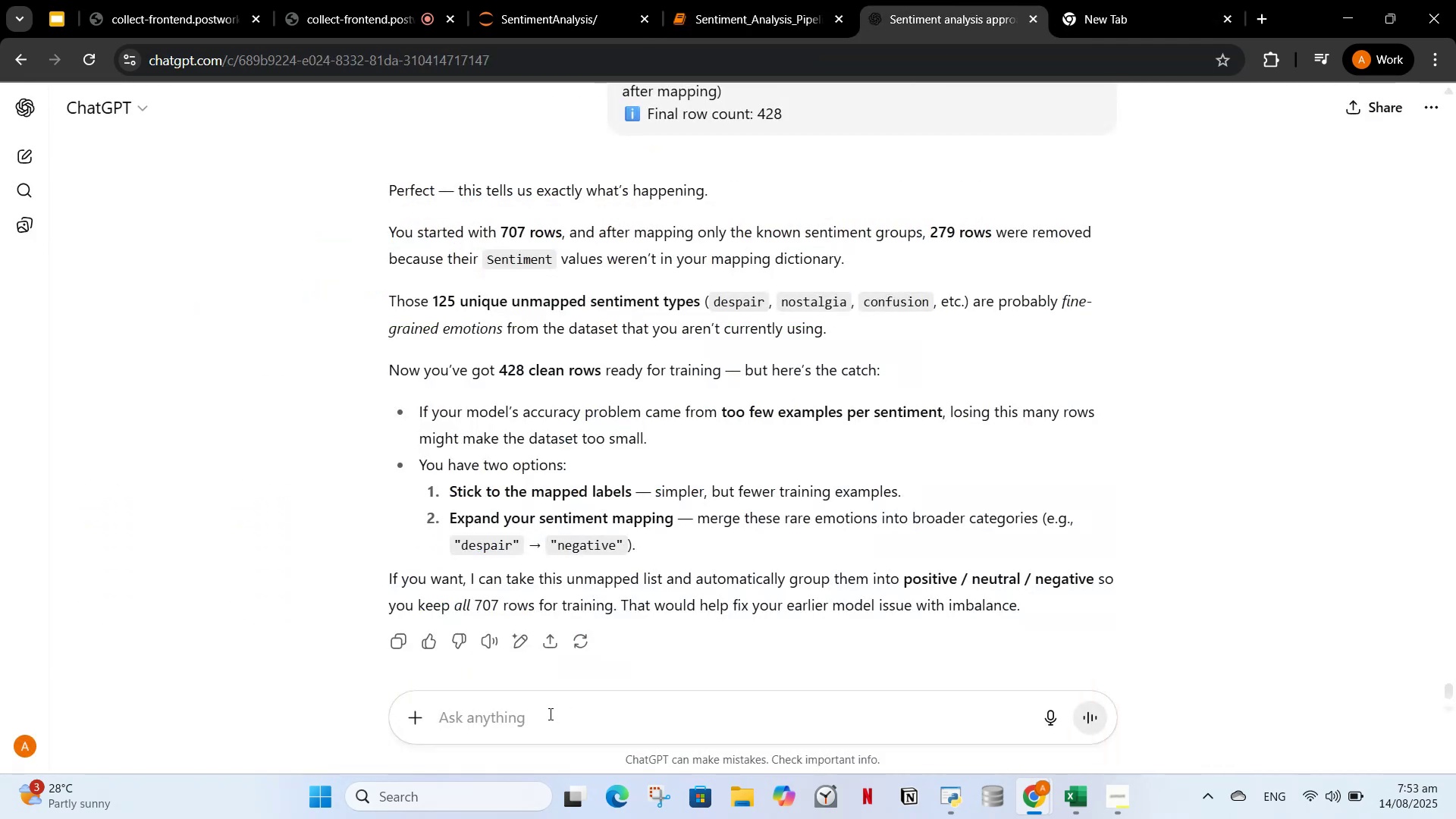 
left_click([549, 714])
 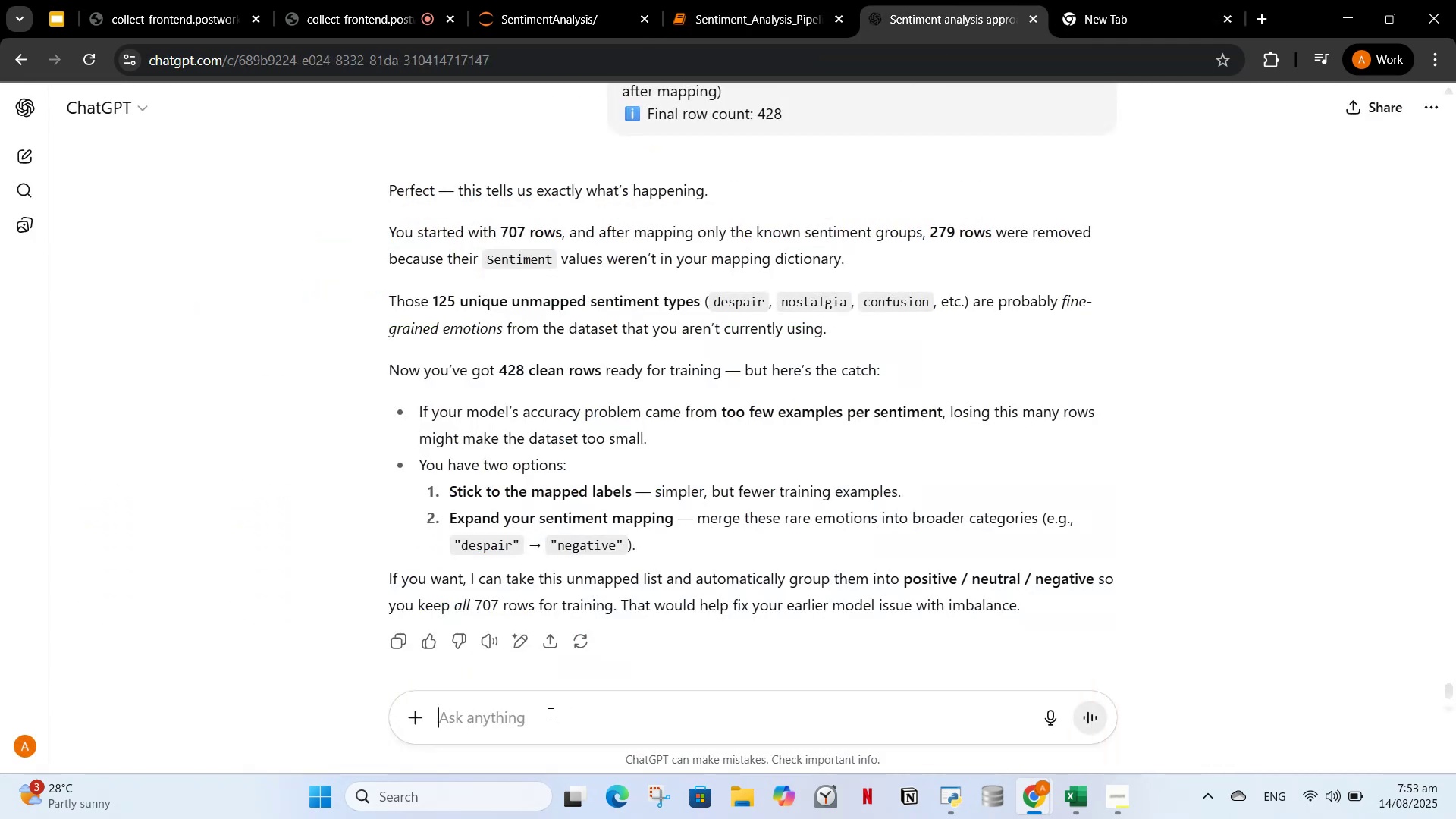 
key(Control+V)
 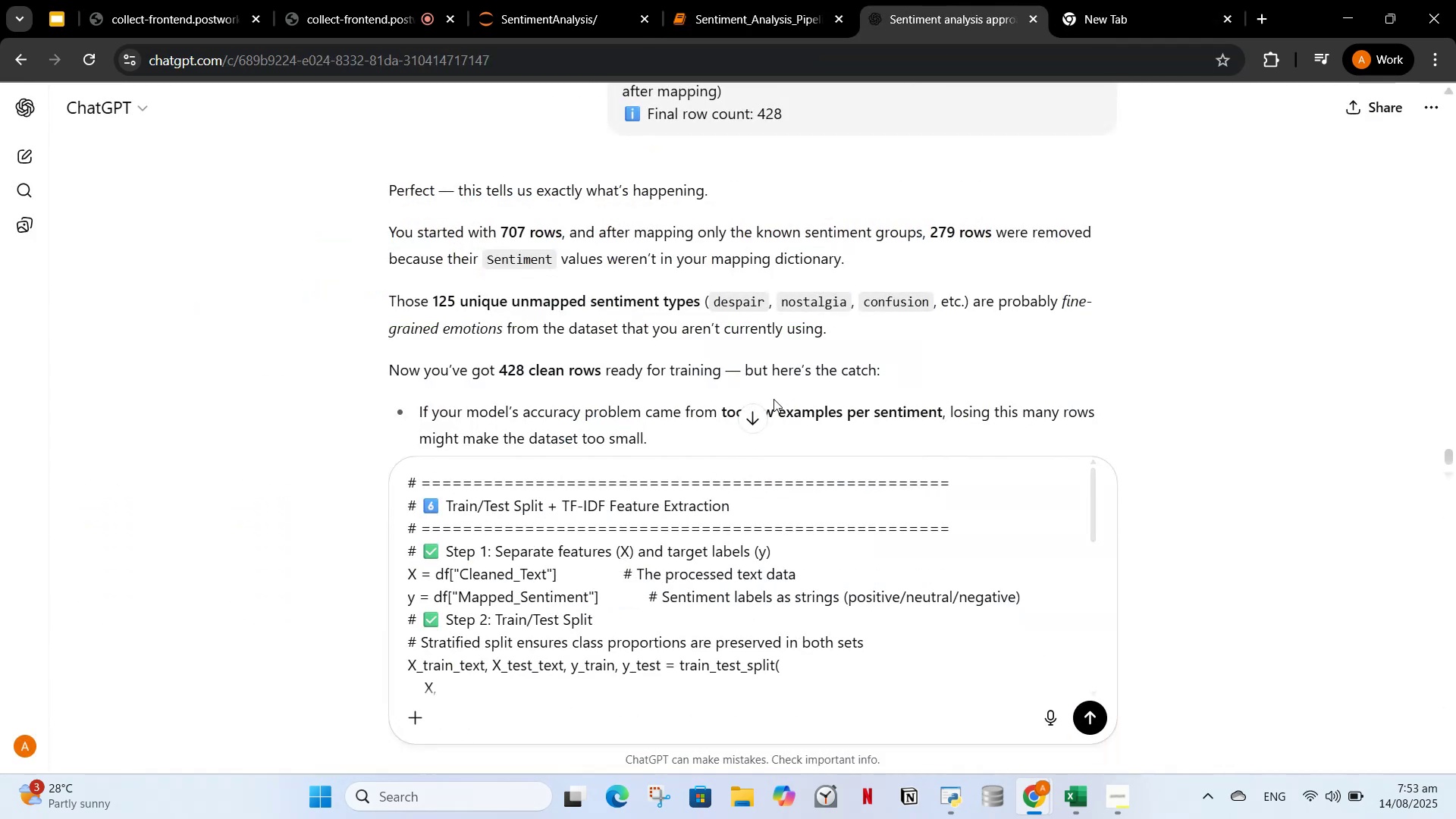 
scroll: coordinate [783, 369], scroll_direction: up, amount: 10.0
 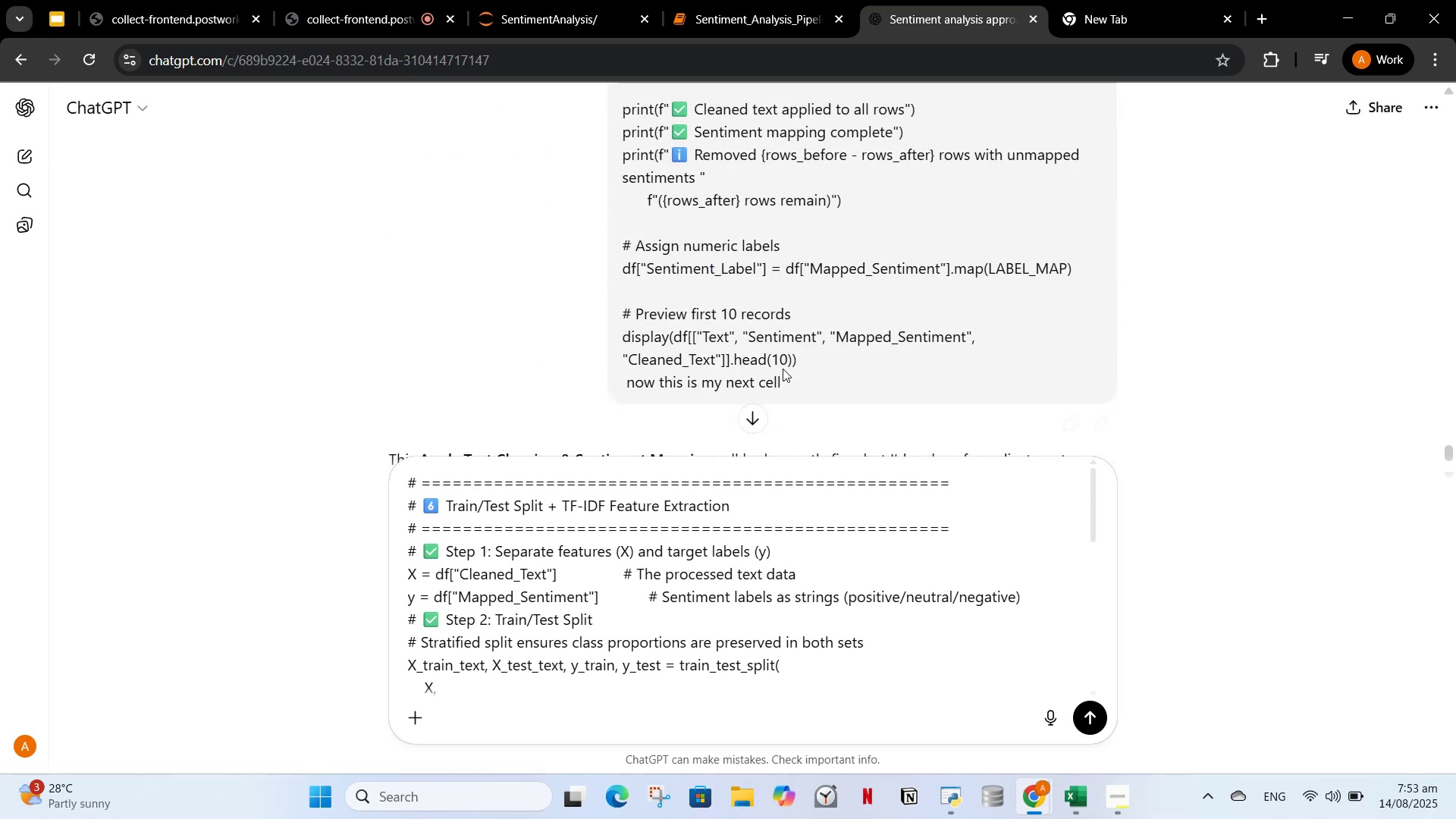 
scroll: coordinate [783, 372], scroll_direction: down, amount: 29.0
 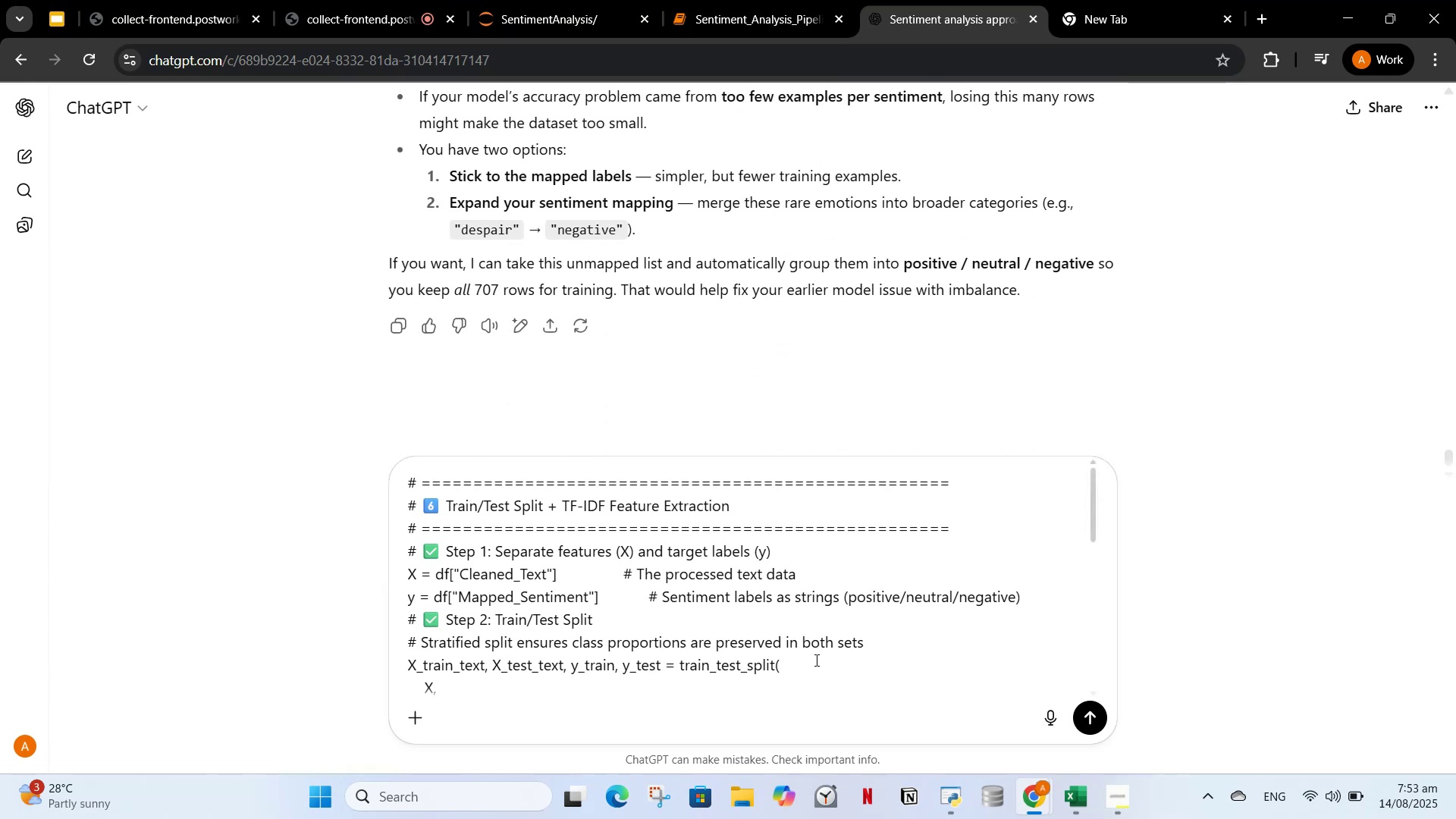 
left_click([818, 661])
 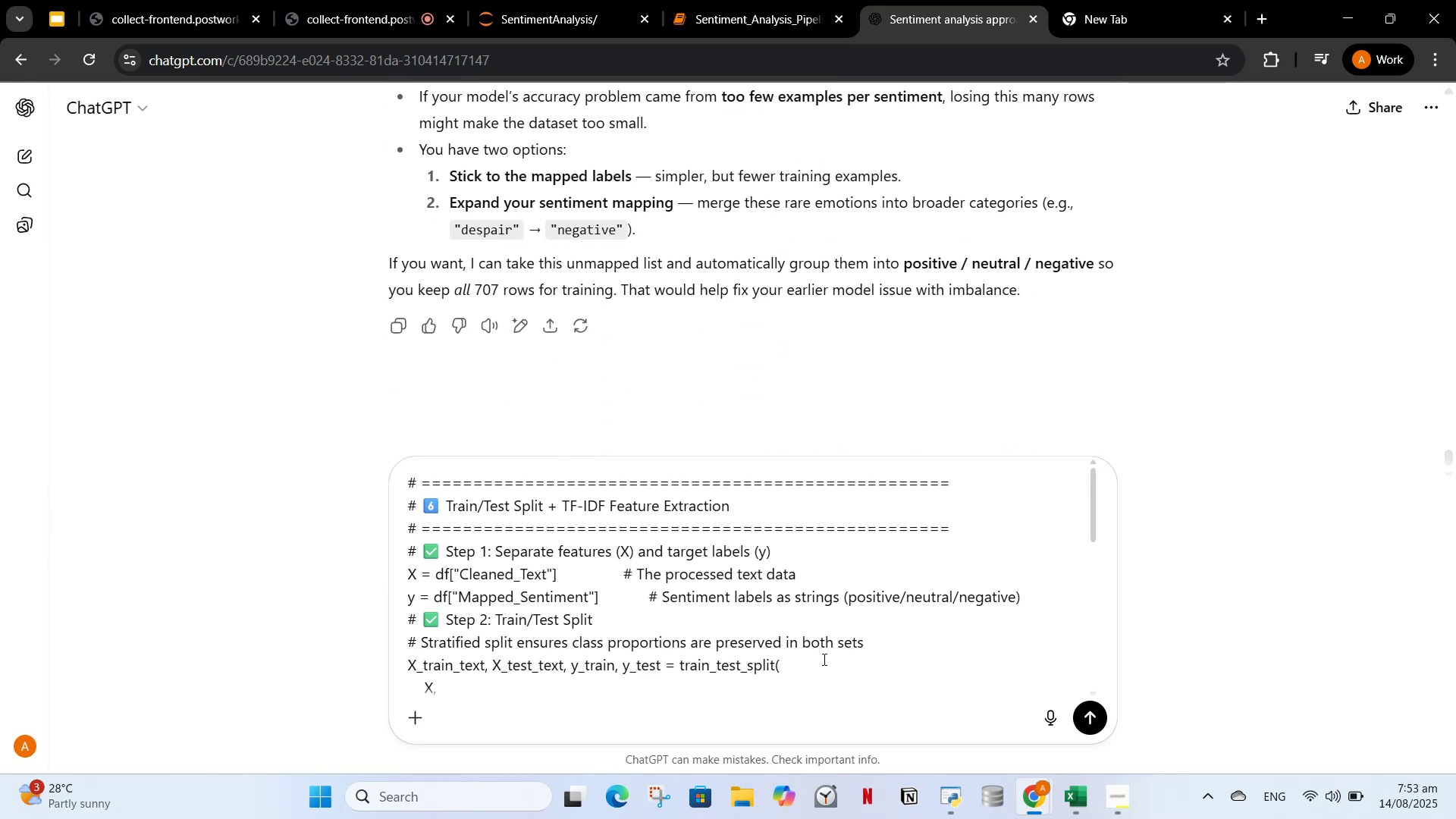 
hold_key(key=ShiftLeft, duration=0.35)
 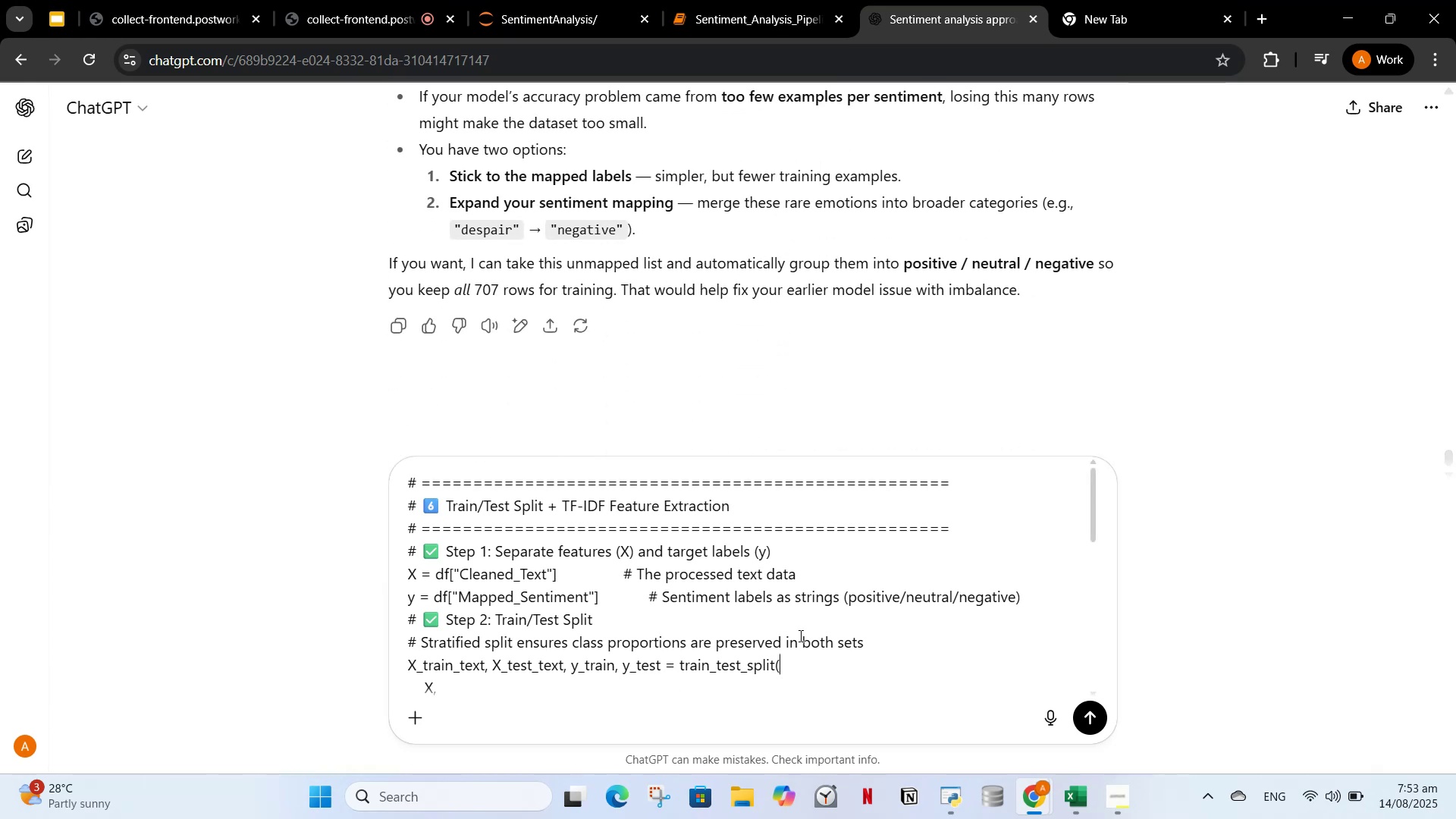 
scroll: coordinate [871, 630], scroll_direction: down, amount: 11.0
 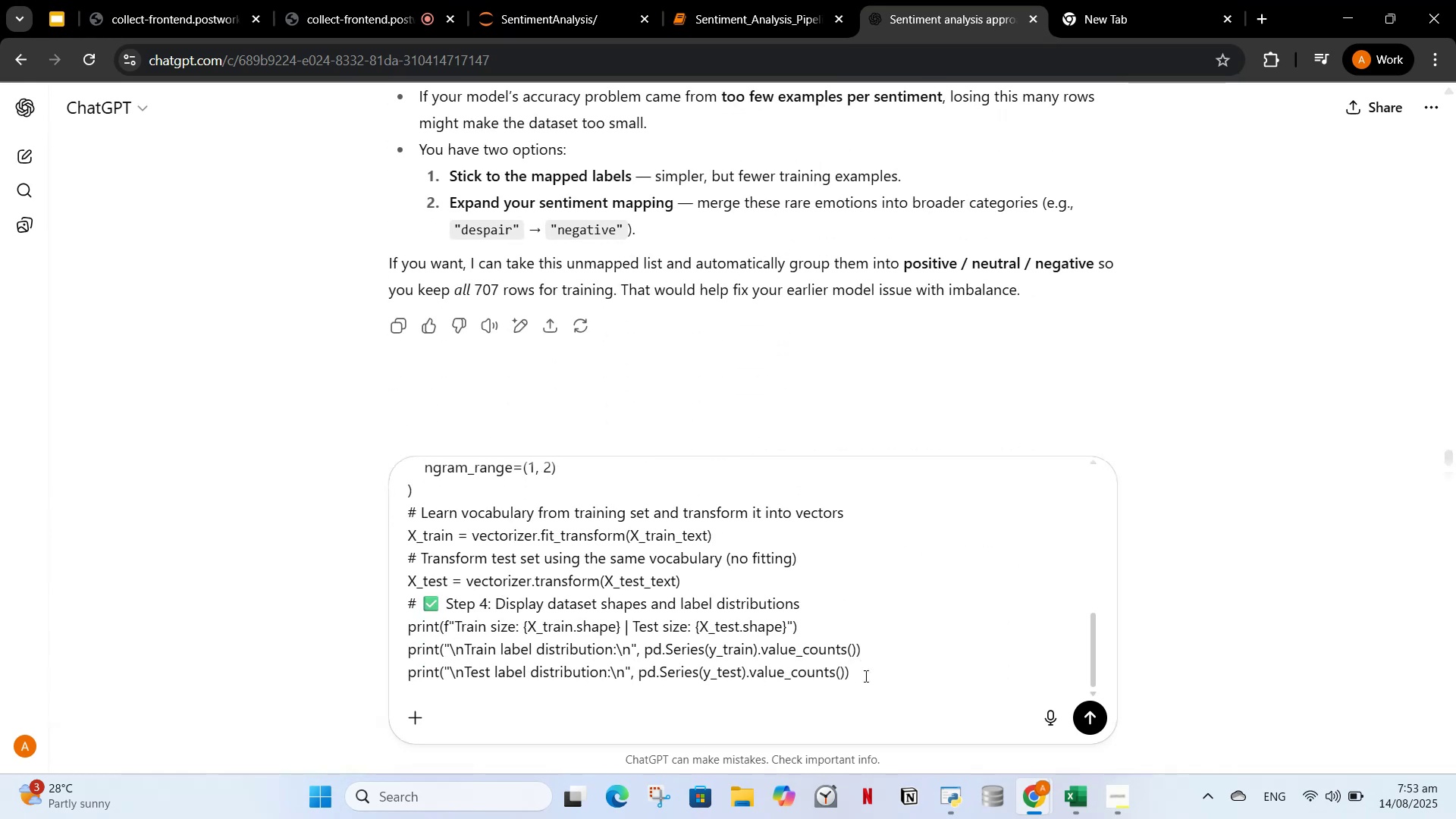 
left_click([867, 678])
 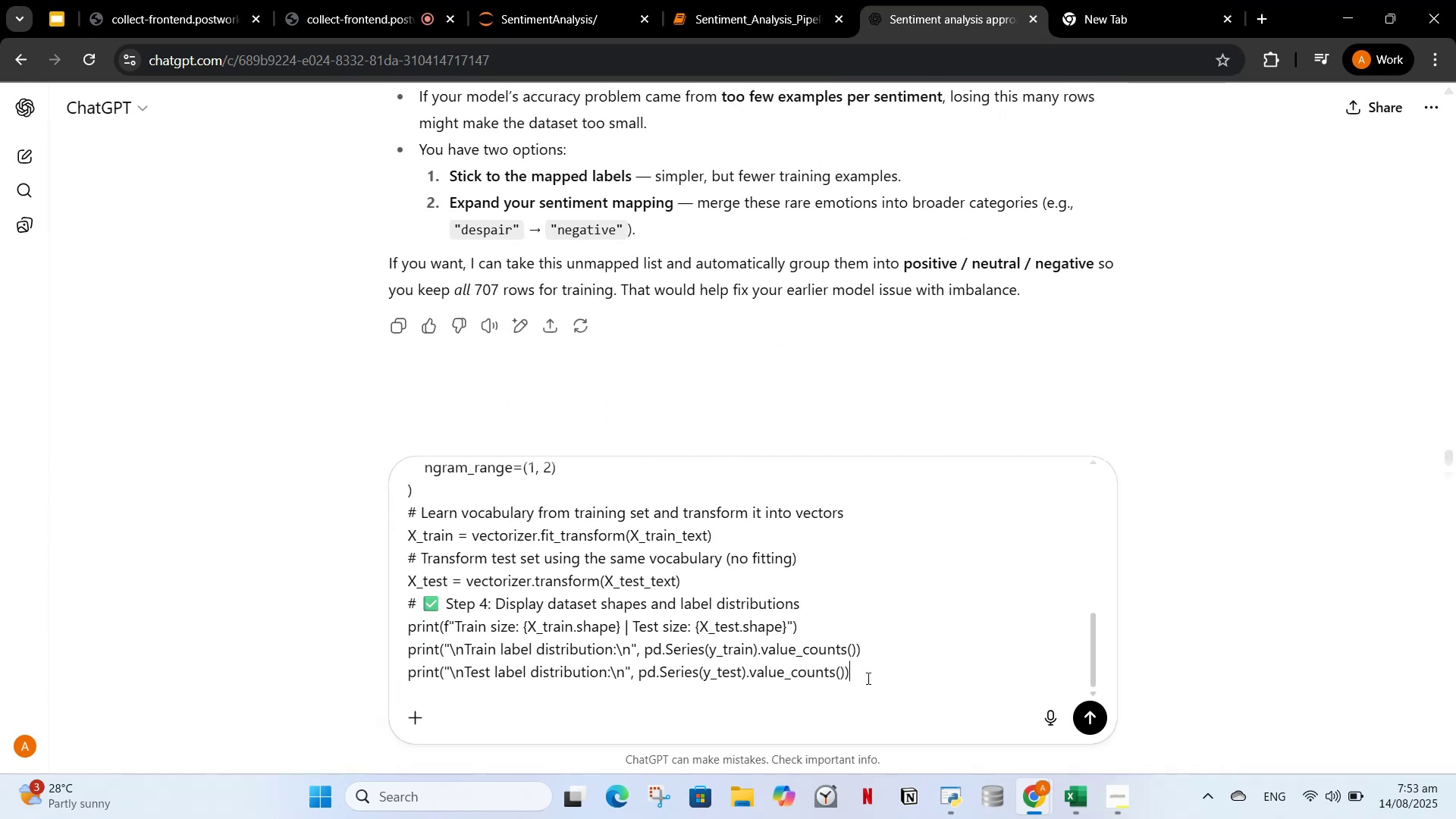 
key(Shift+Enter)
 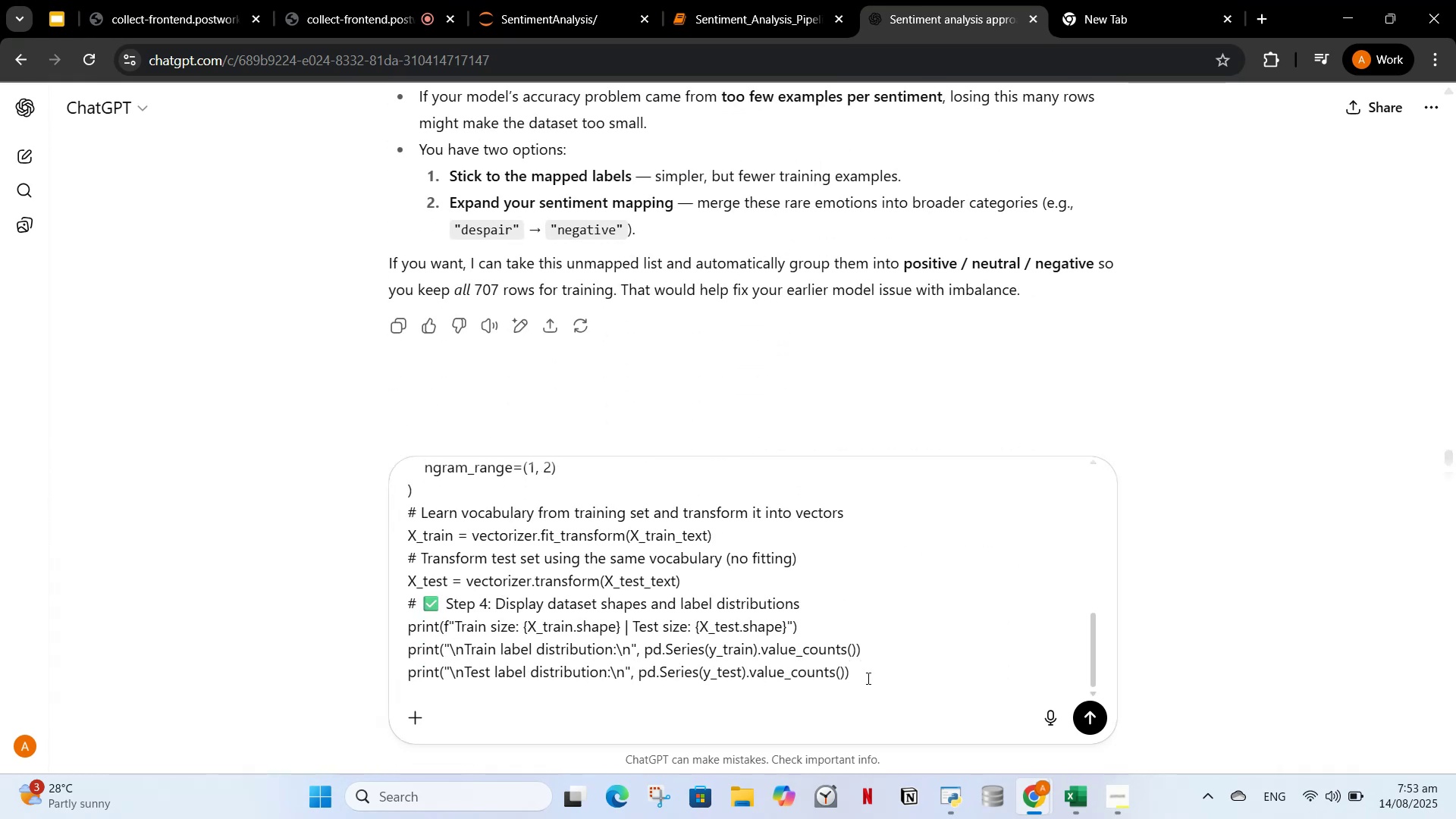 
key(Shift+Enter)
 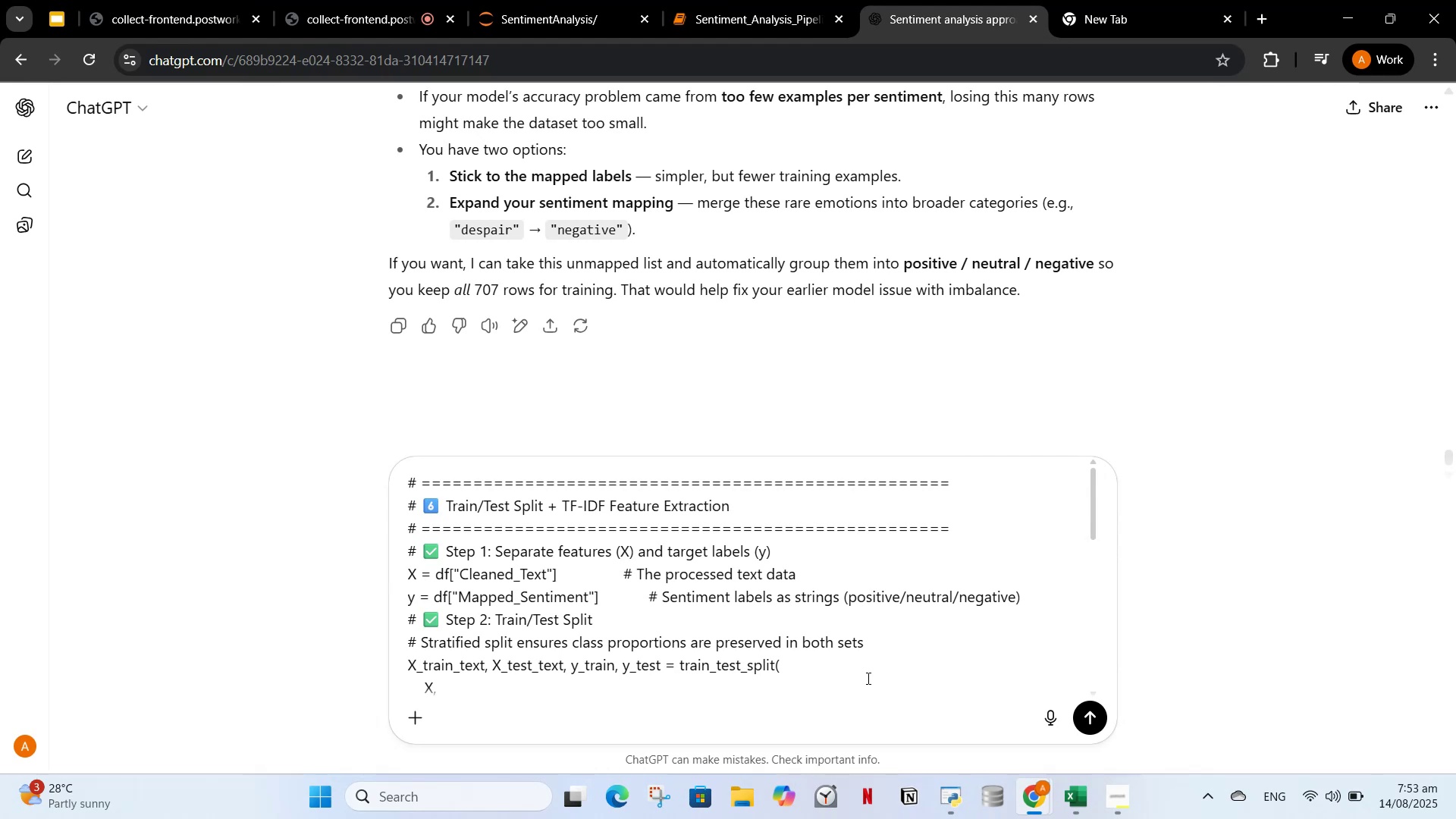 
type(now this is my next cell)
 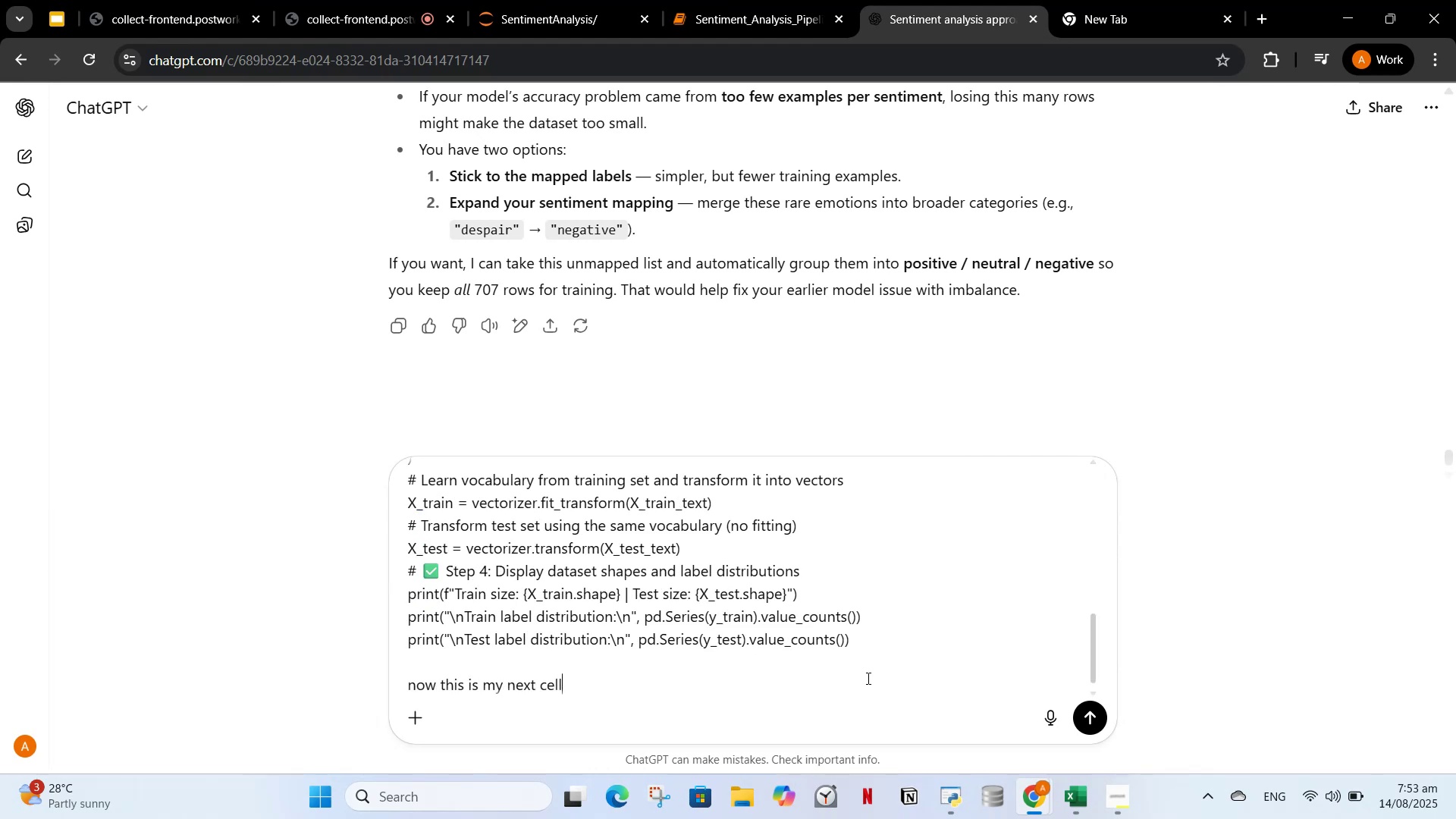 
key(Enter)
 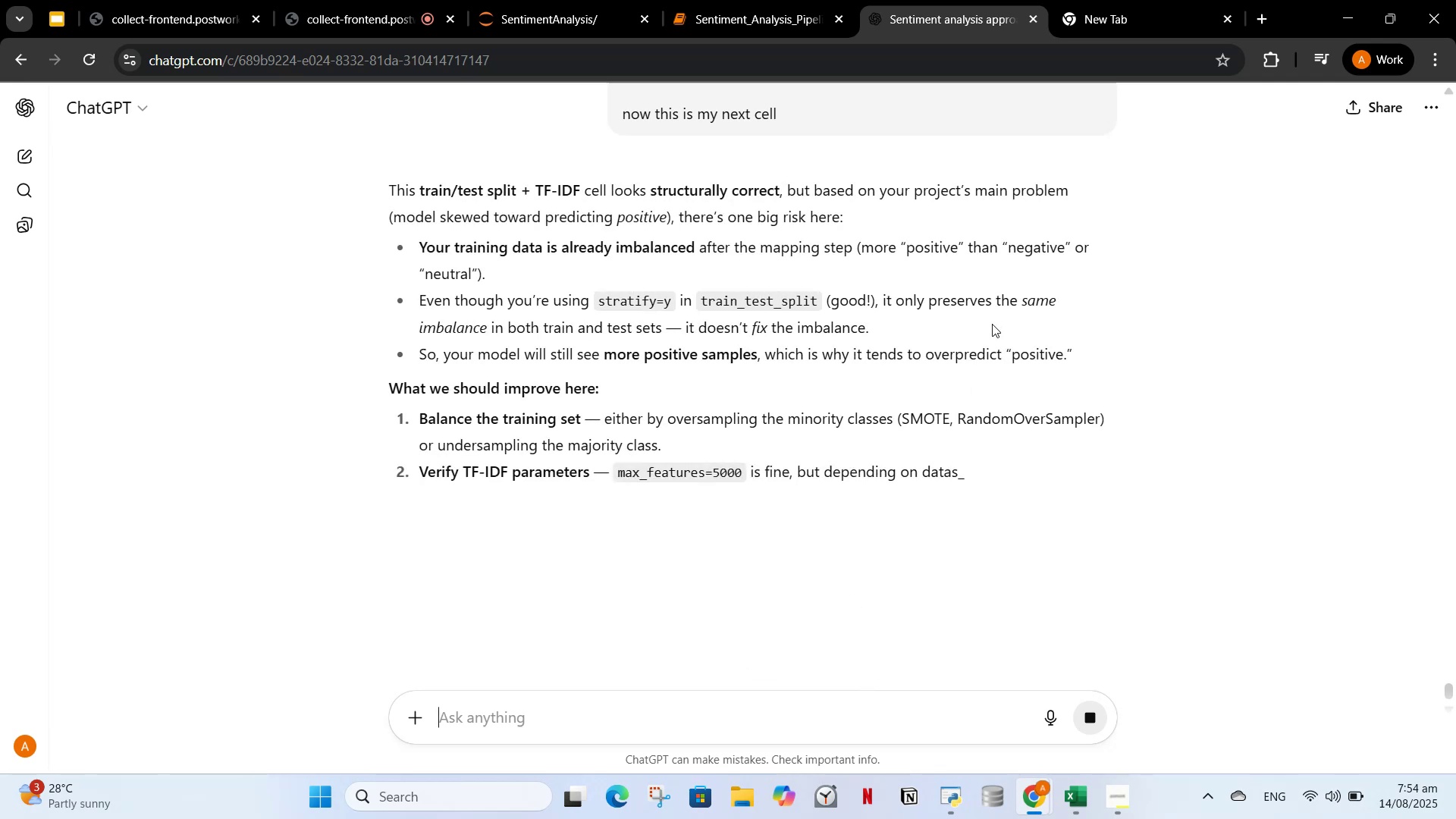 
wait(7.71)
 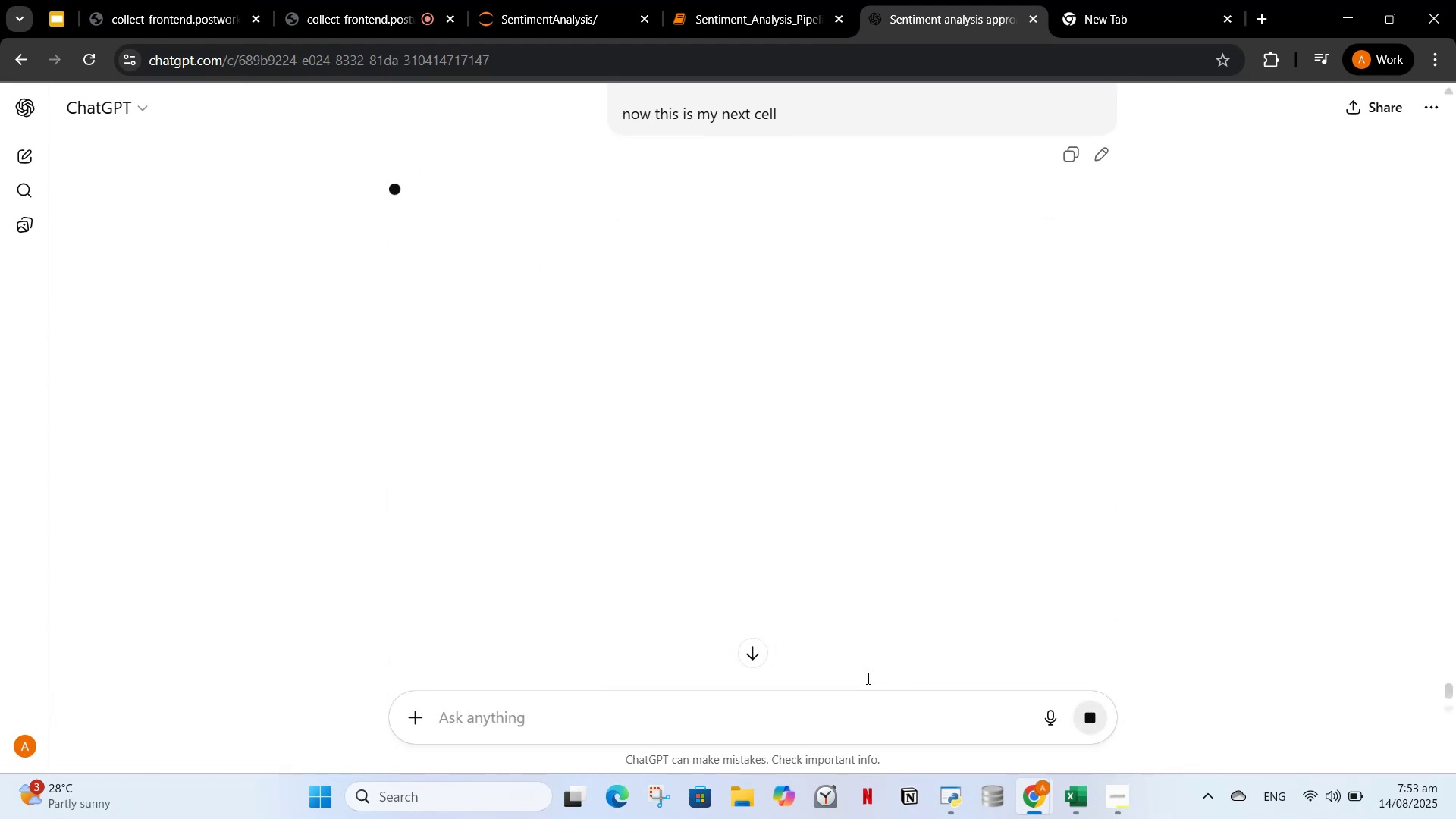 
scroll: coordinate [730, 468], scroll_direction: down, amount: 5.0
 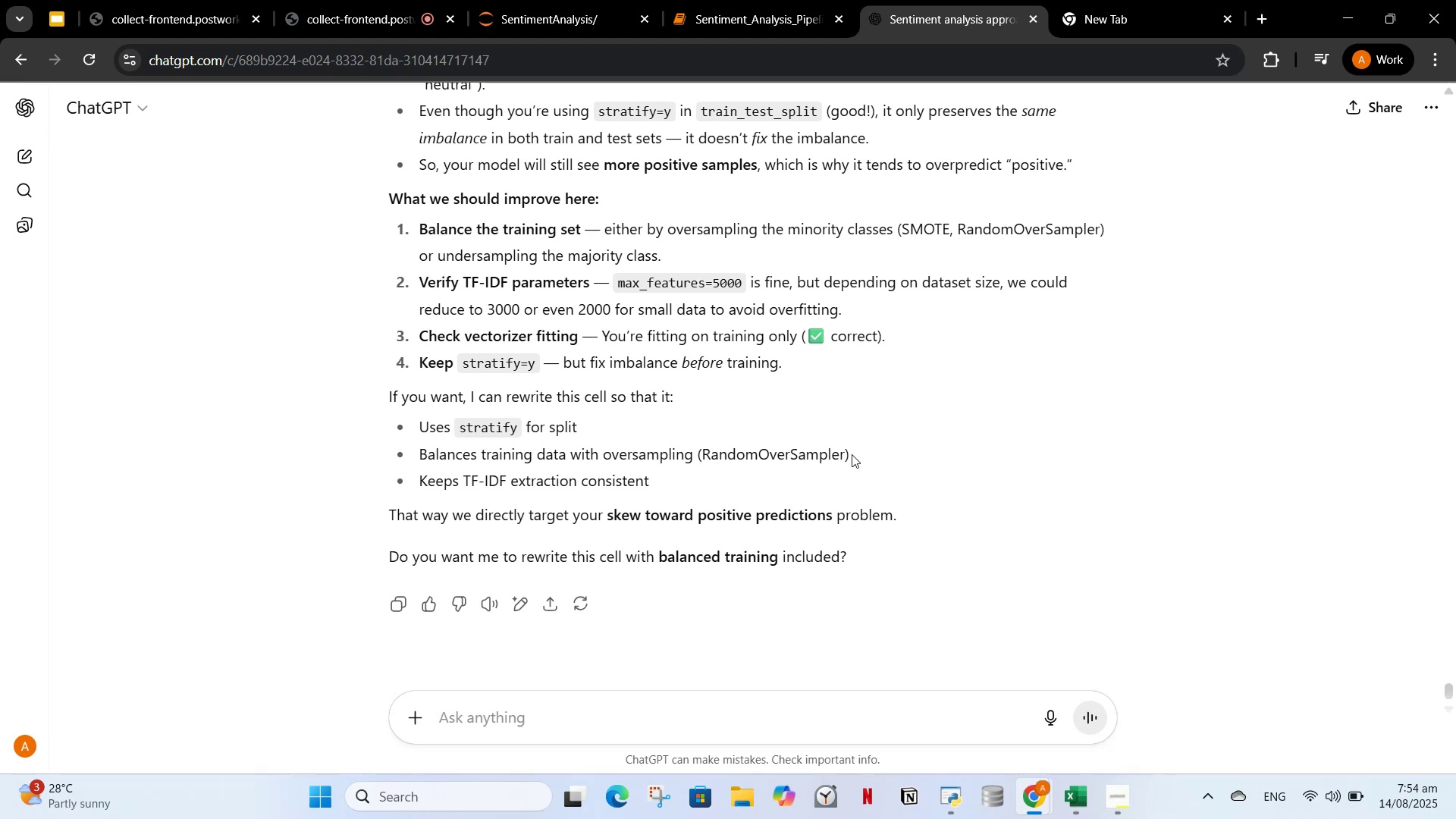 
wait(7.24)
 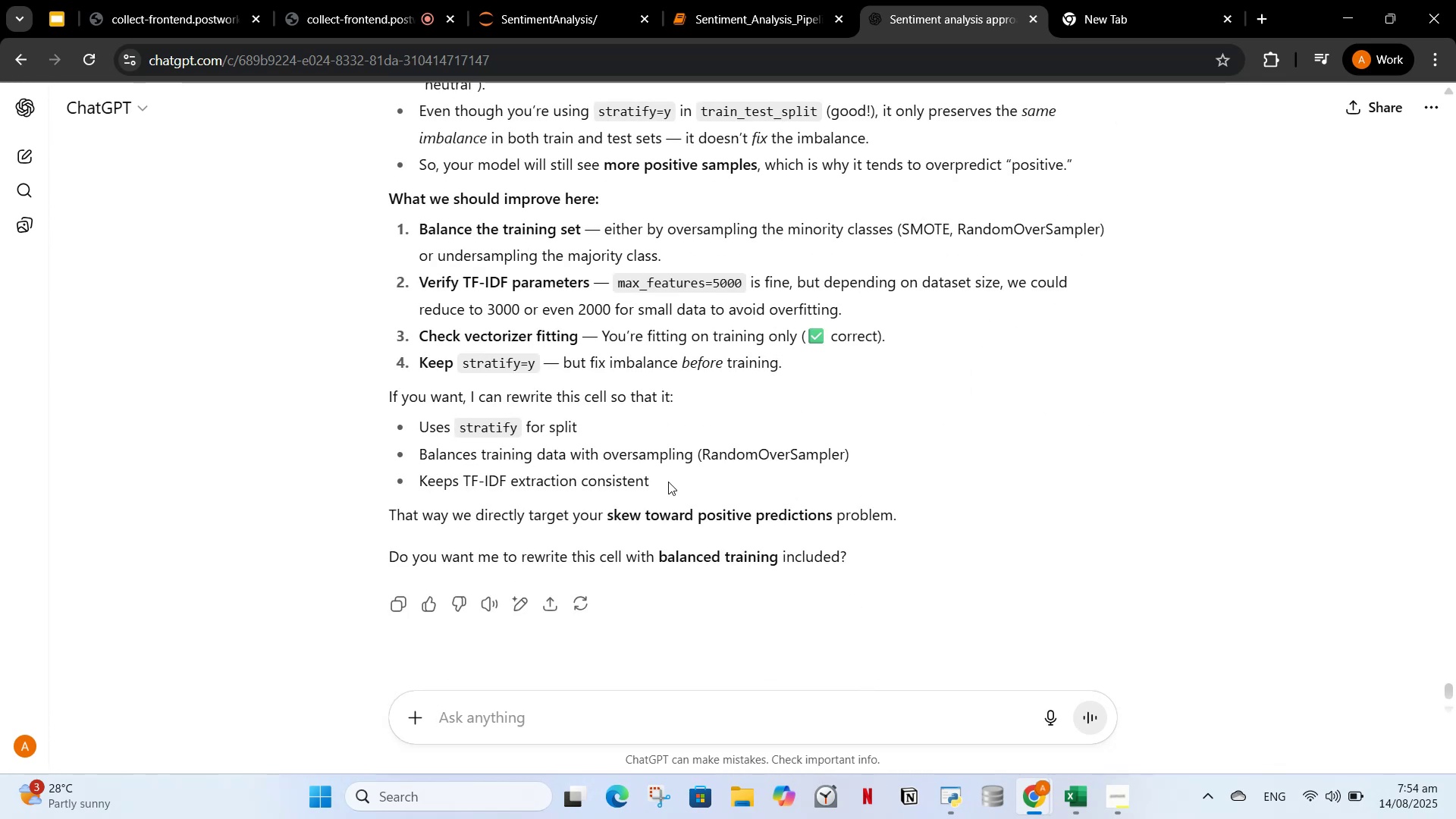 
scroll: coordinate [910, 413], scroll_direction: up, amount: 2.0
 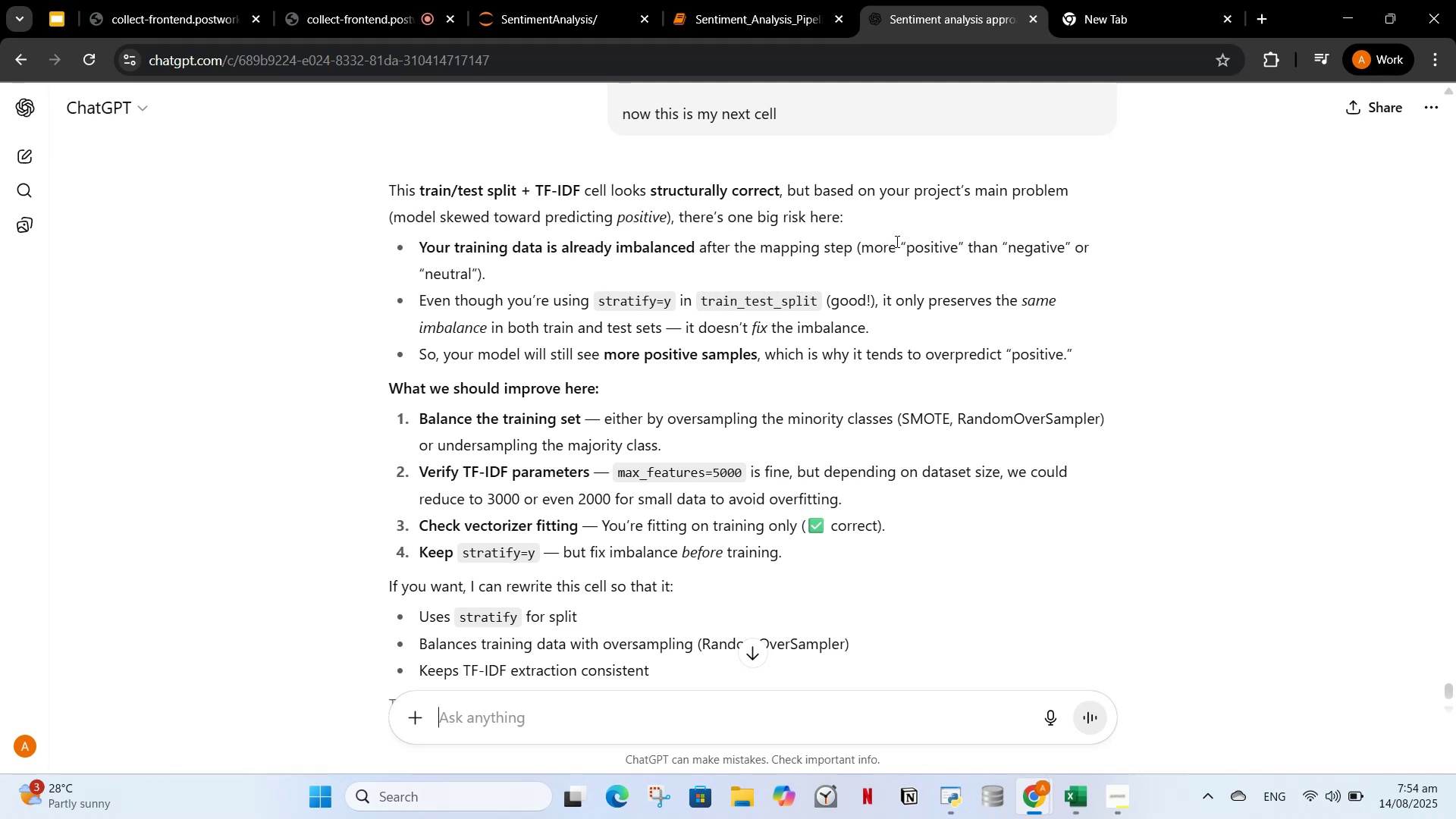 
wait(12.96)
 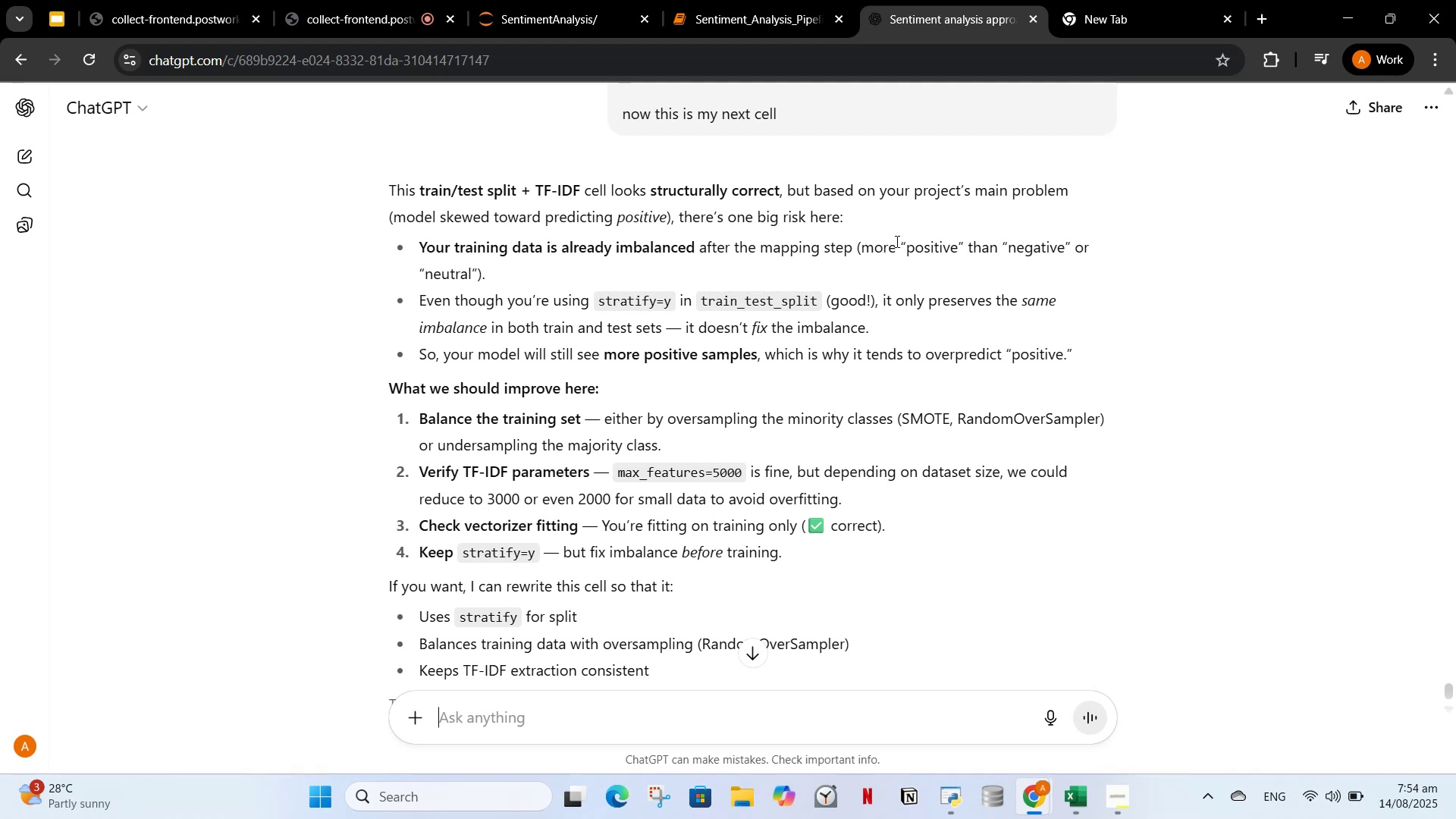 
type(yes apply the s)
key(Backspace)
type(correctioms)
 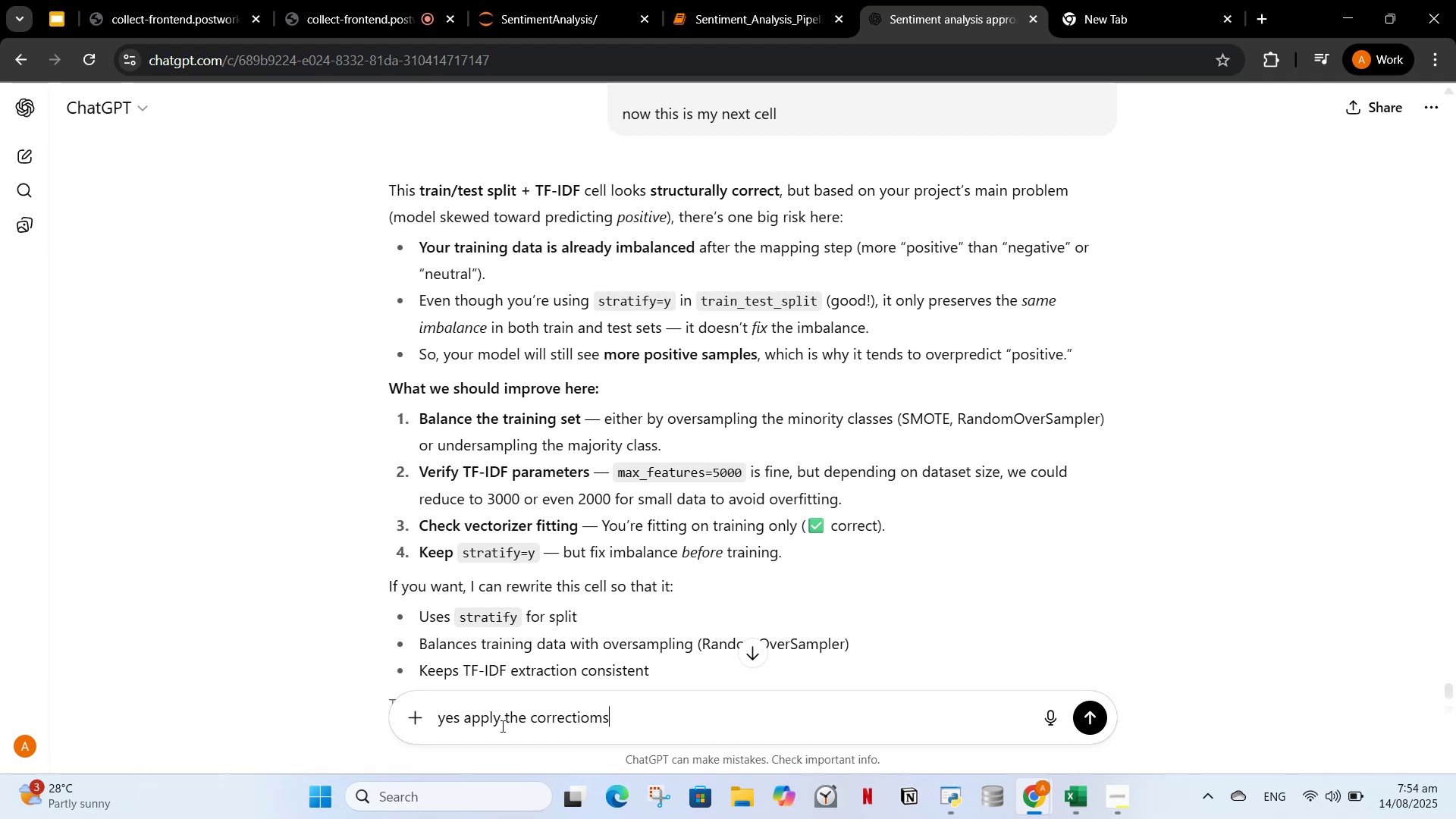 
key(Enter)
 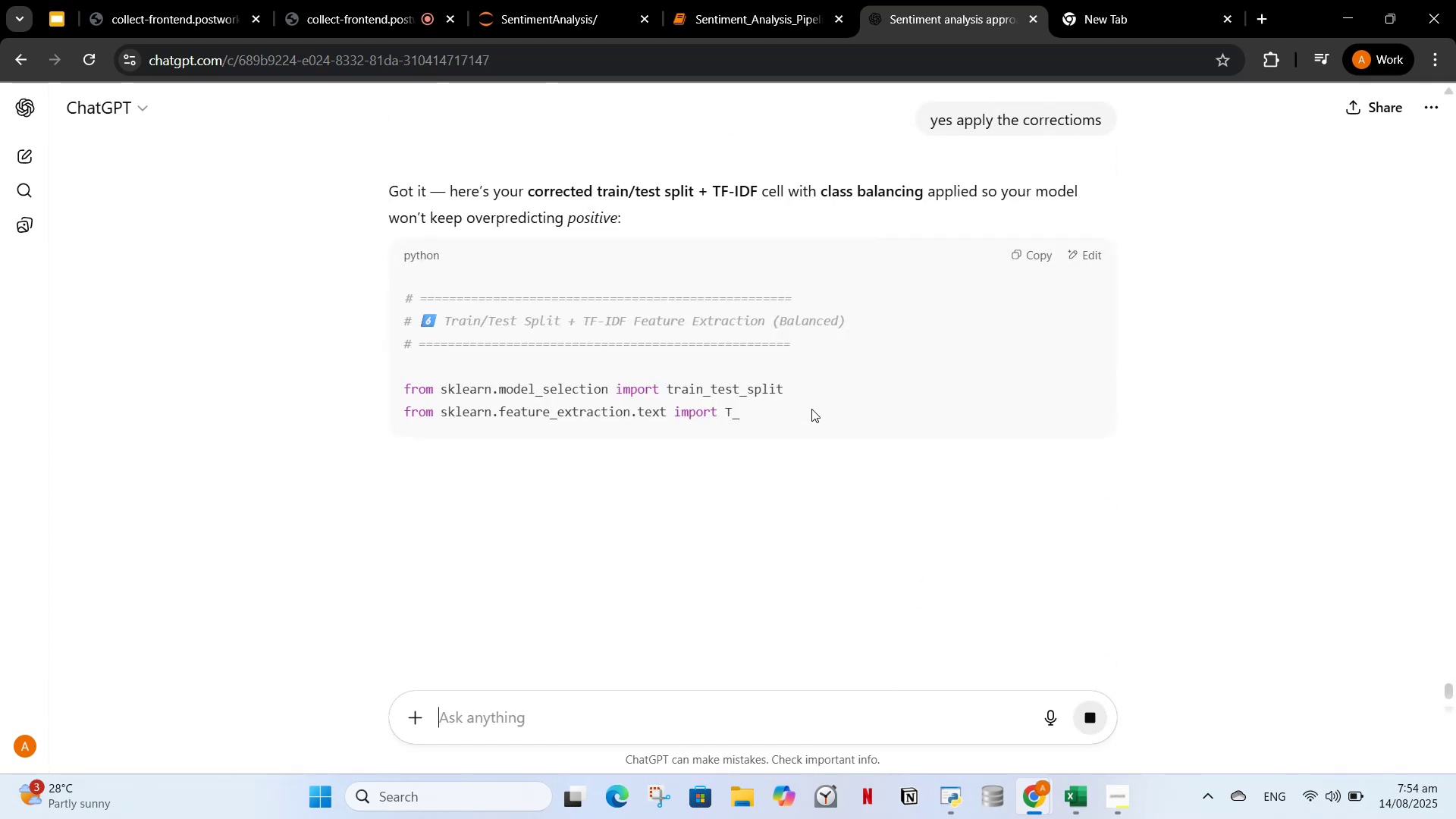 
scroll: coordinate [793, 537], scroll_direction: down, amount: 3.0
 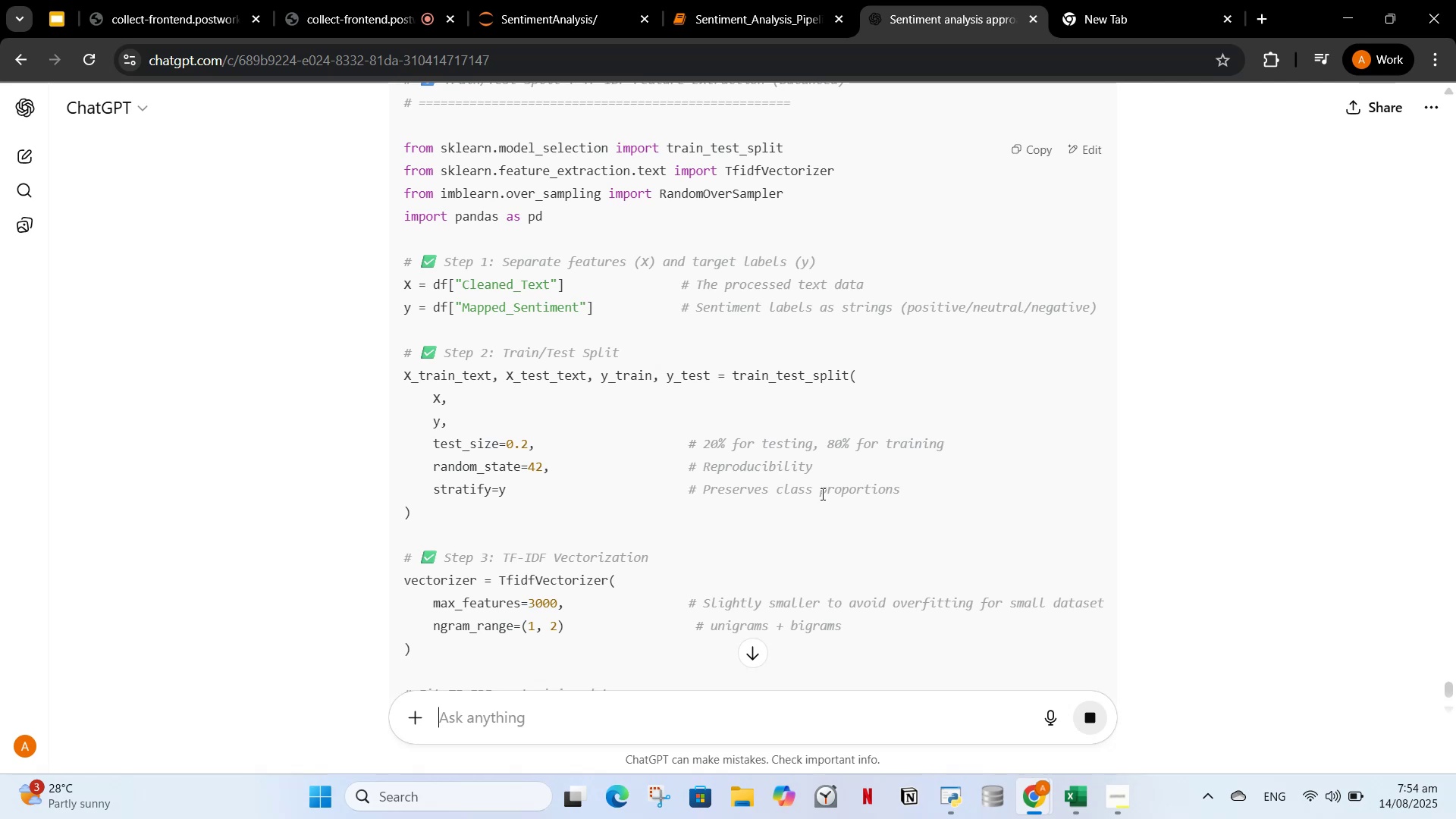 
wait(5.35)
 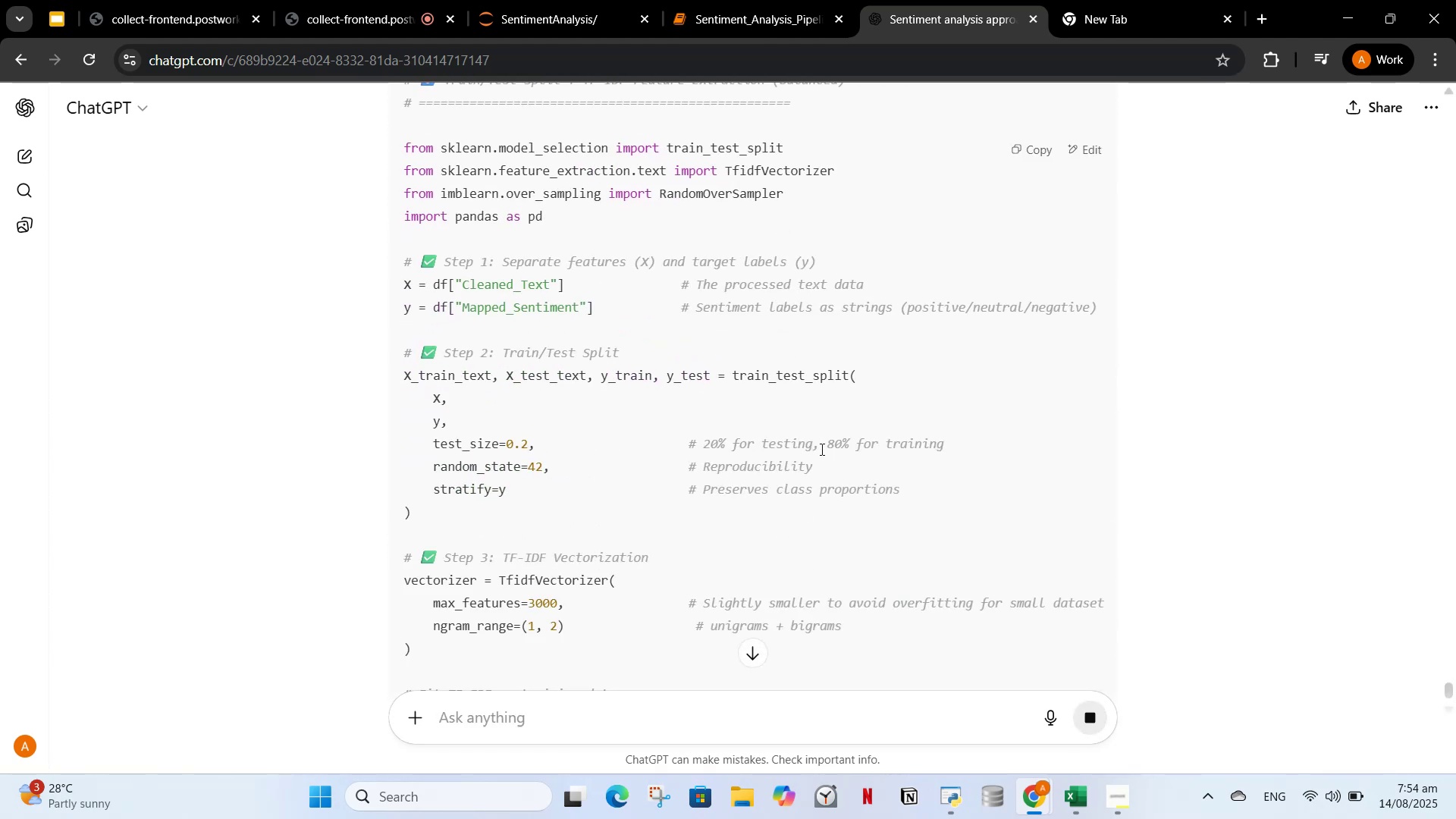 
scroll: coordinate [871, 429], scroll_direction: down, amount: 6.0
 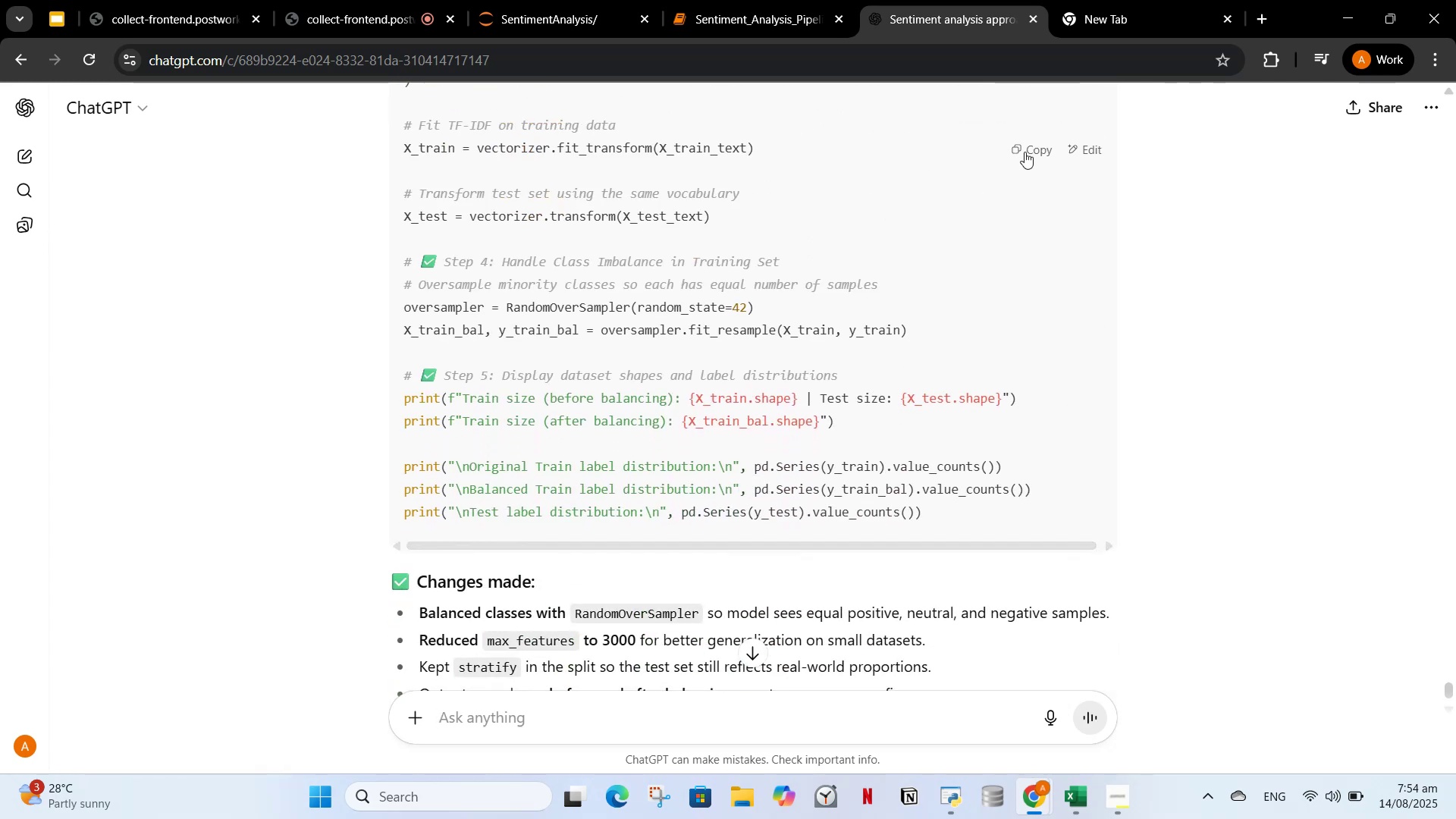 
left_click([1034, 145])
 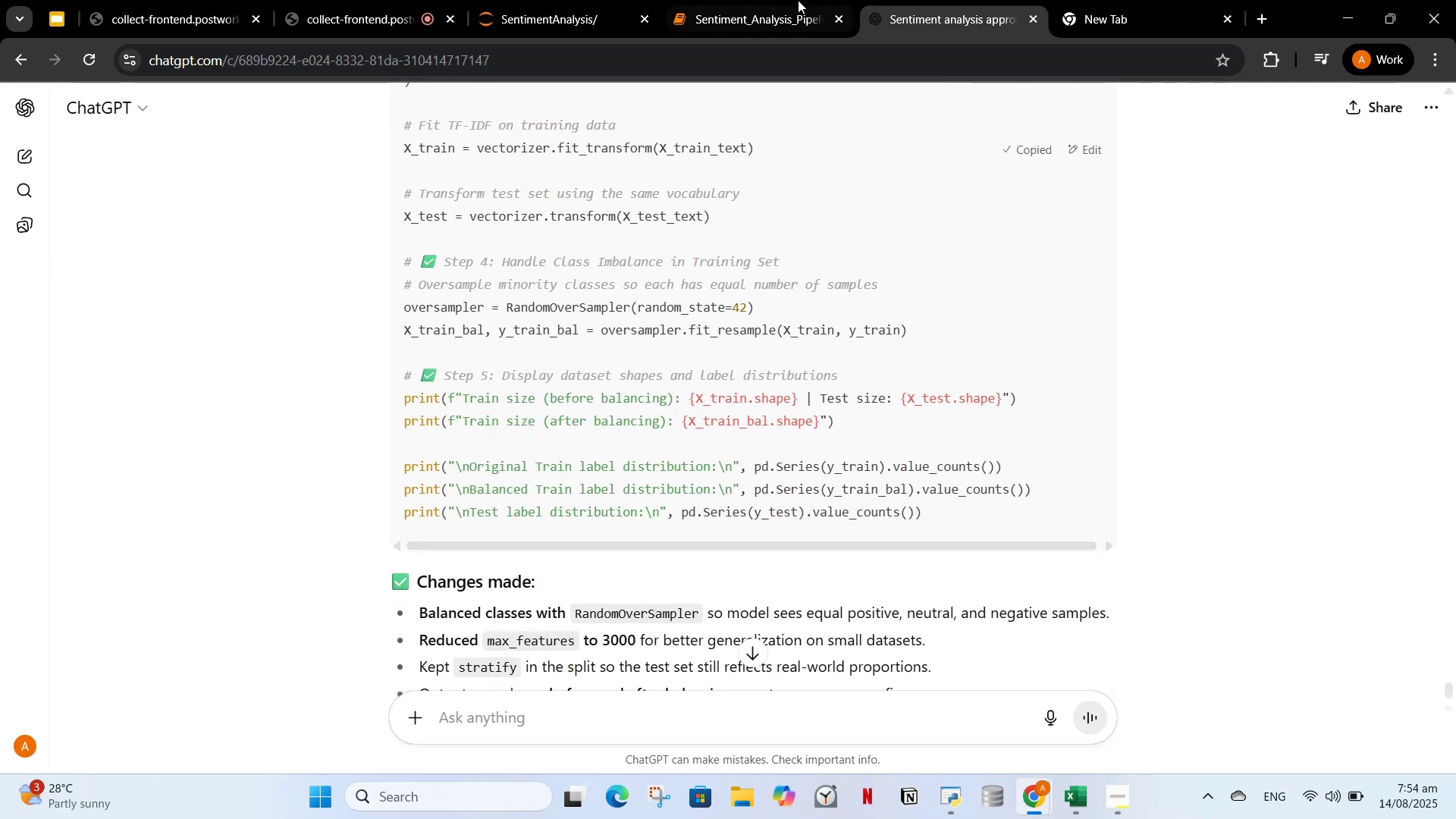 
left_click_drag(start_coordinate=[812, 0], to_coordinate=[809, 7])
 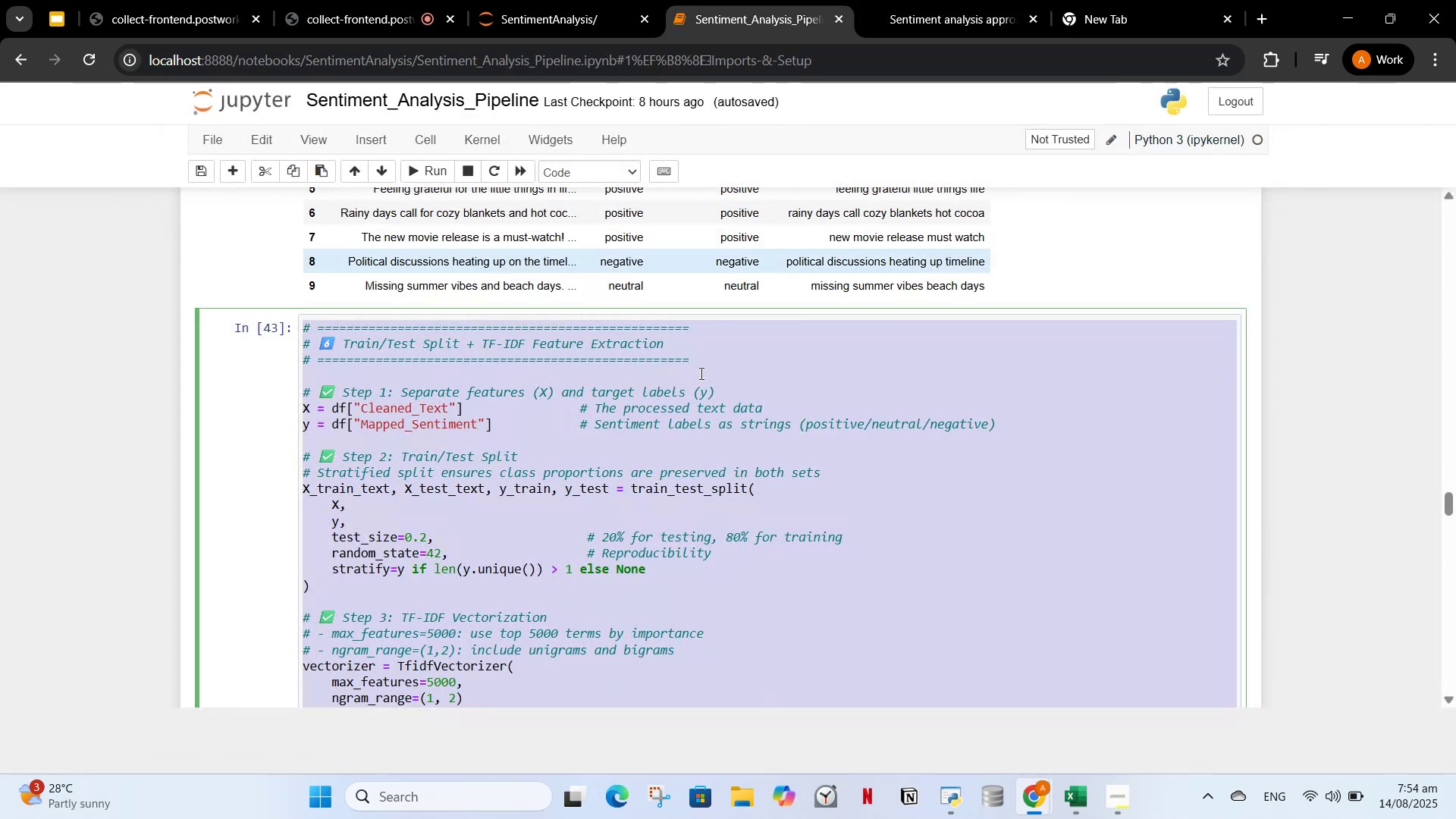 
key(Control+V)
 